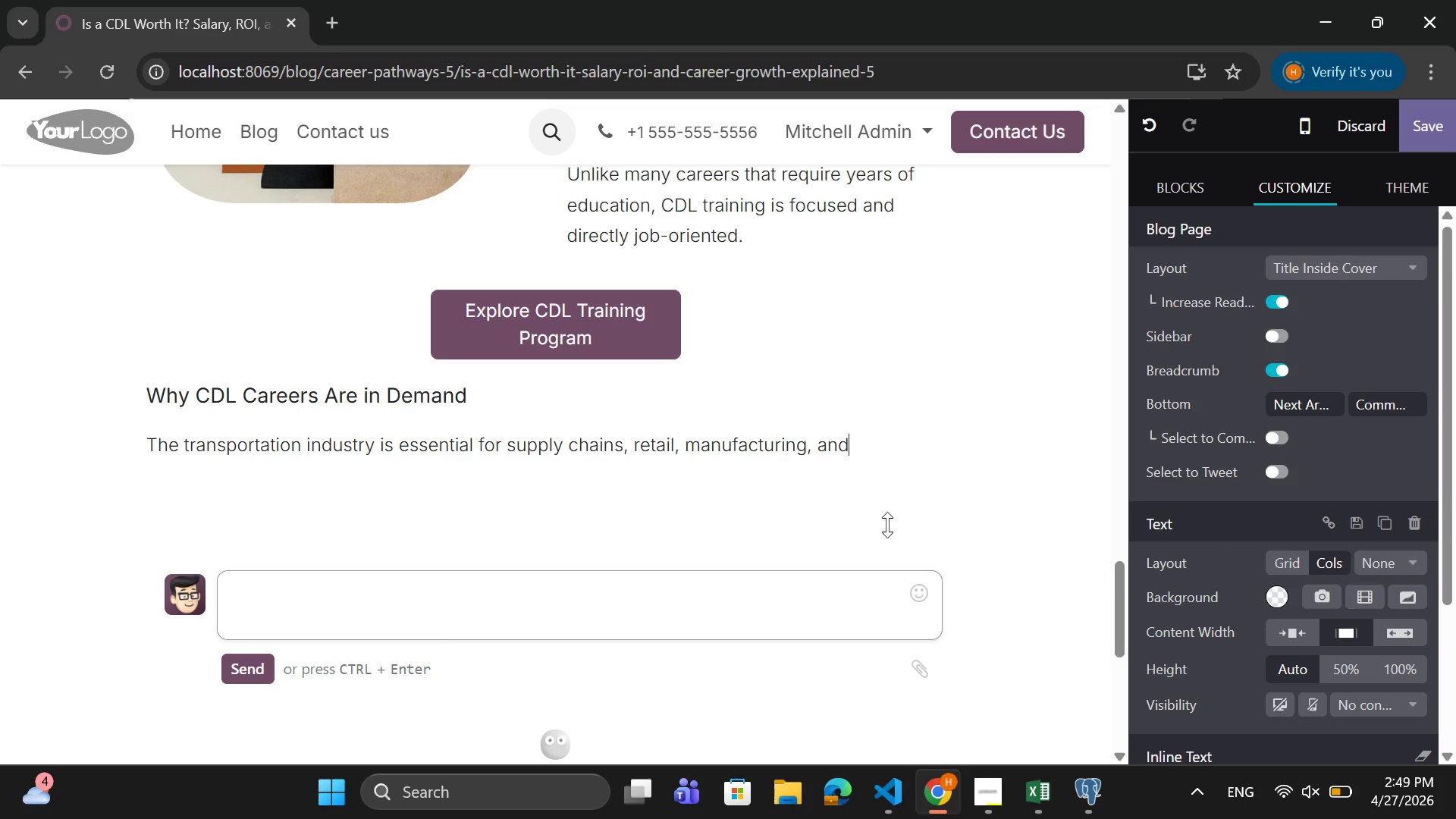 
type( logisi)
key(Backspace)
type(tics. This means CDK)
key(Backspace)
type(L driveers)
key(Backspace)
key(Backspace)
key(Backspace)
type(rs remain in demand even during ex)
key(Backspace)
type(conomic shifts.)
 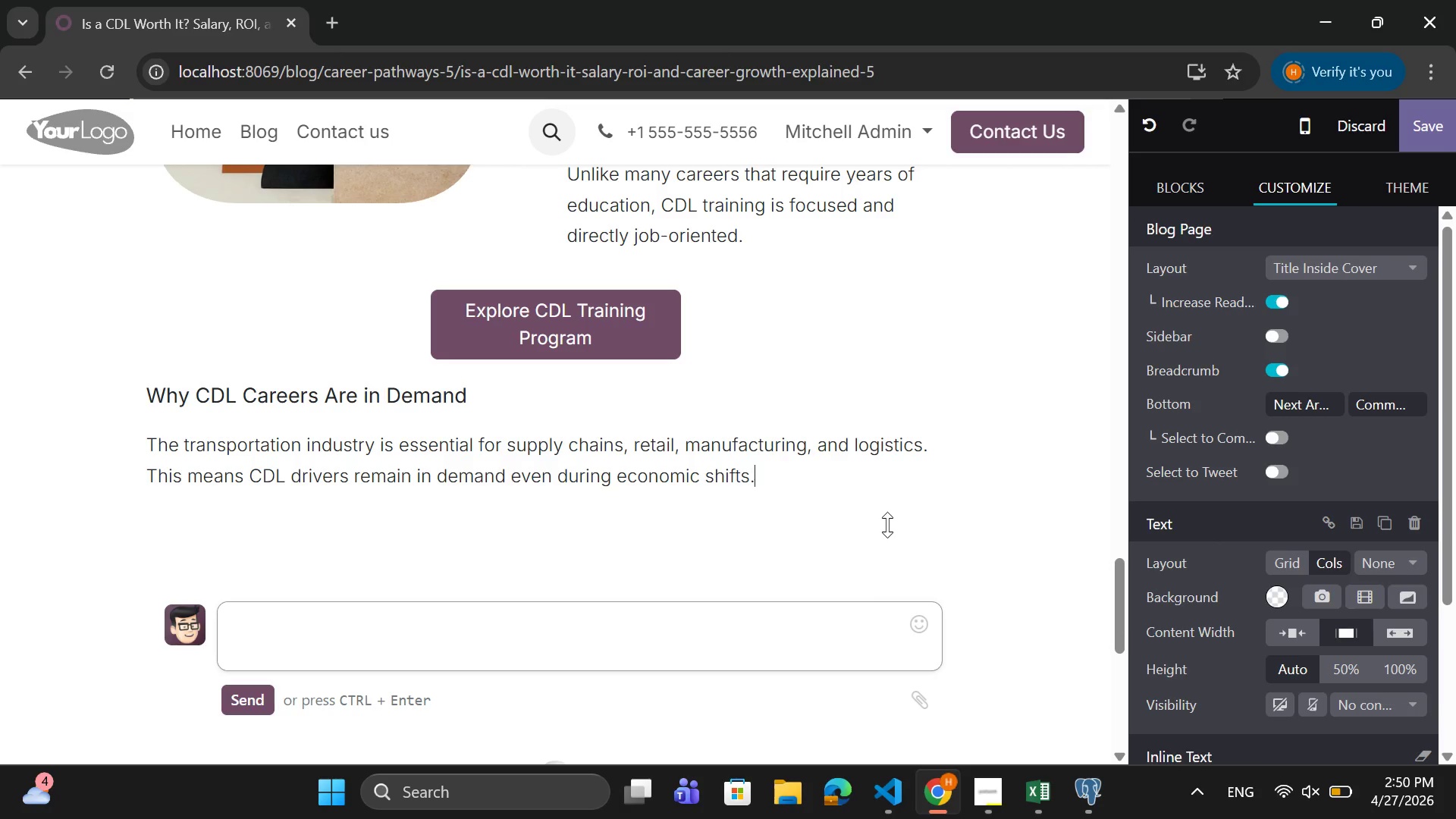 
wait(6.08)
 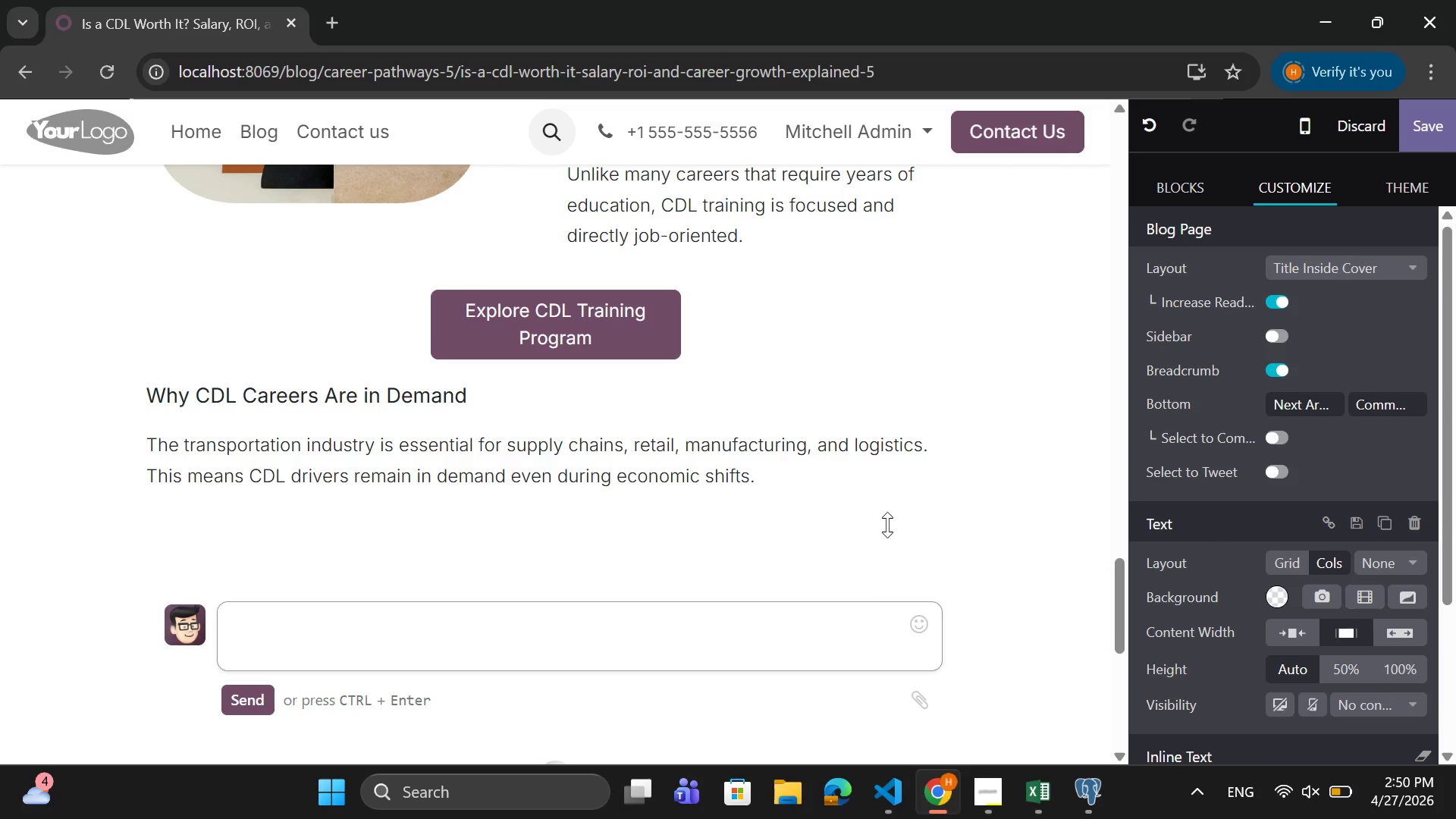 
key(Enter)
 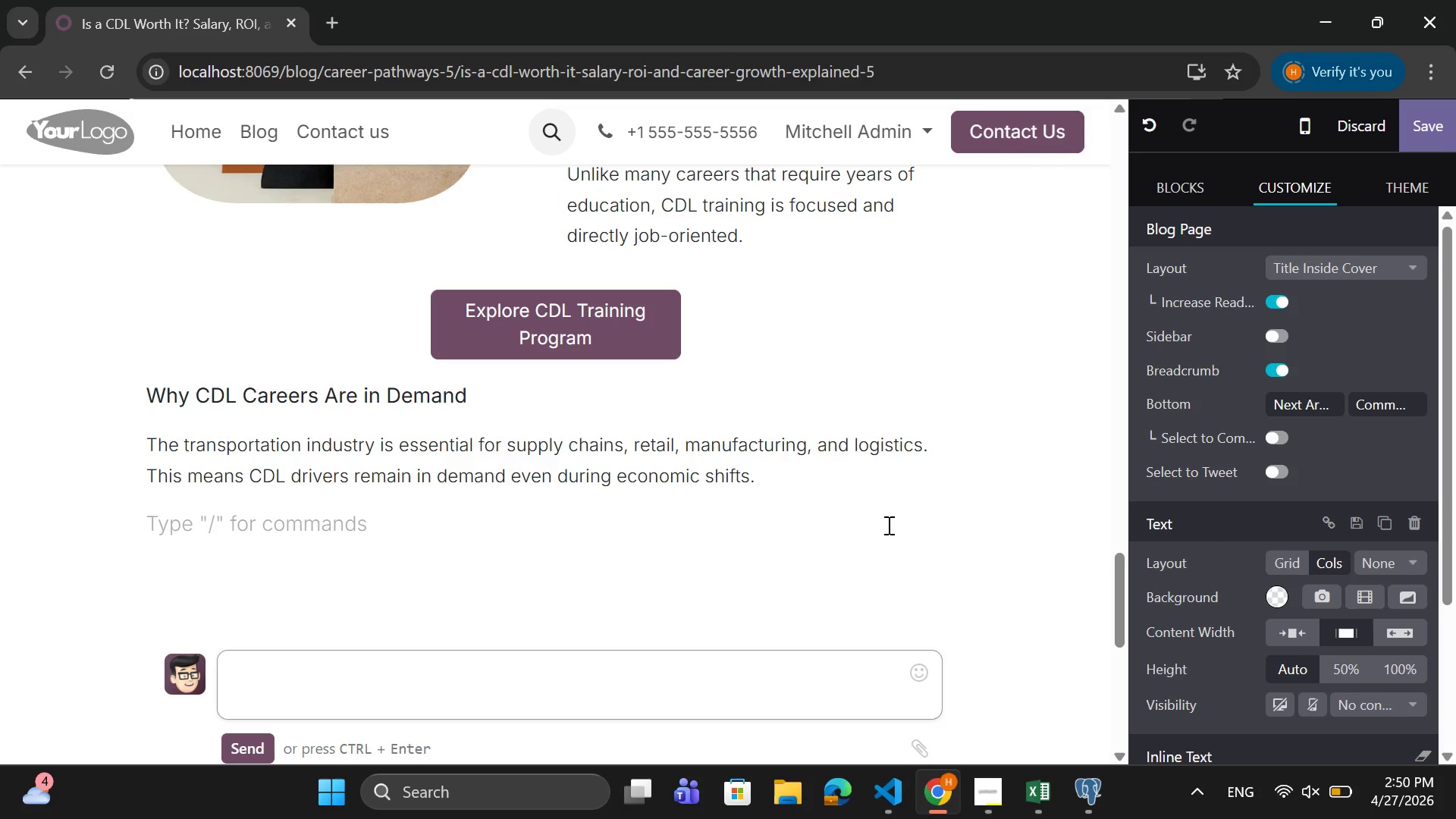 
wait(8.94)
 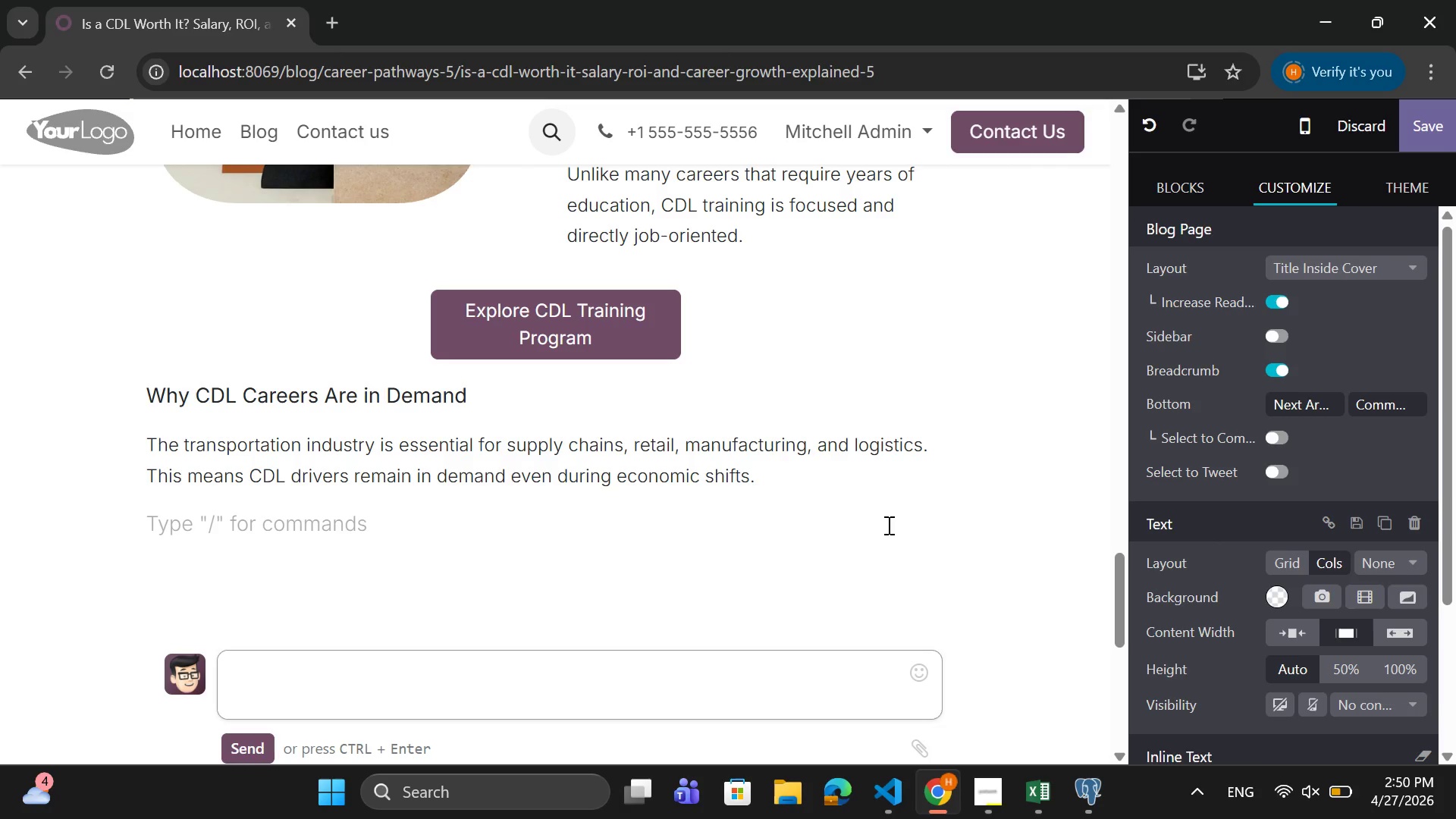 
type(Key reasons demand stays)
 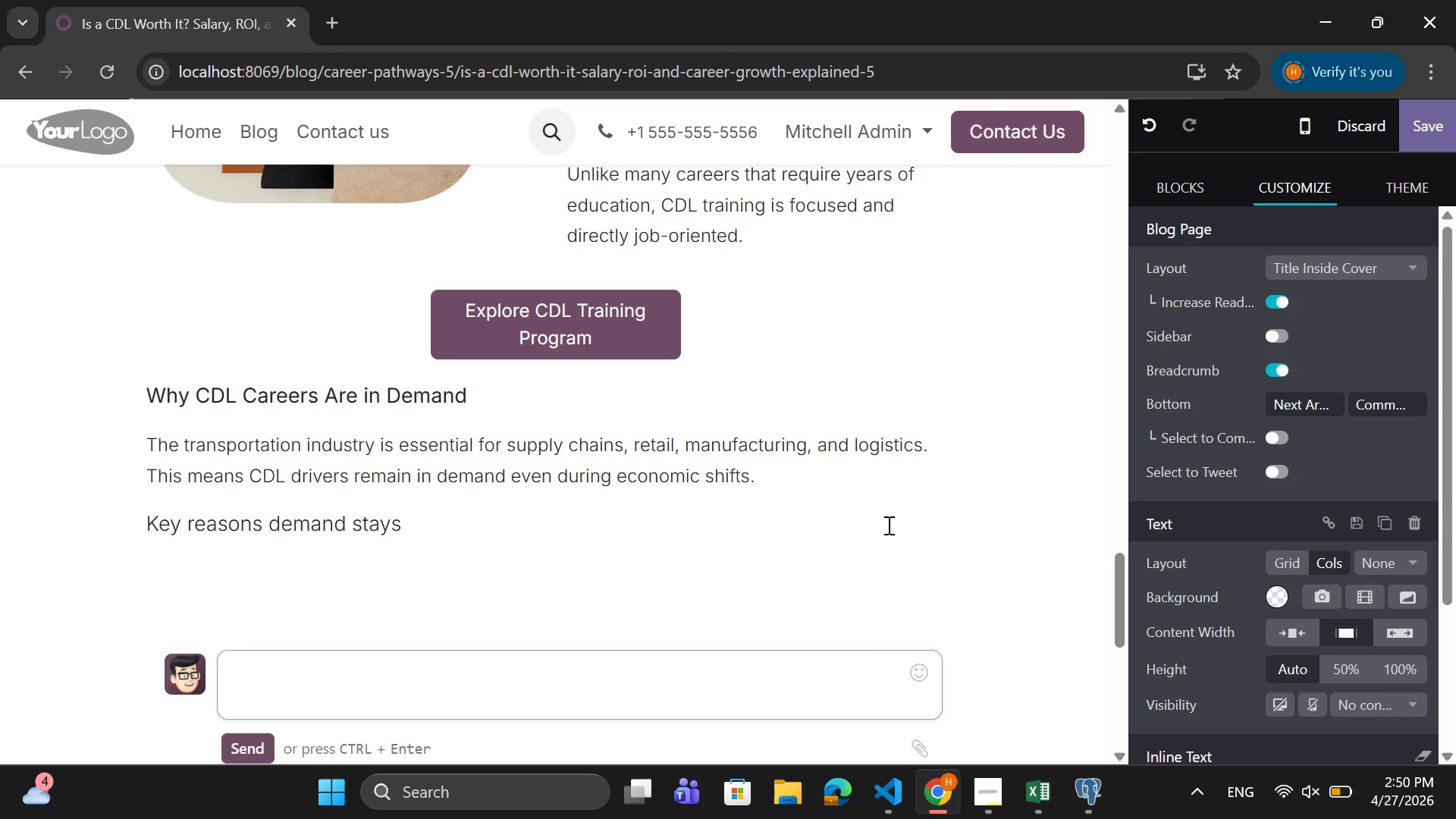 
type( strong:)
 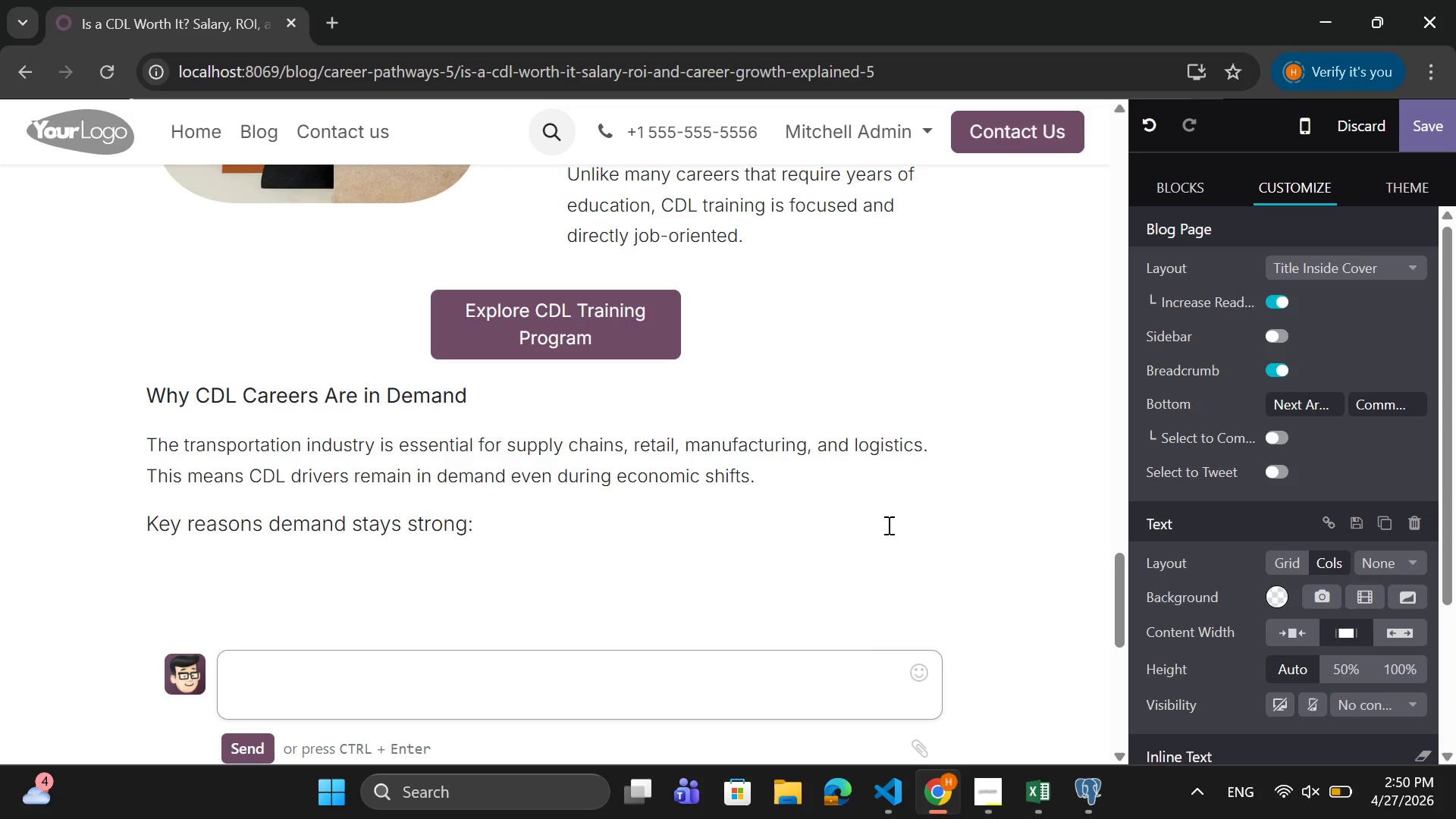 
key(Enter)
 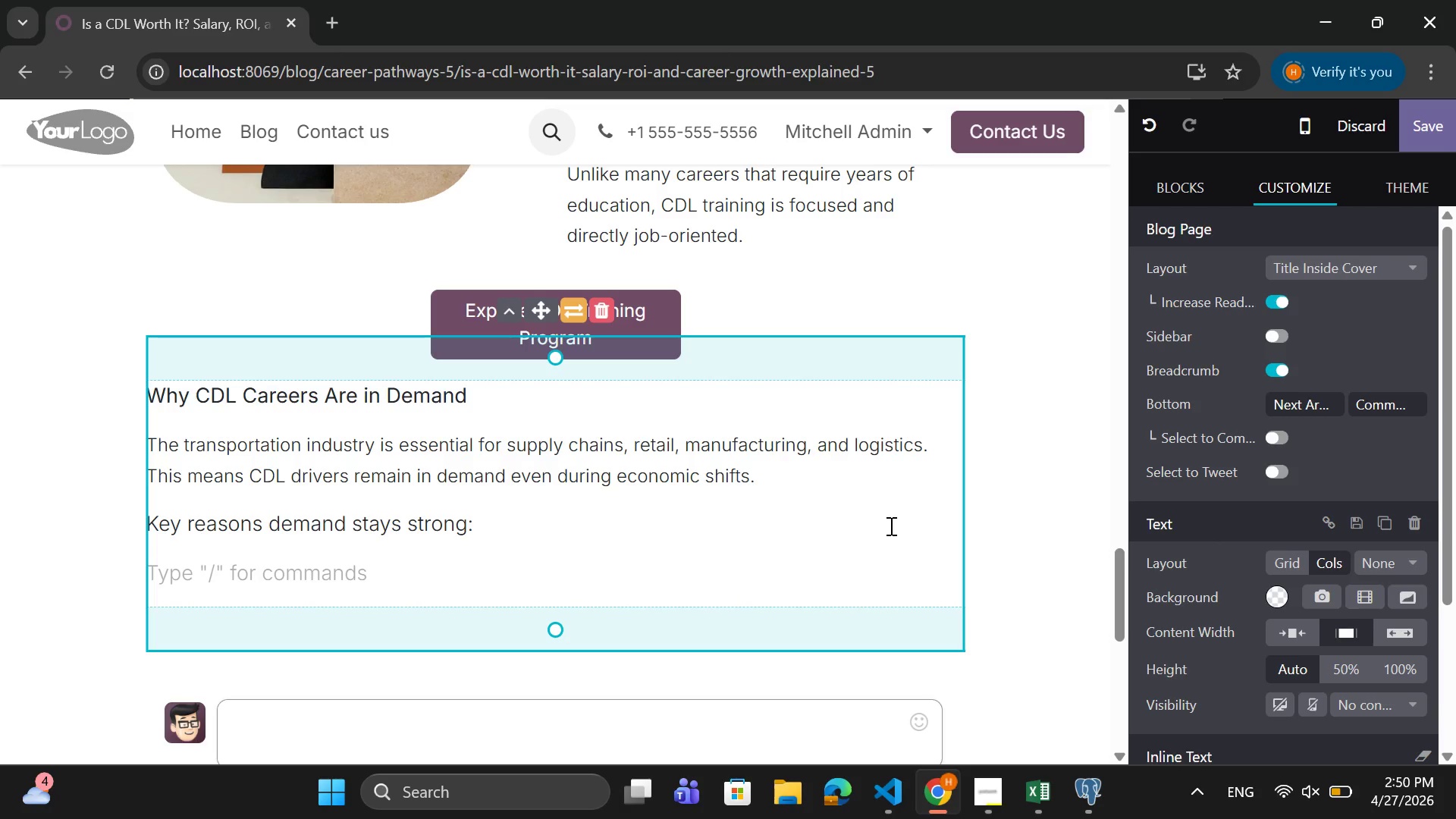 
wait(5.36)
 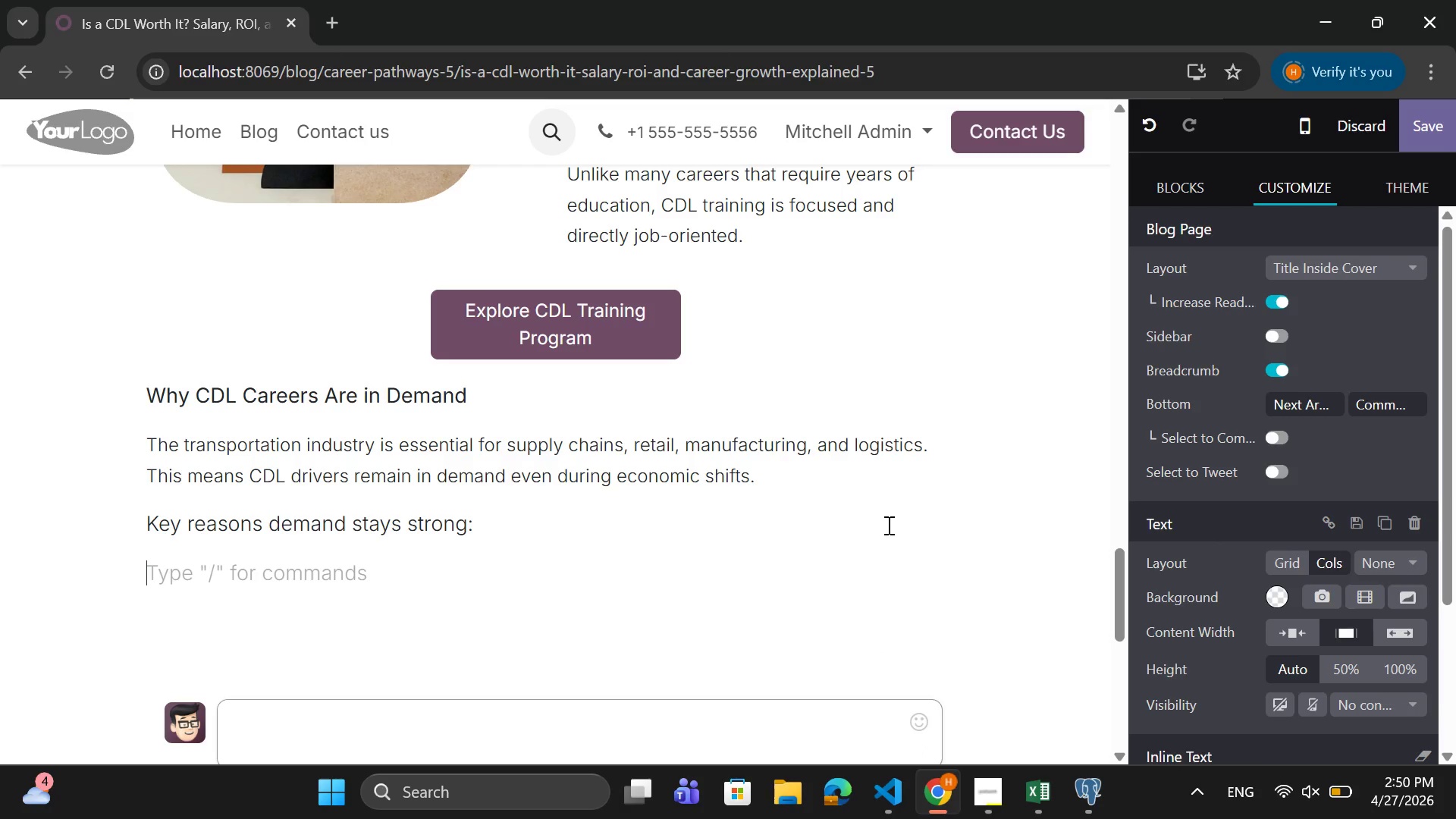 
scroll: coordinate [1287, 651], scroll_direction: down, amount: 7.0
 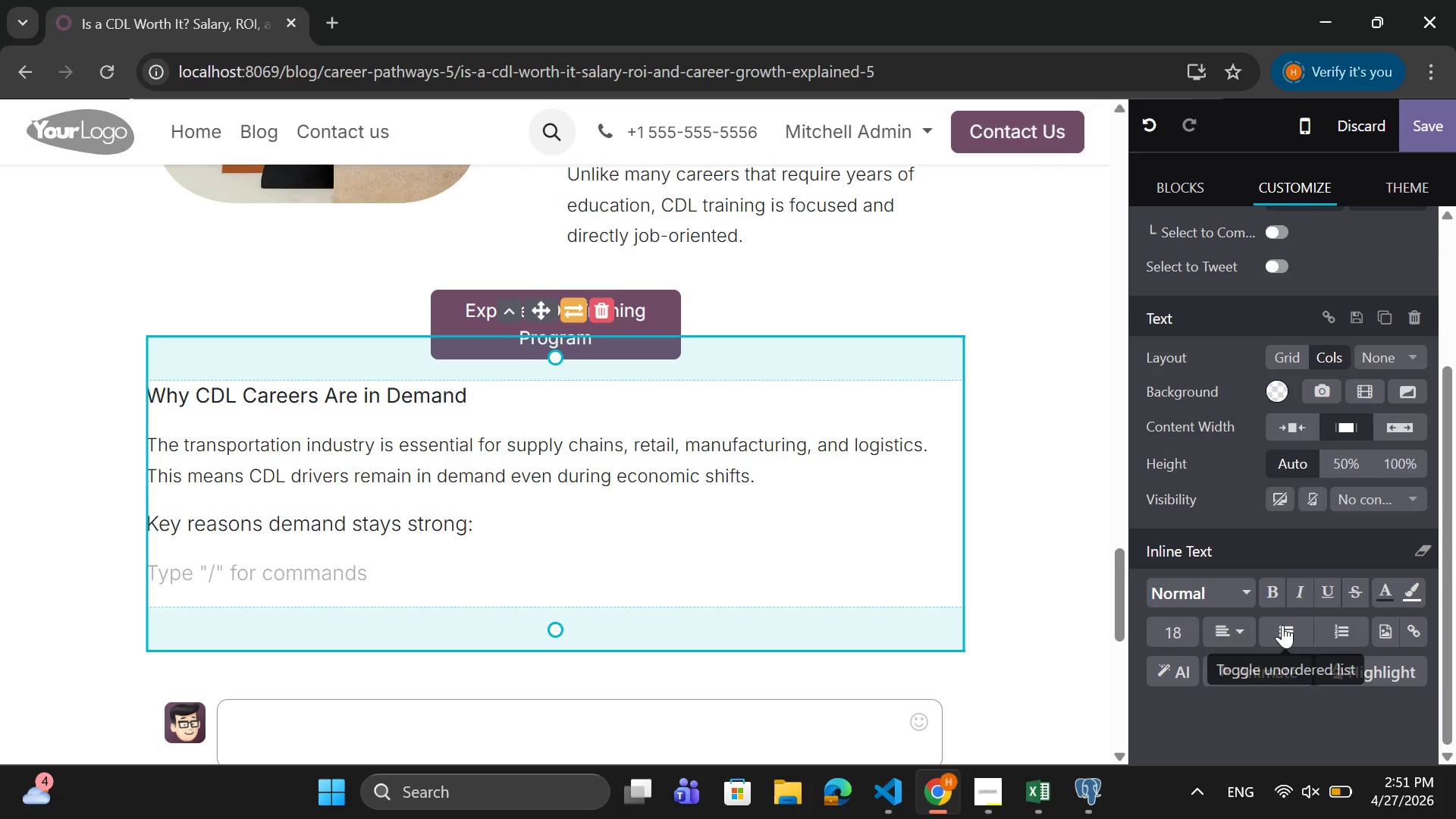 
left_click([1282, 625])
 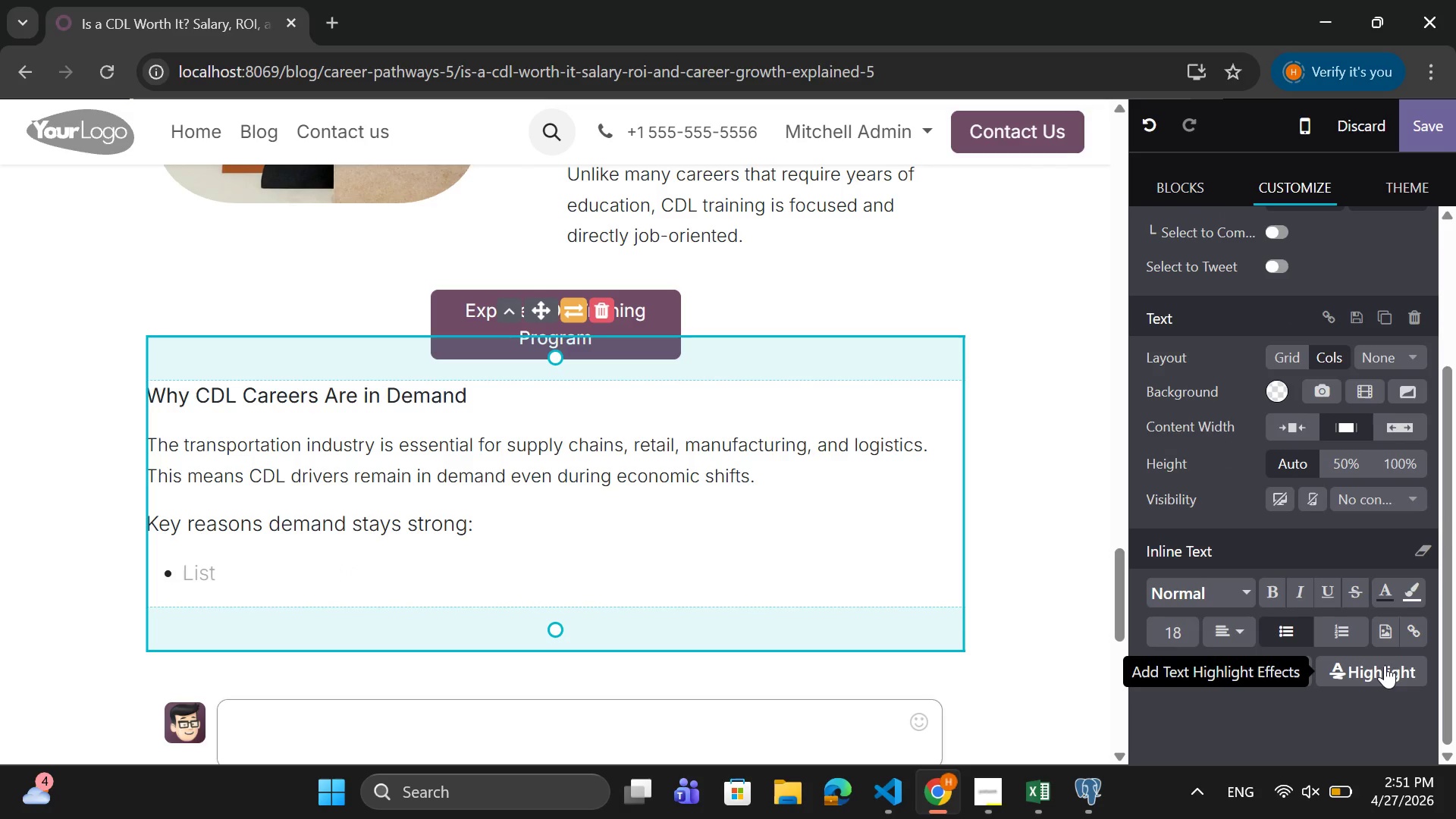 
wait(10.95)
 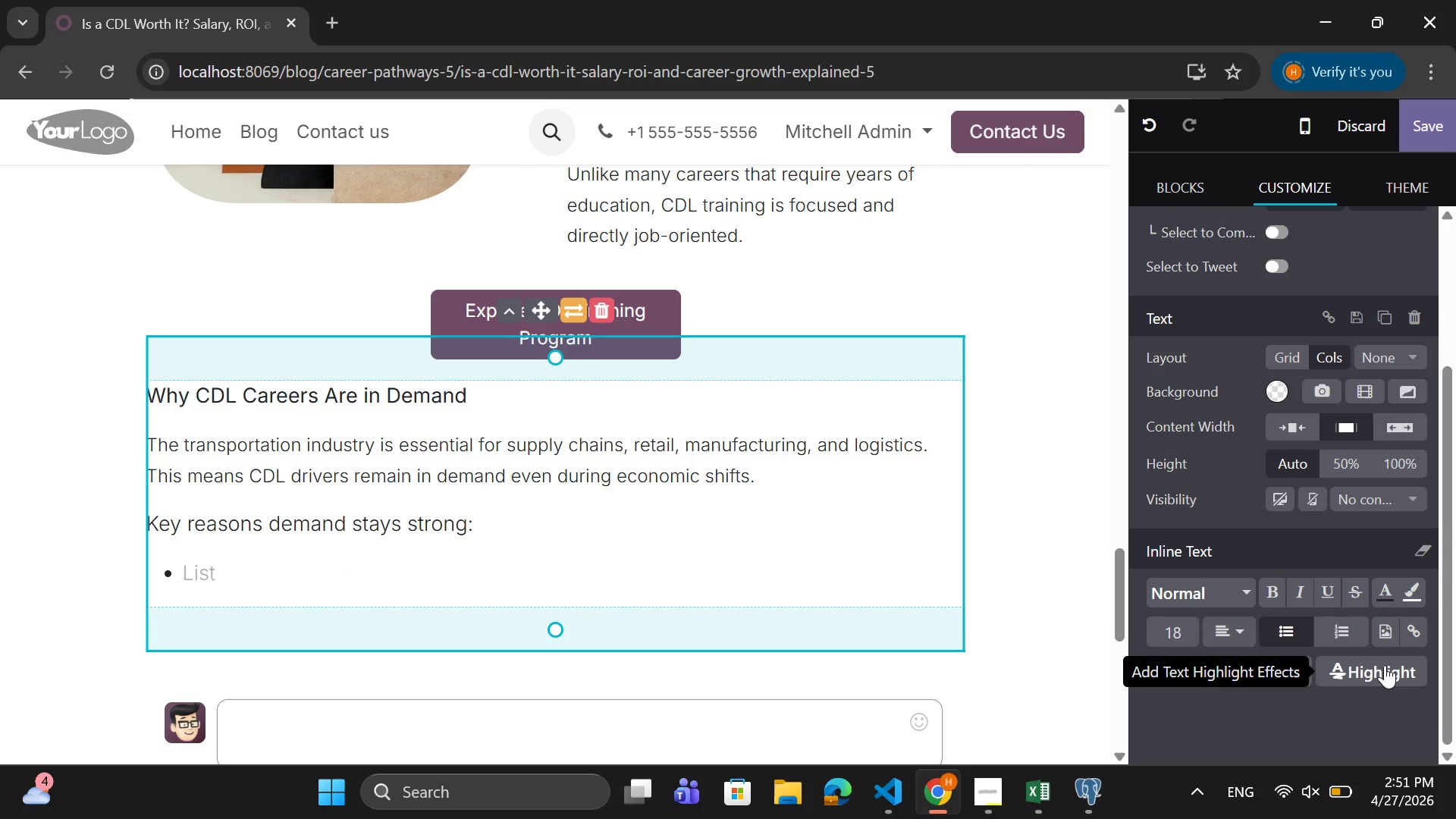 
type(Growth in online shopping and logisitics)
 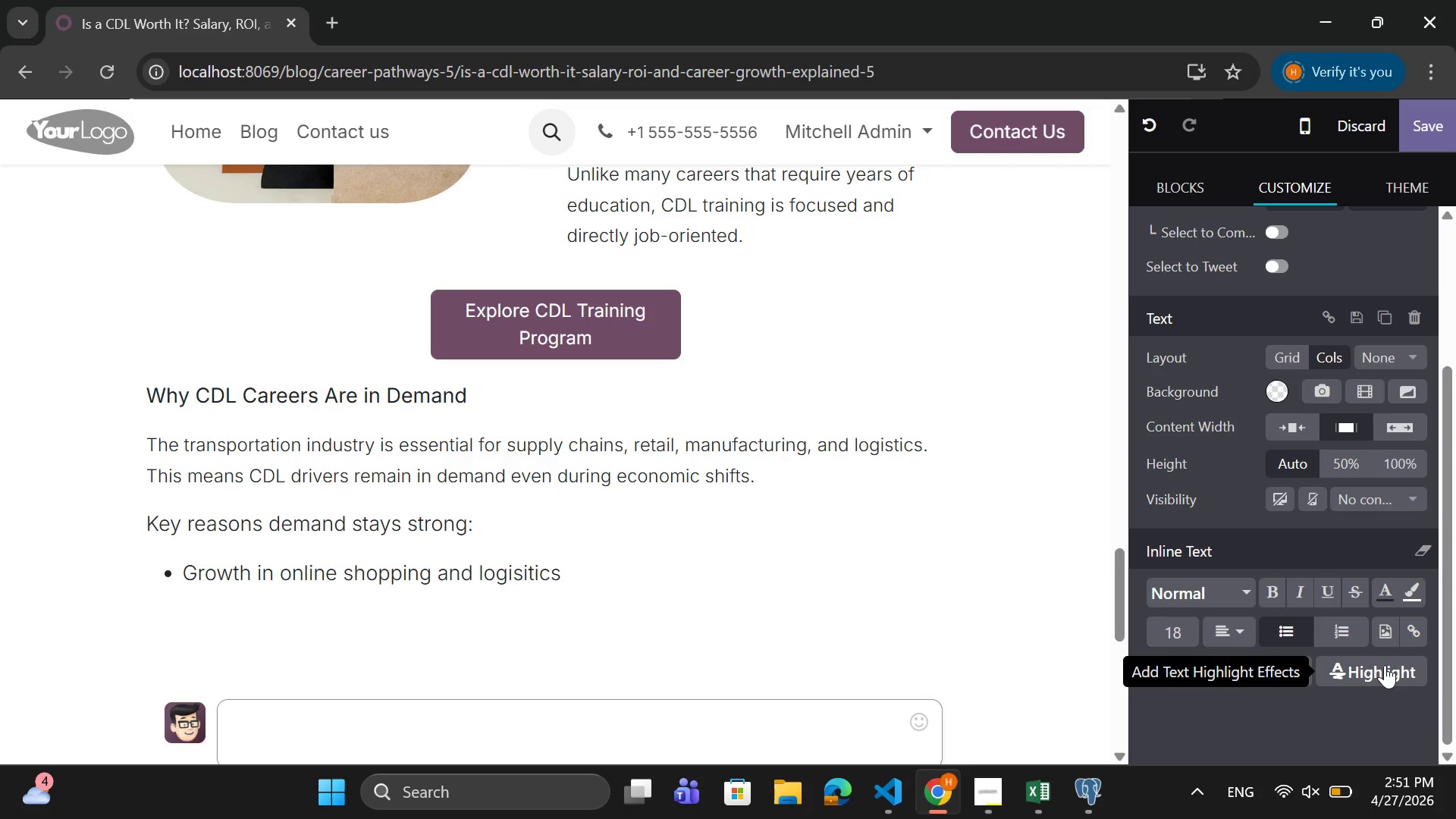 
key(Enter)
 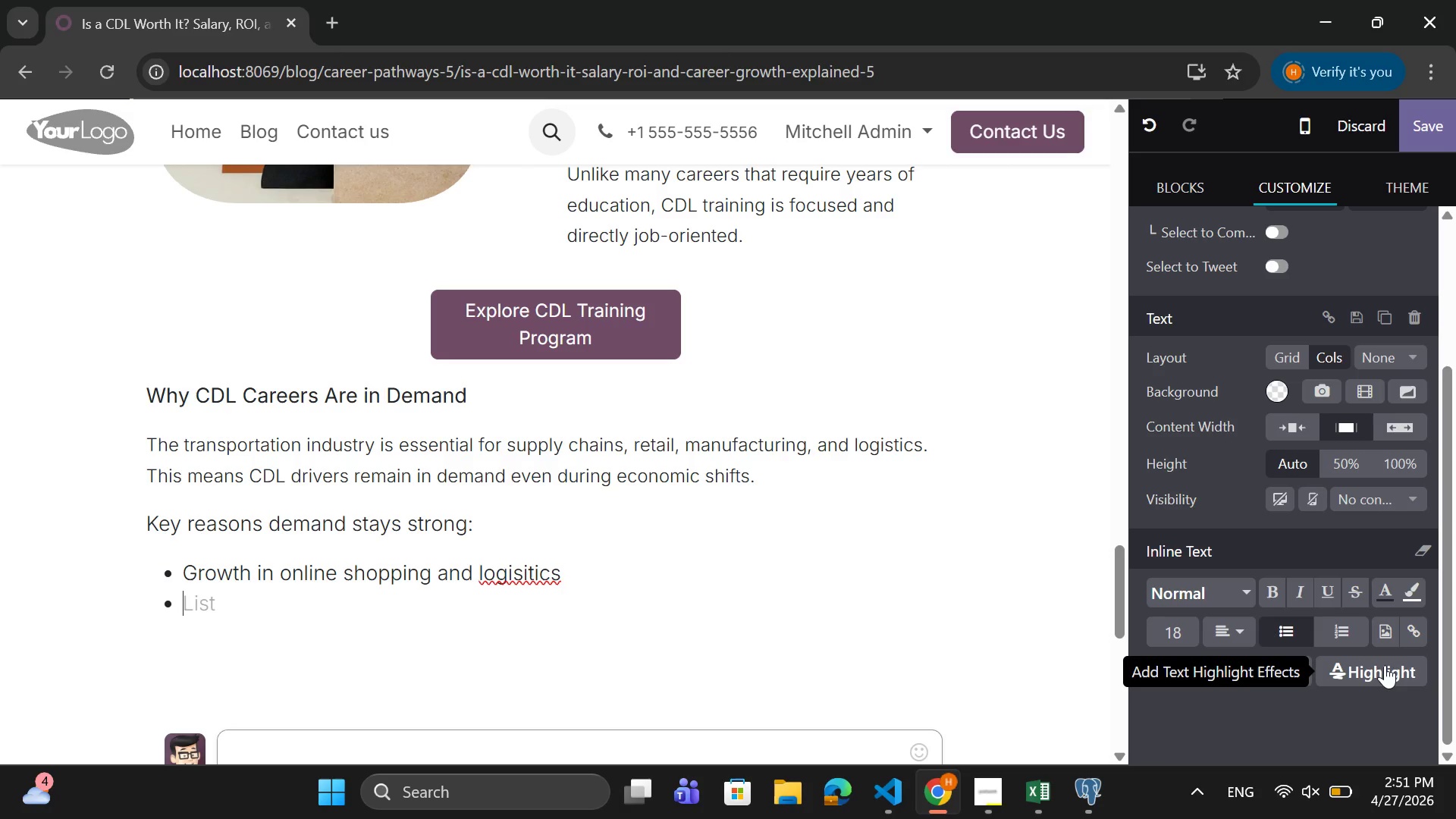 
type(Driver shortages in many regions)
 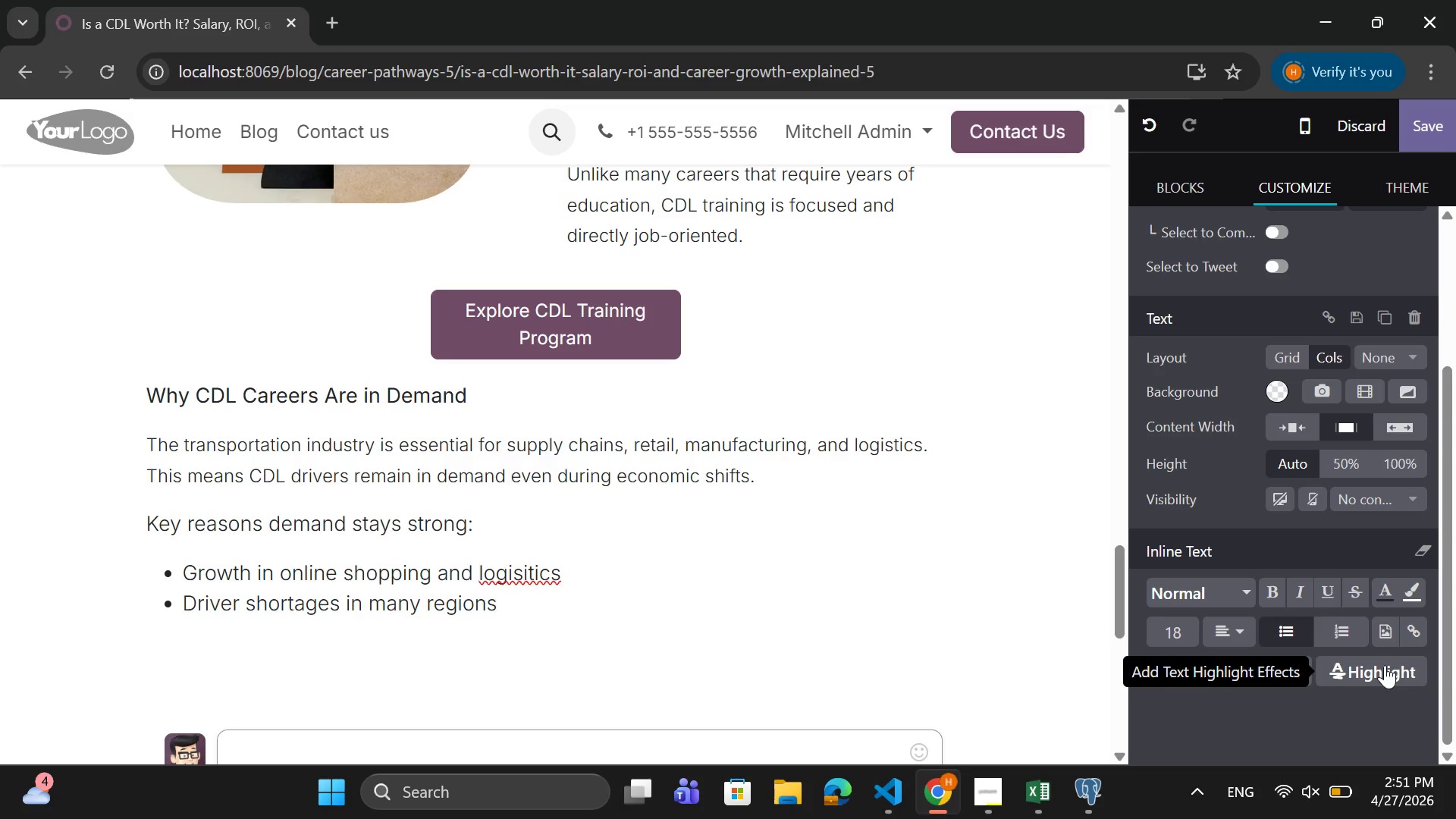 
key(Enter)
 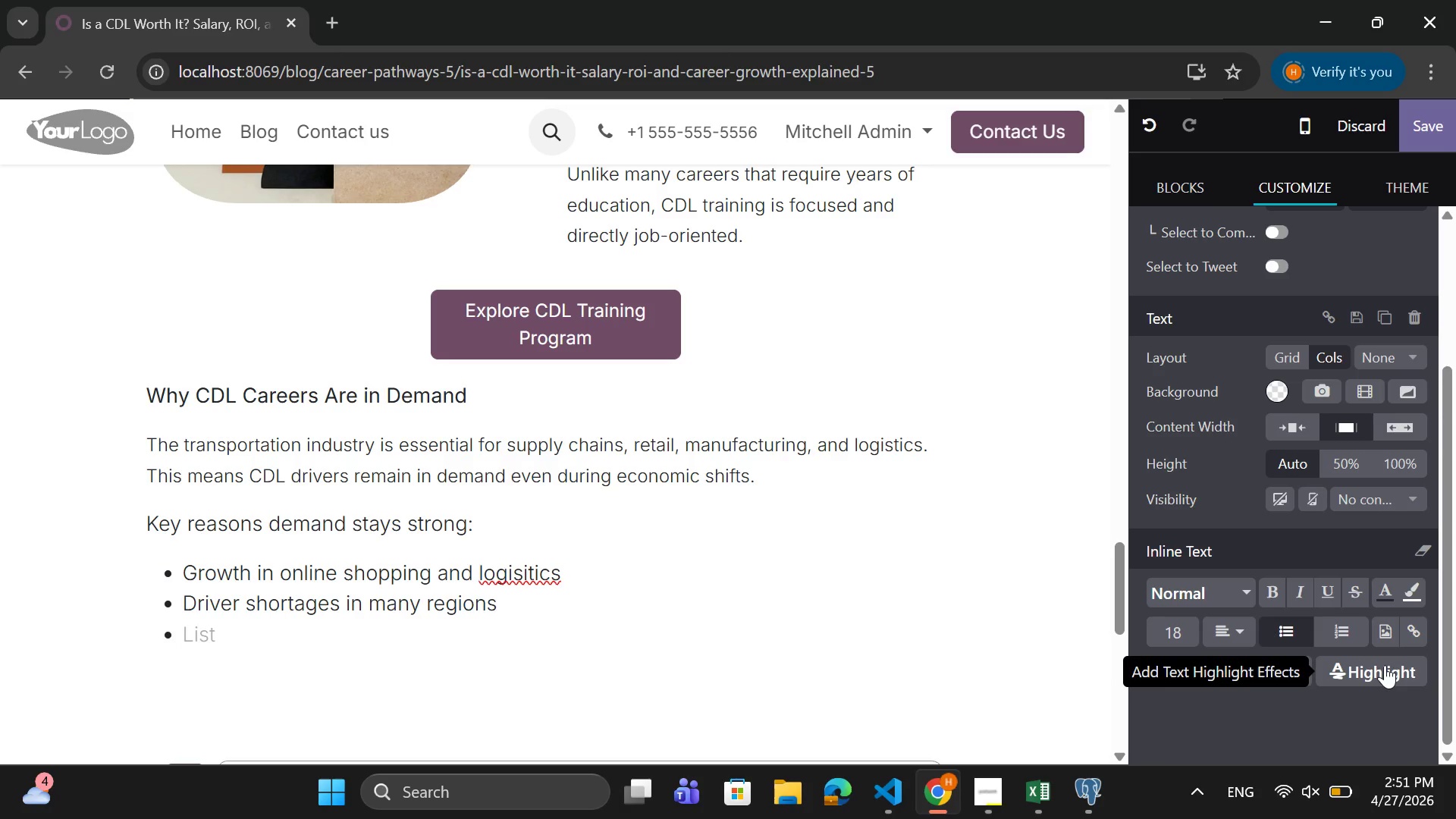 
type(Expanision of freight and delivery services)
 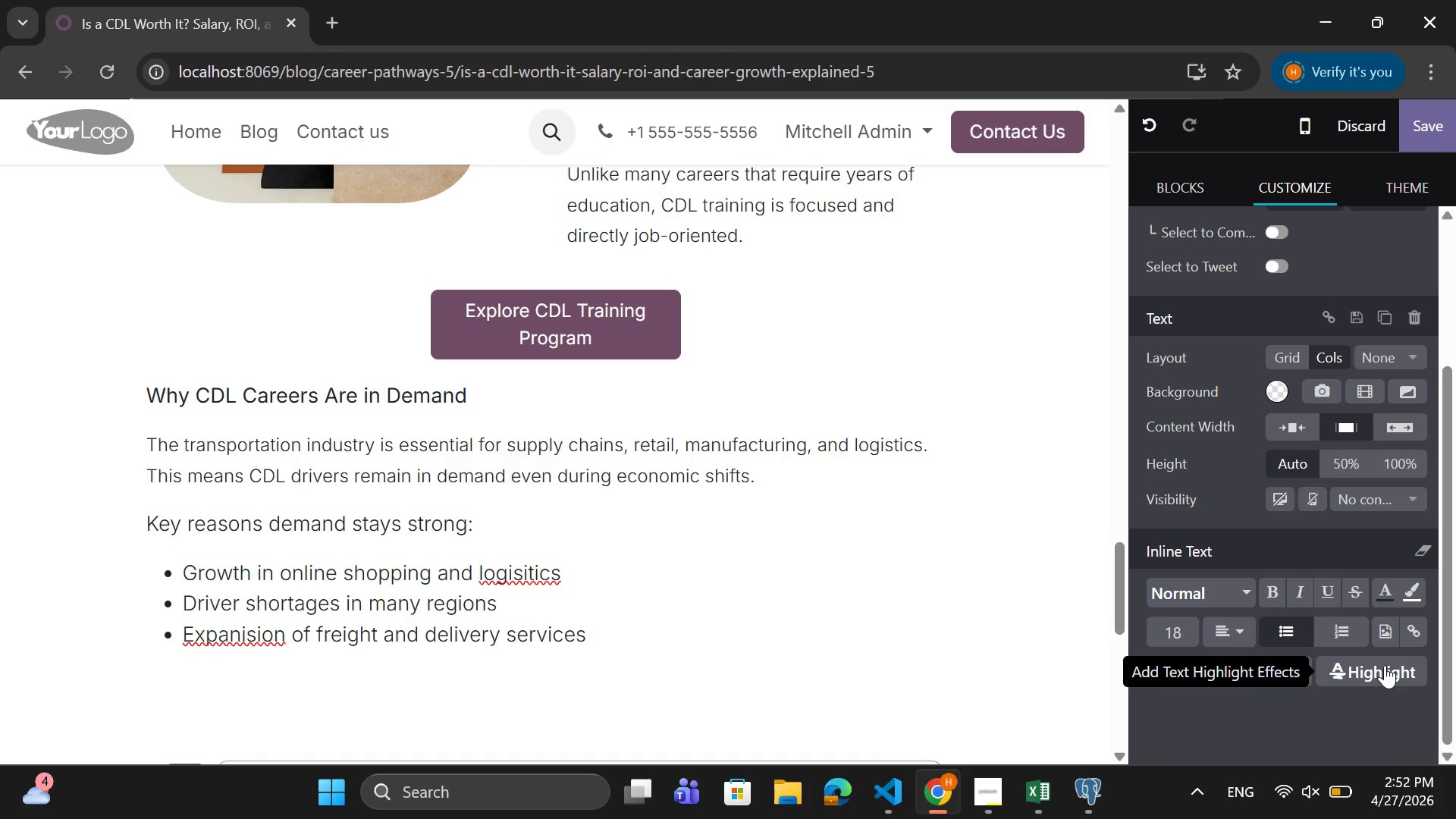 
key(Enter)
 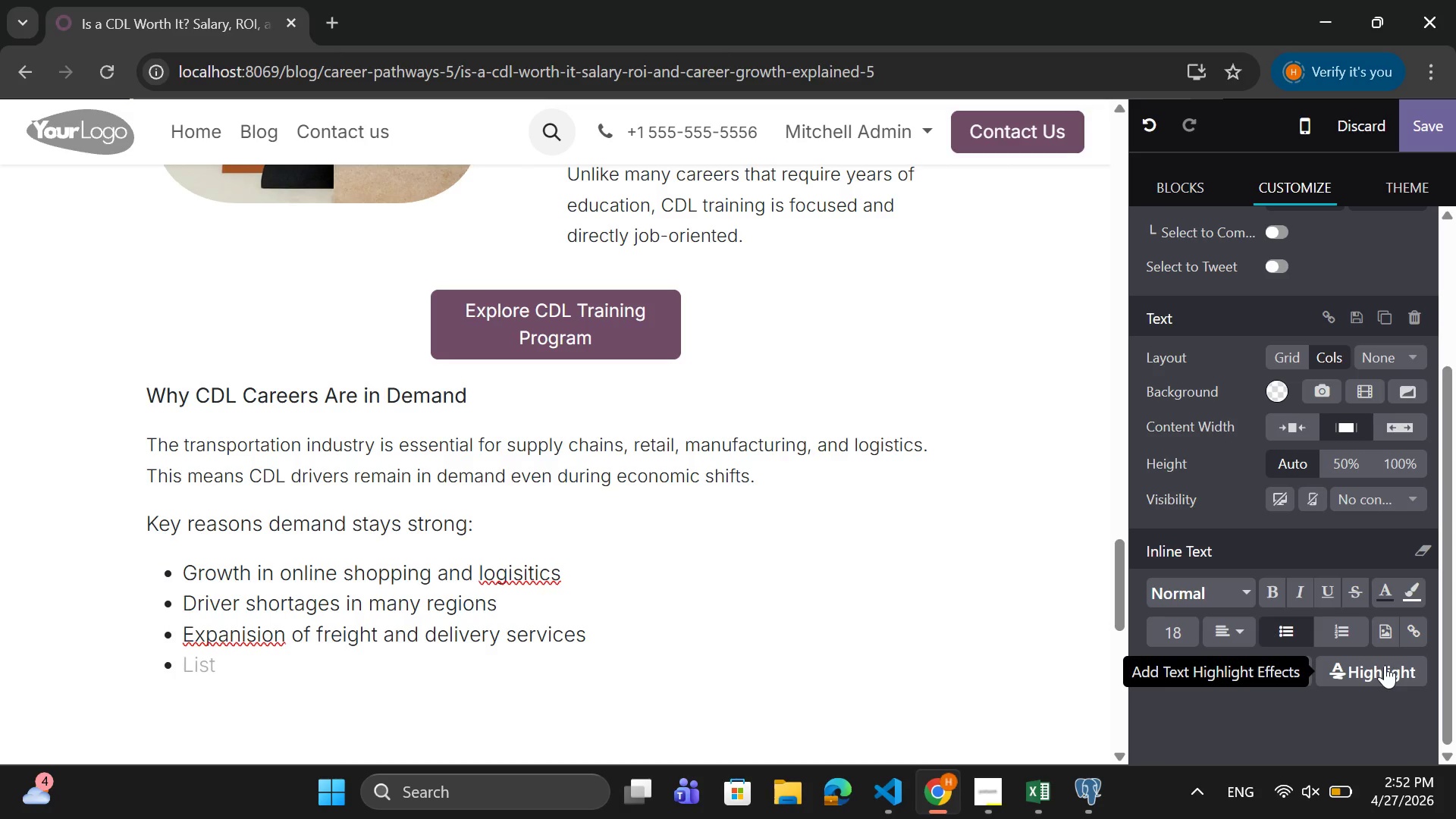 
key(Backspace)
key(Tab)
key(Backspace)
type(t)
key(Backspace)
type(This makes CDL a relatively stable career choice comparedto a)
key(Backspace)
key(Backspace)
key(Backspace)
key(Backspace)
type( to many industries.)
 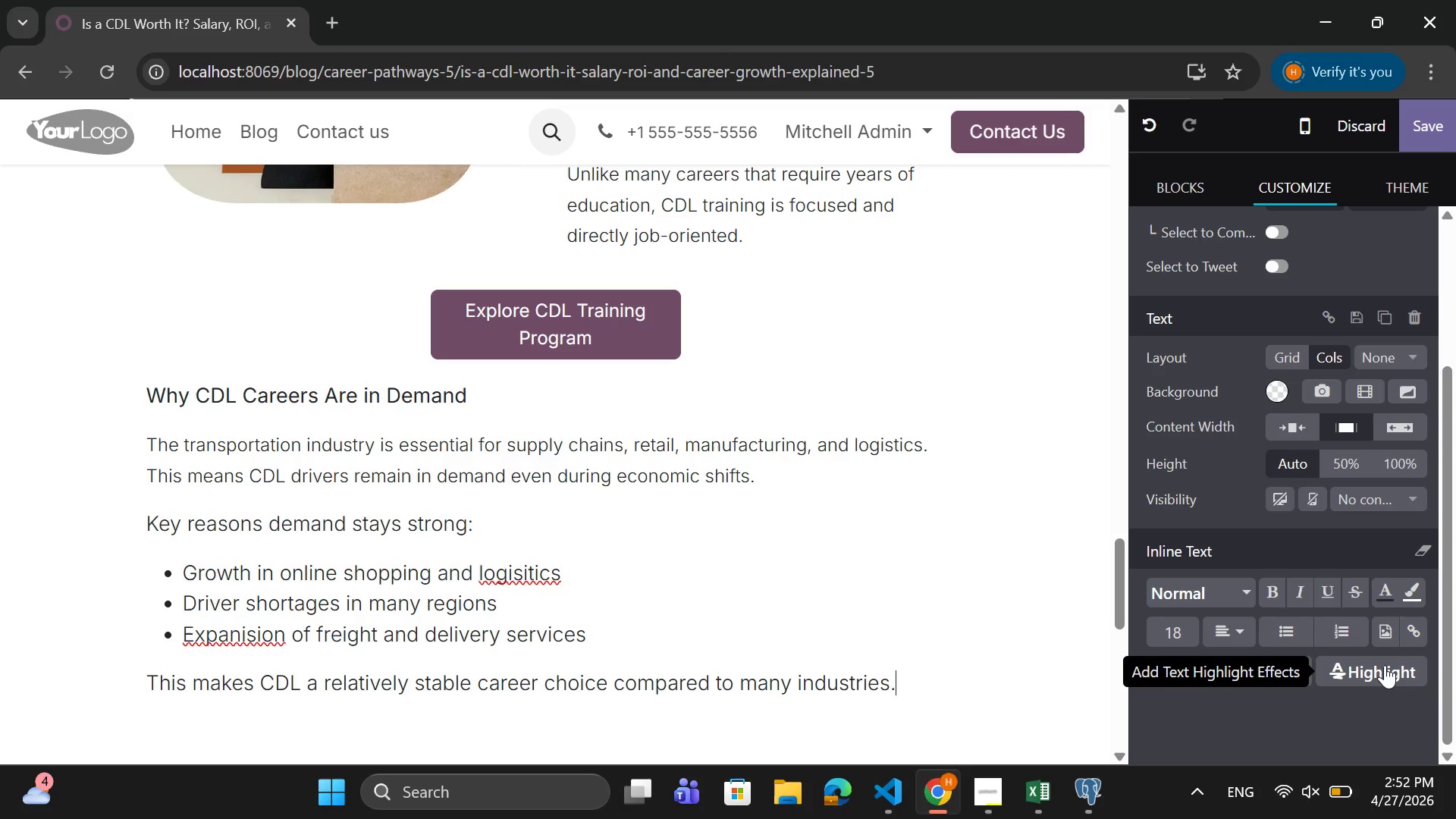 
key(Enter)
 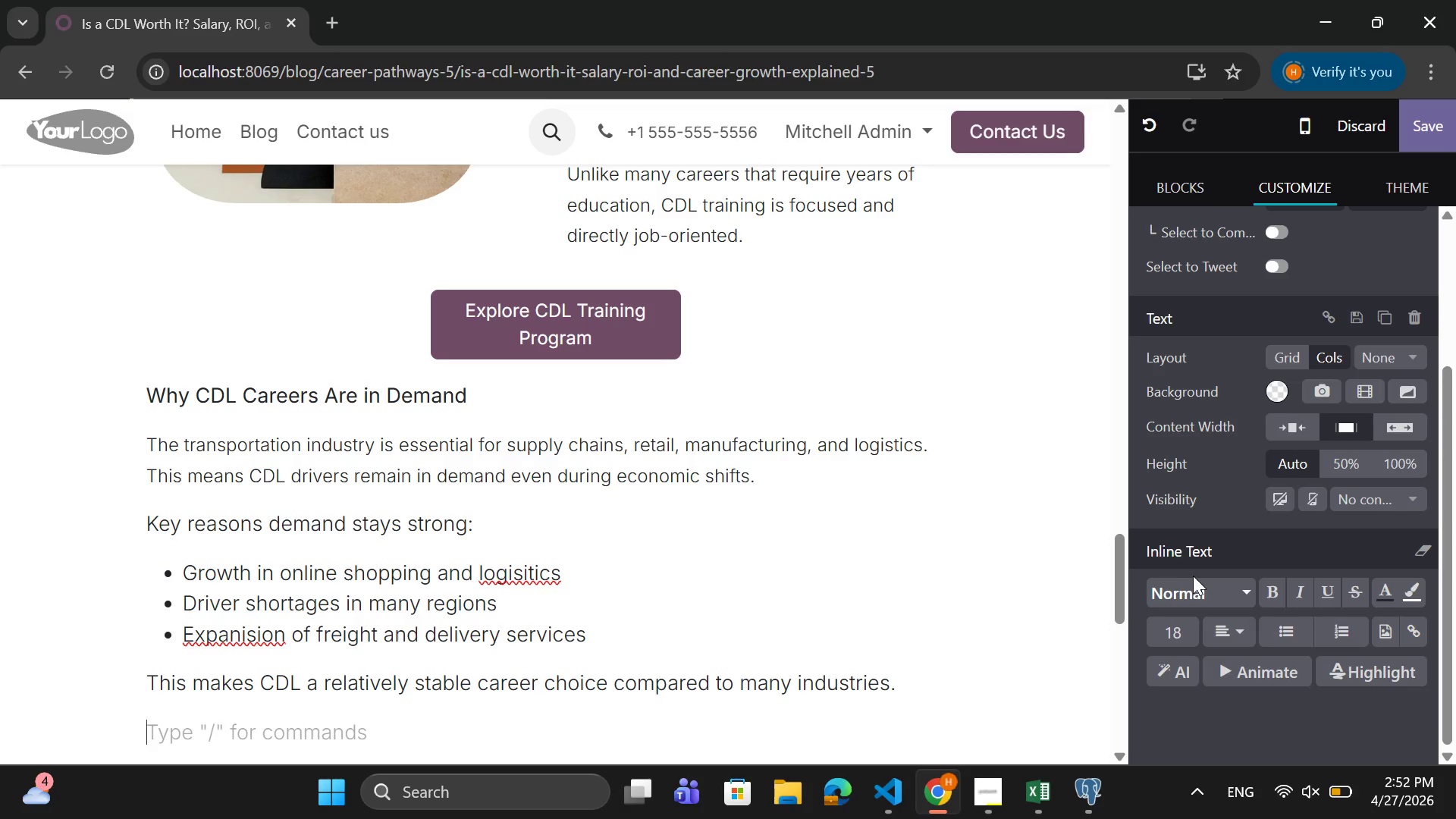 
wait(5.53)
 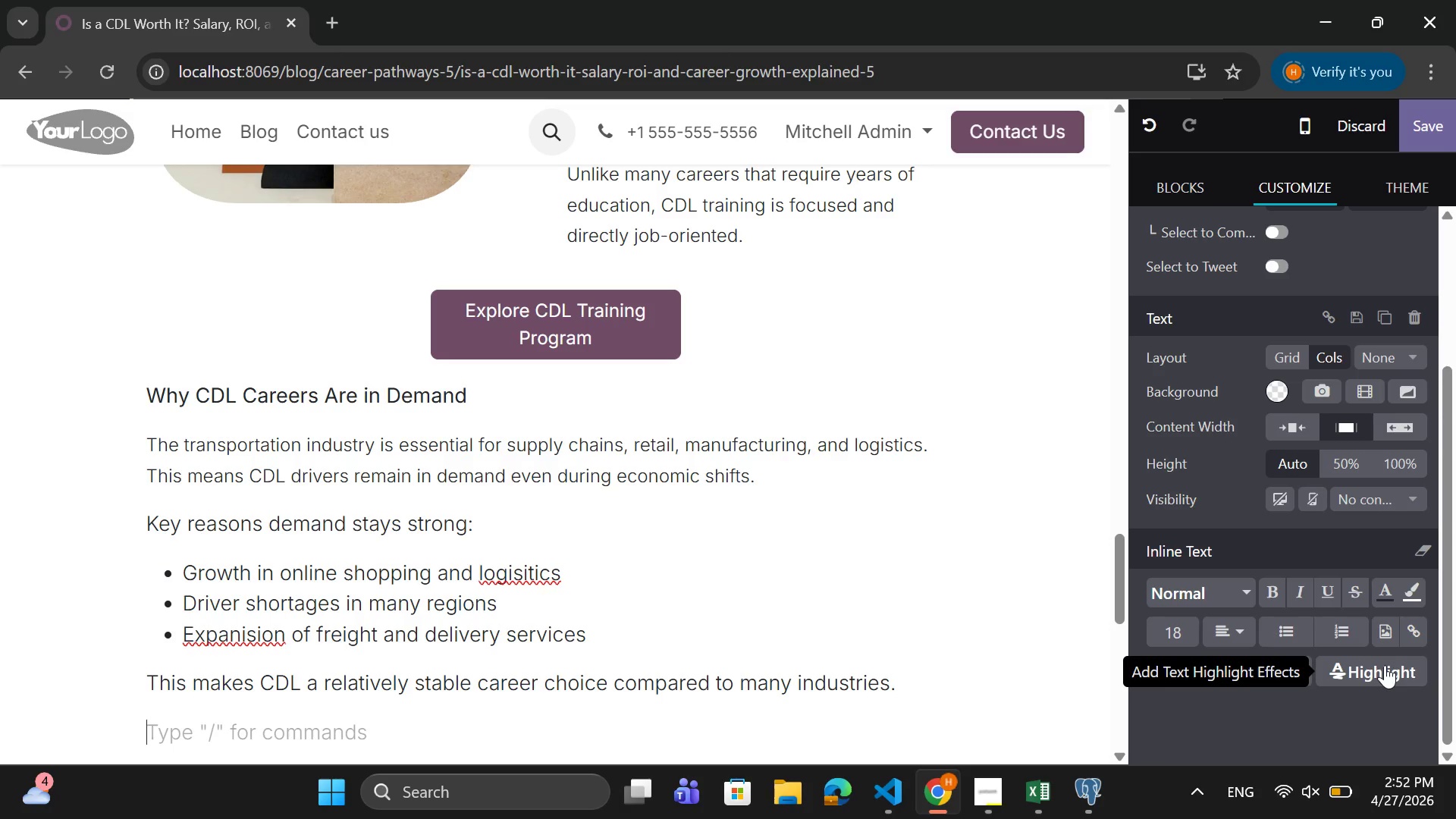 
right_click([509, 574])
 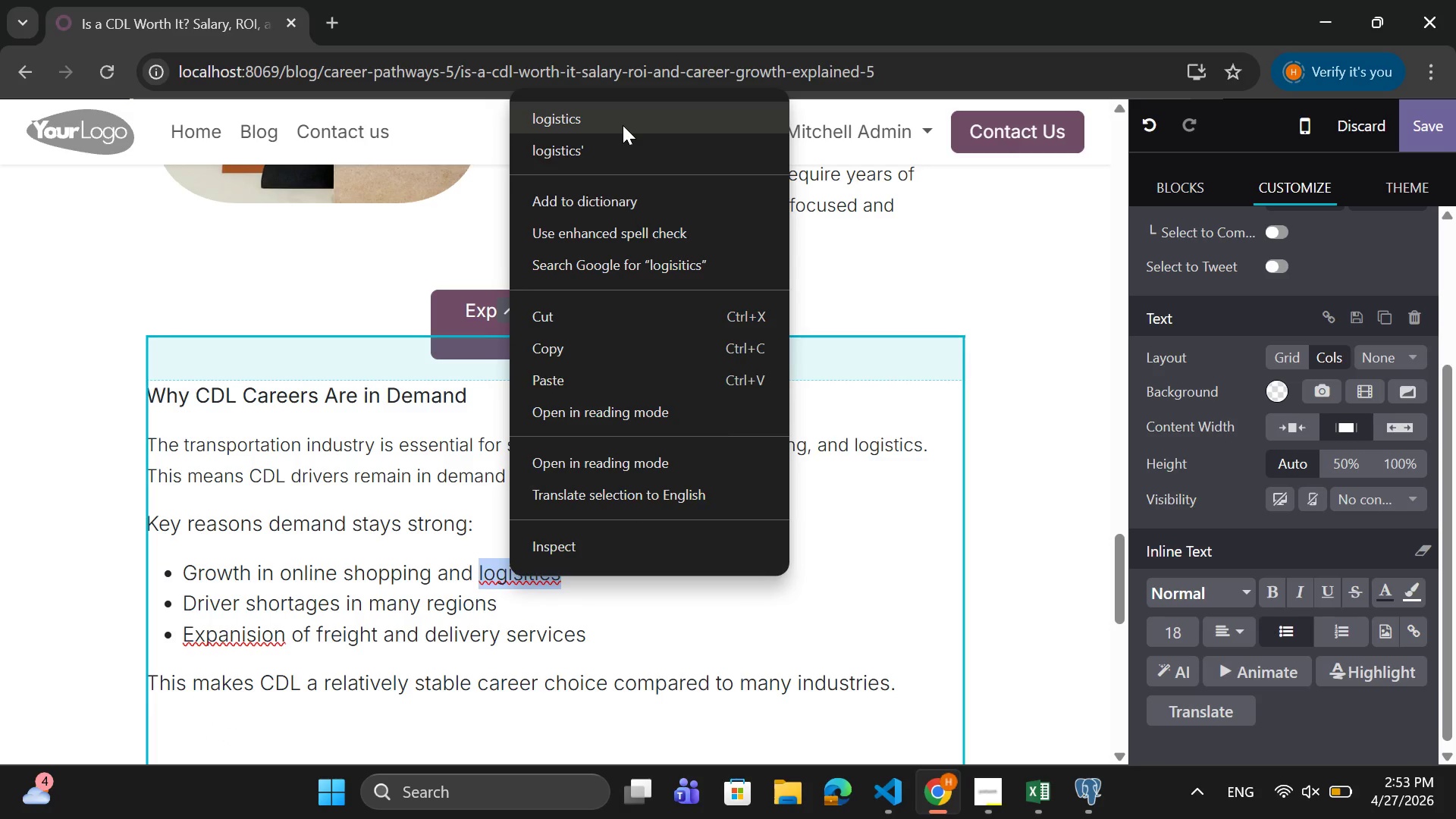 
left_click([623, 125])
 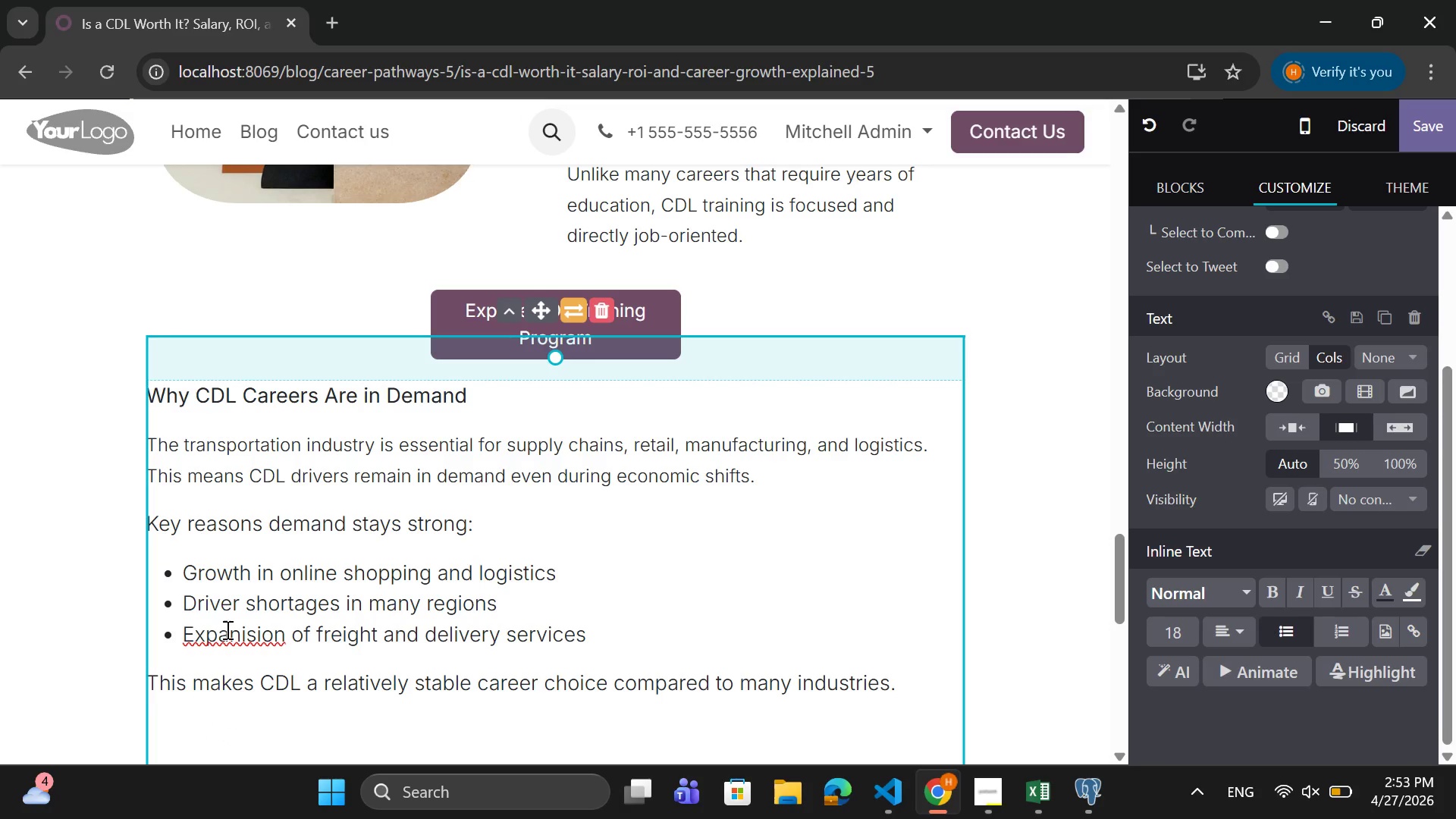 
right_click([228, 639])
 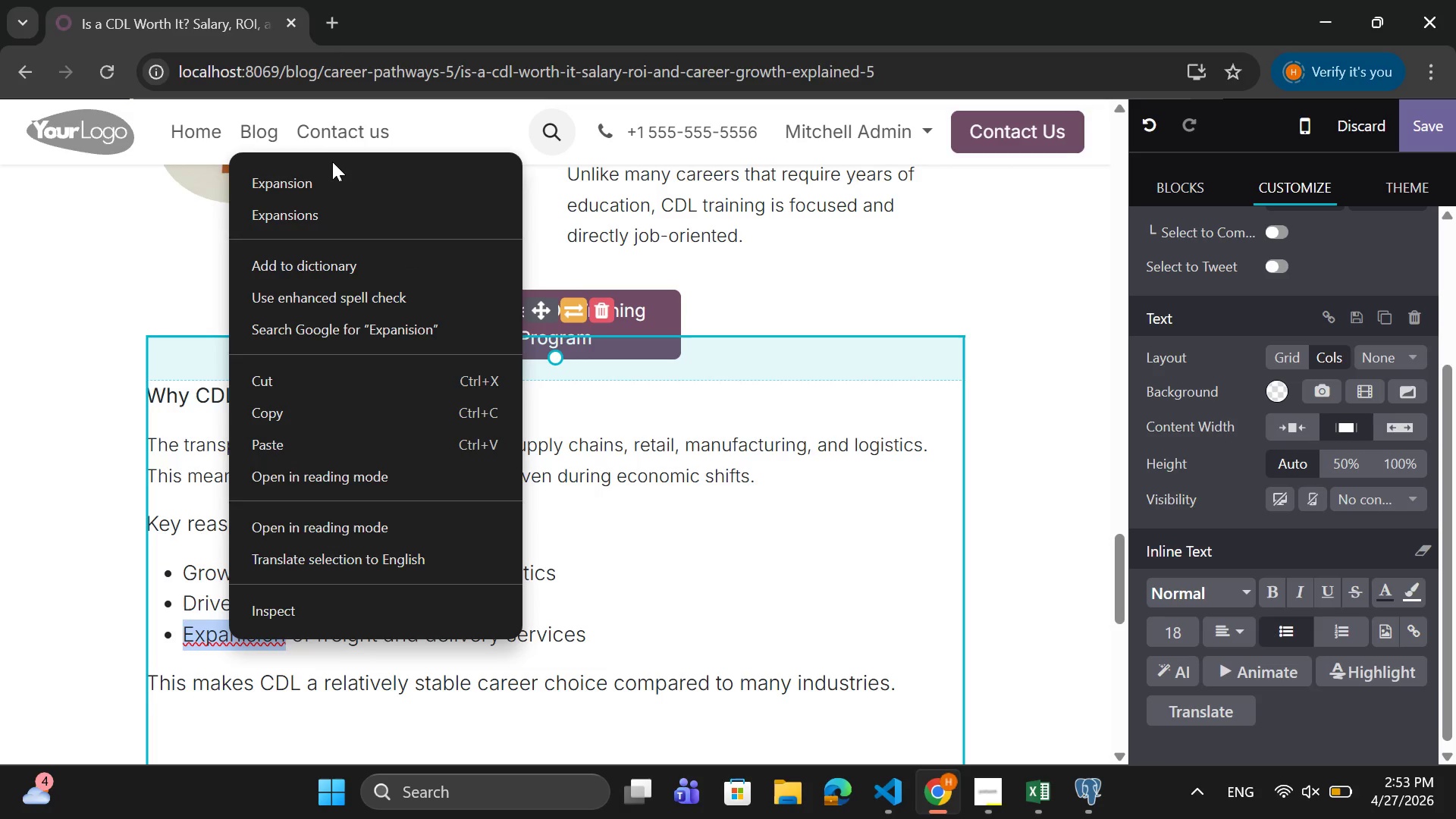 
left_click([325, 179])
 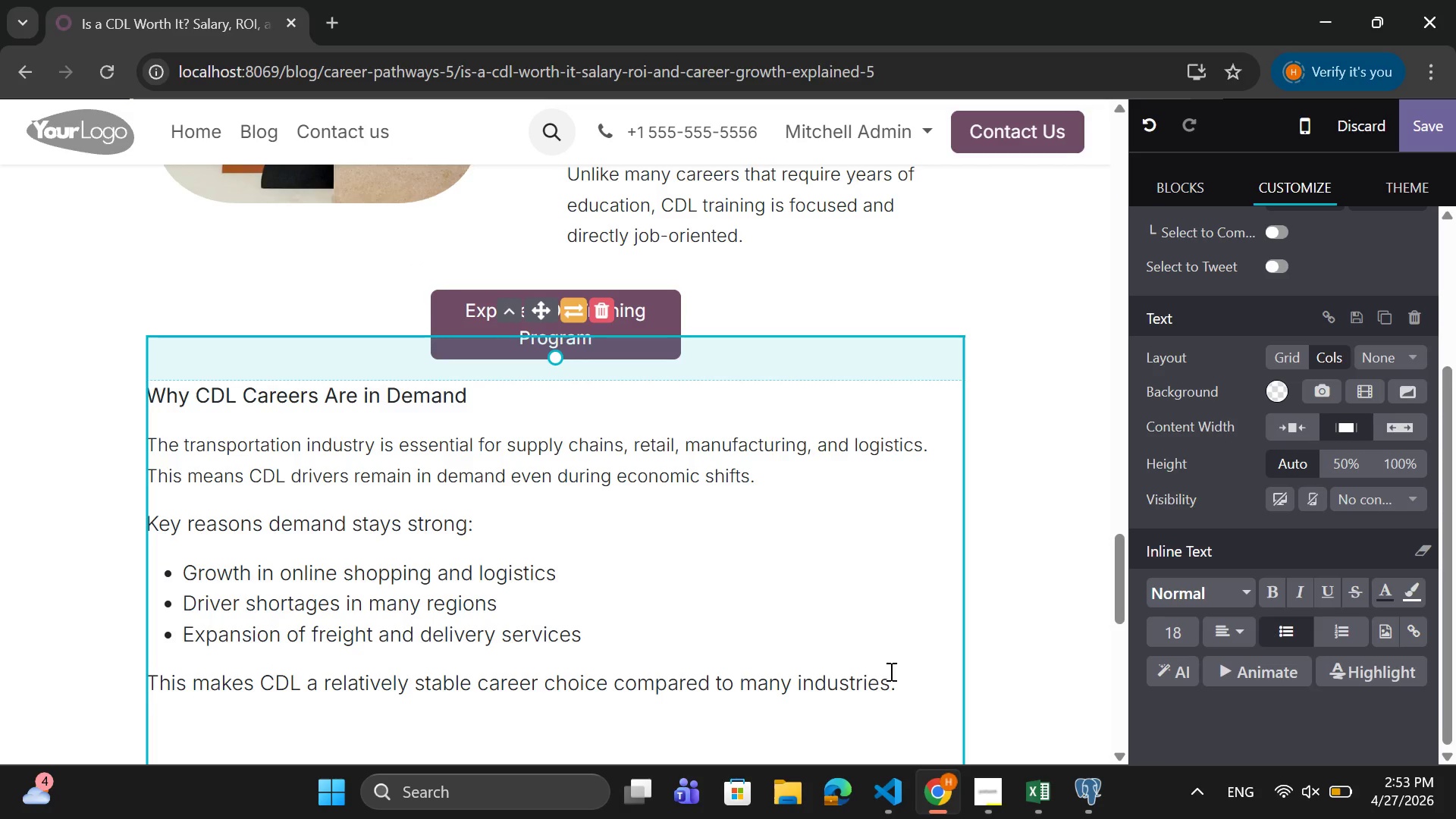 
left_click_drag(start_coordinate=[914, 681], to_coordinate=[150, 525])
 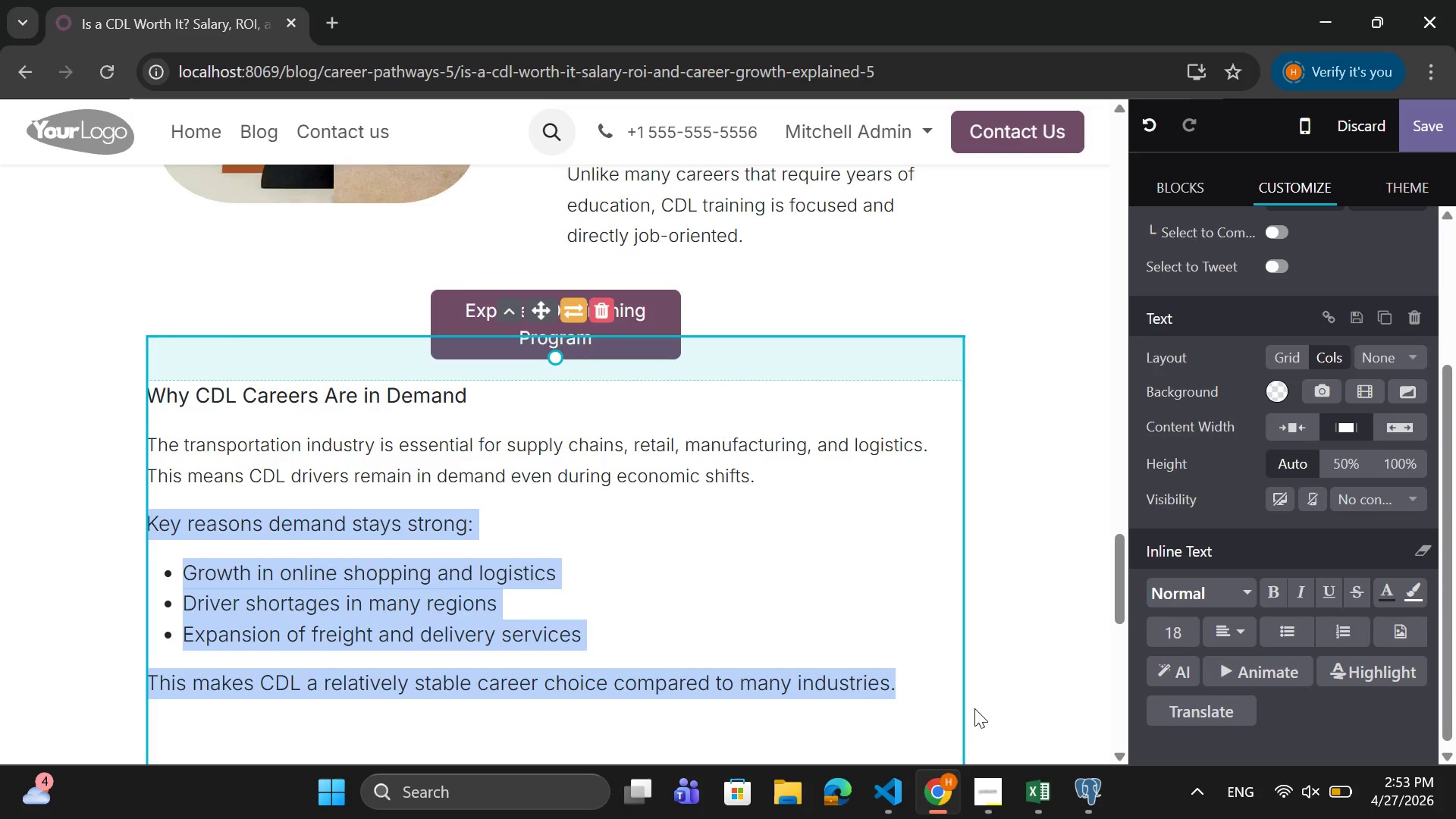 
scroll: coordinate [1006, 700], scroll_direction: down, amount: 1.0
 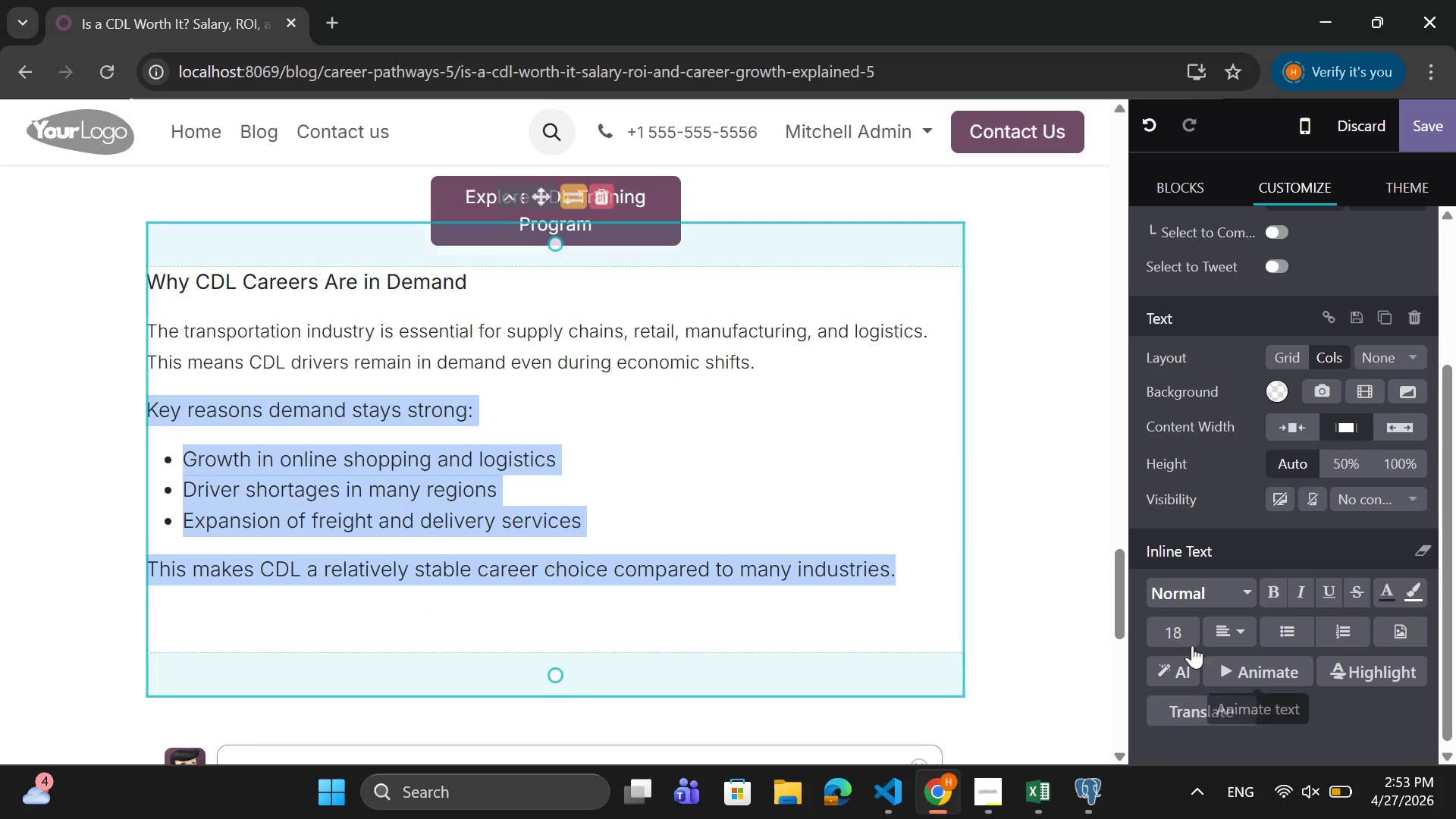 
left_click([1186, 639])
 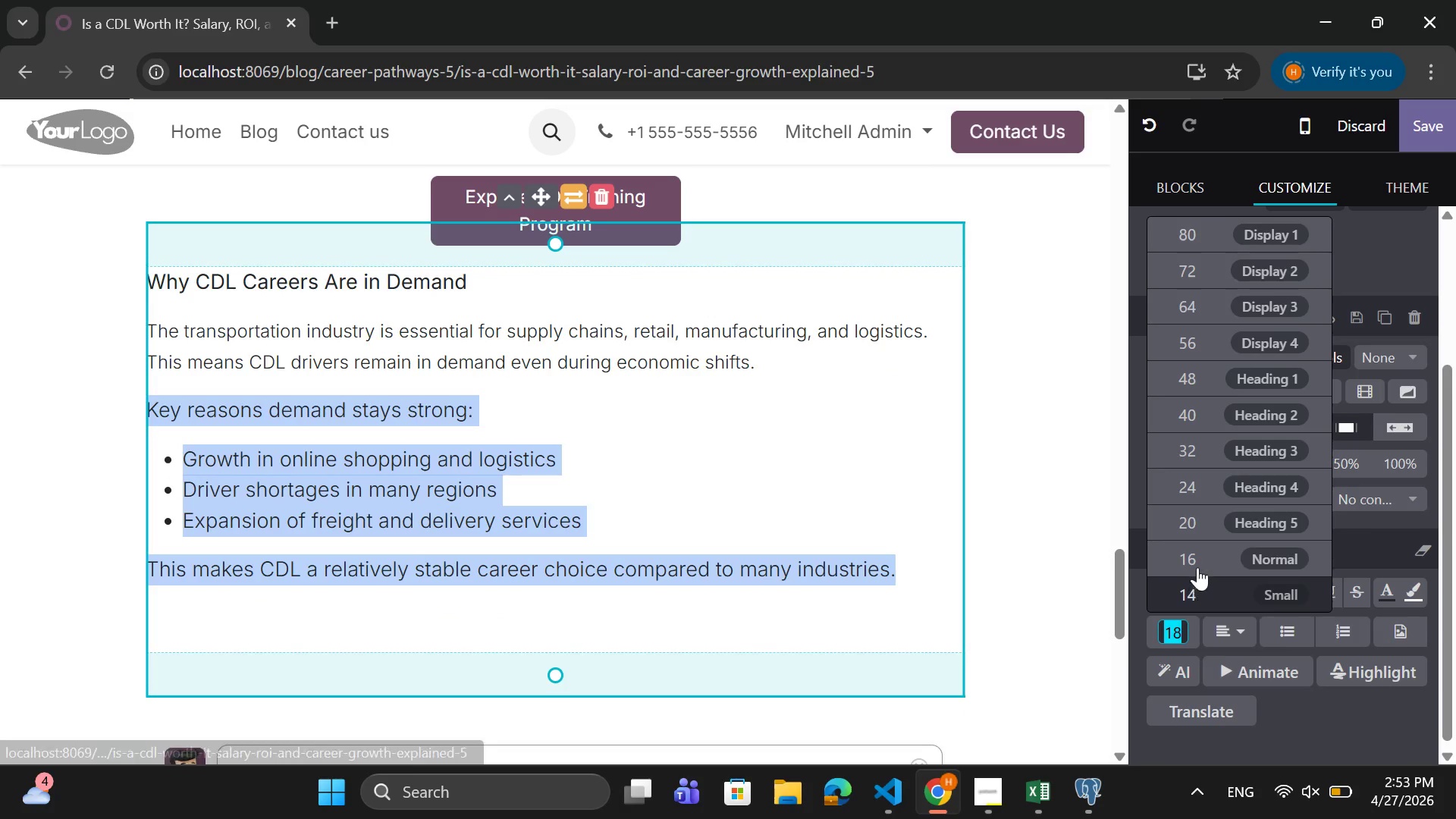 
left_click([1197, 564])
 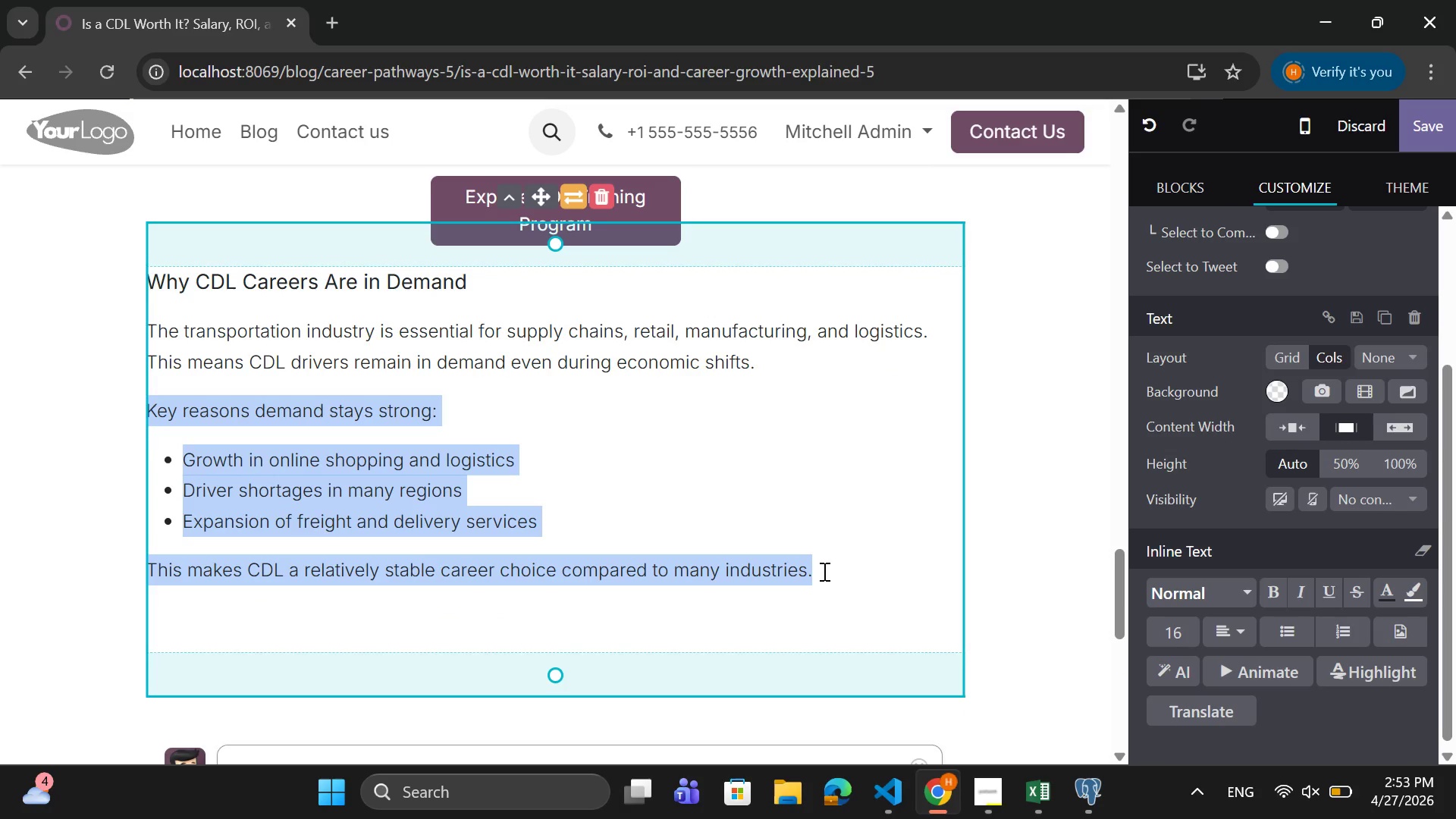 
left_click([824, 570])
 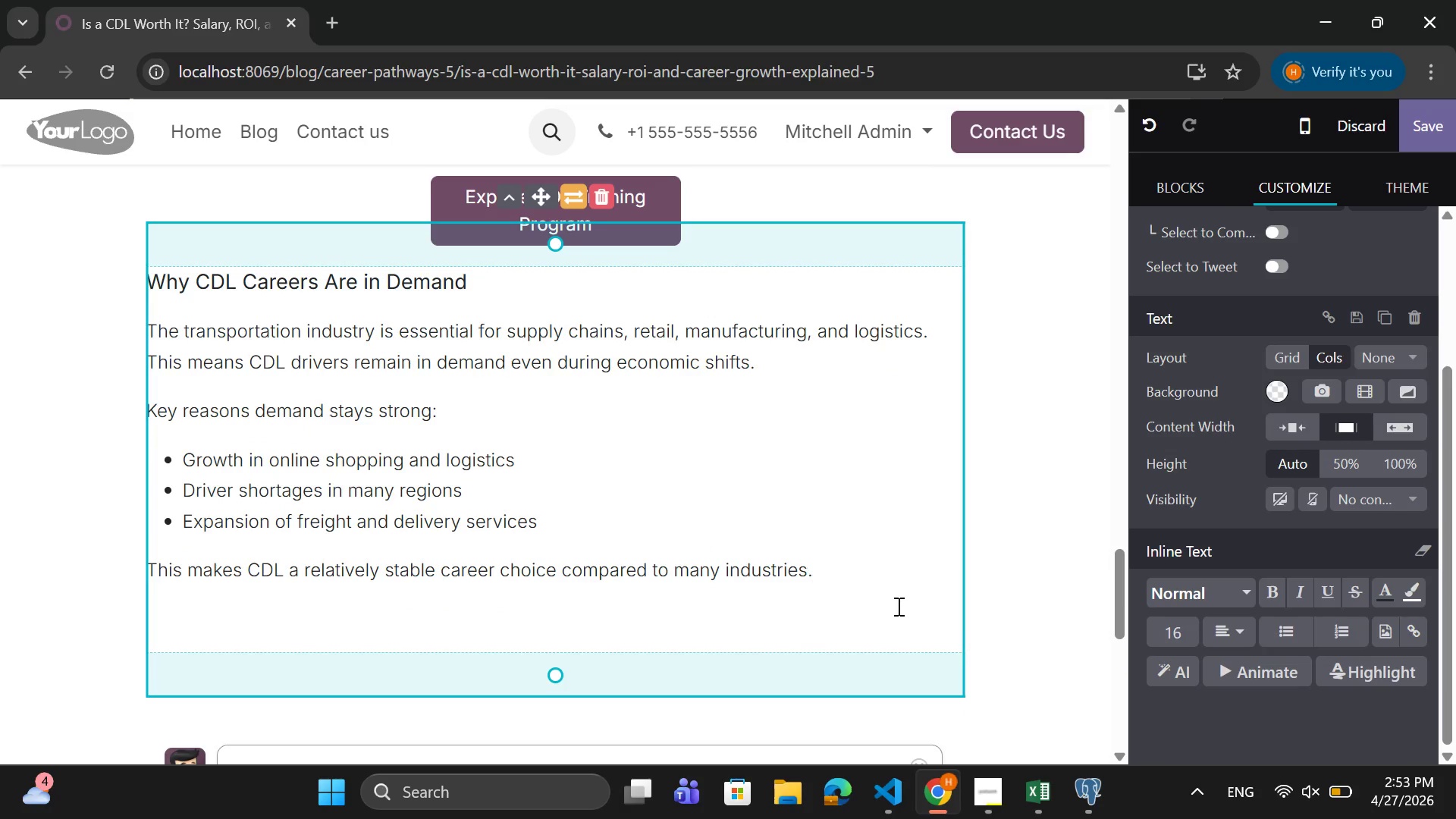 
key(Enter)
 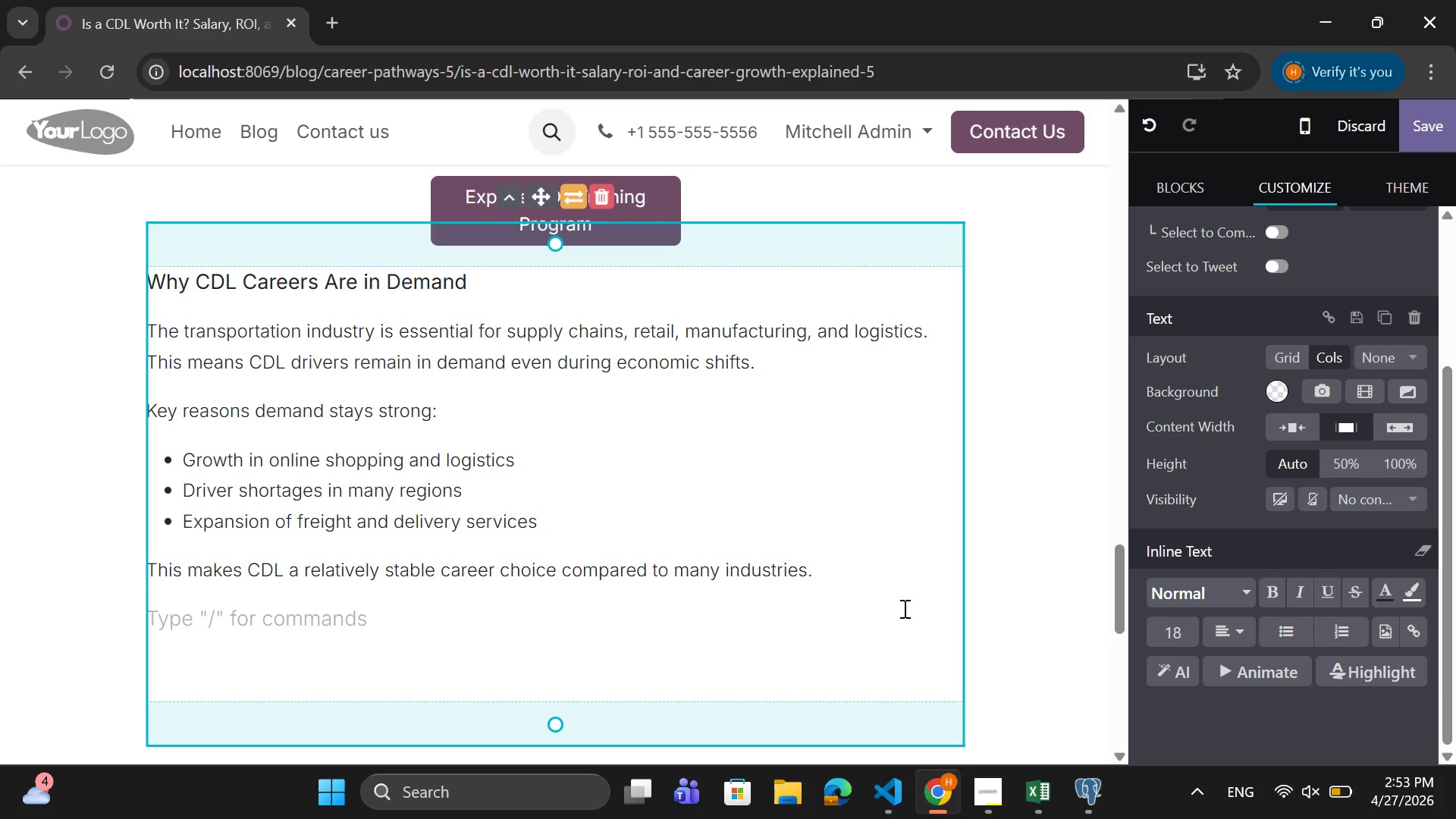 
wait(6.36)
 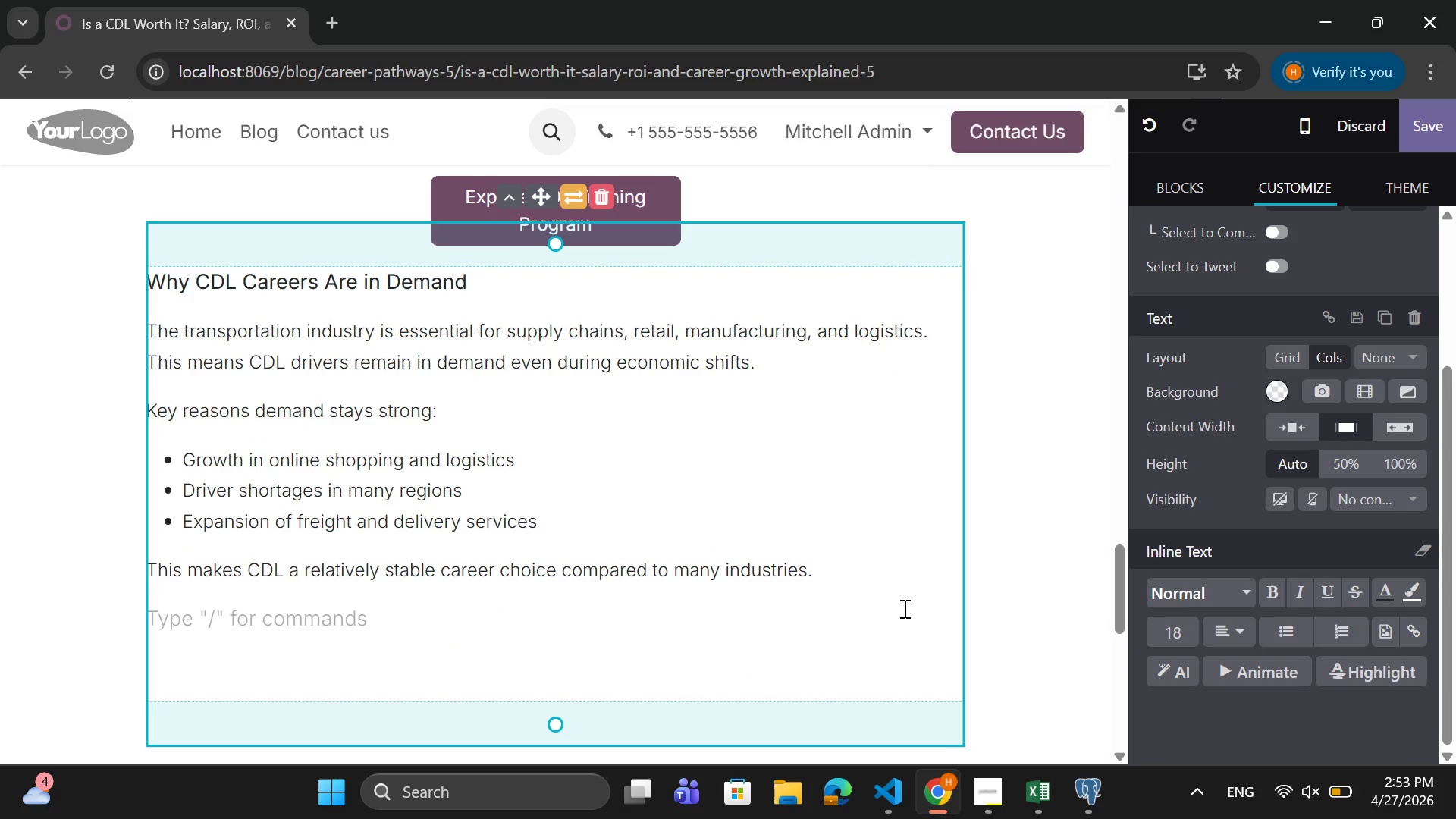 
left_click([224, 617])
 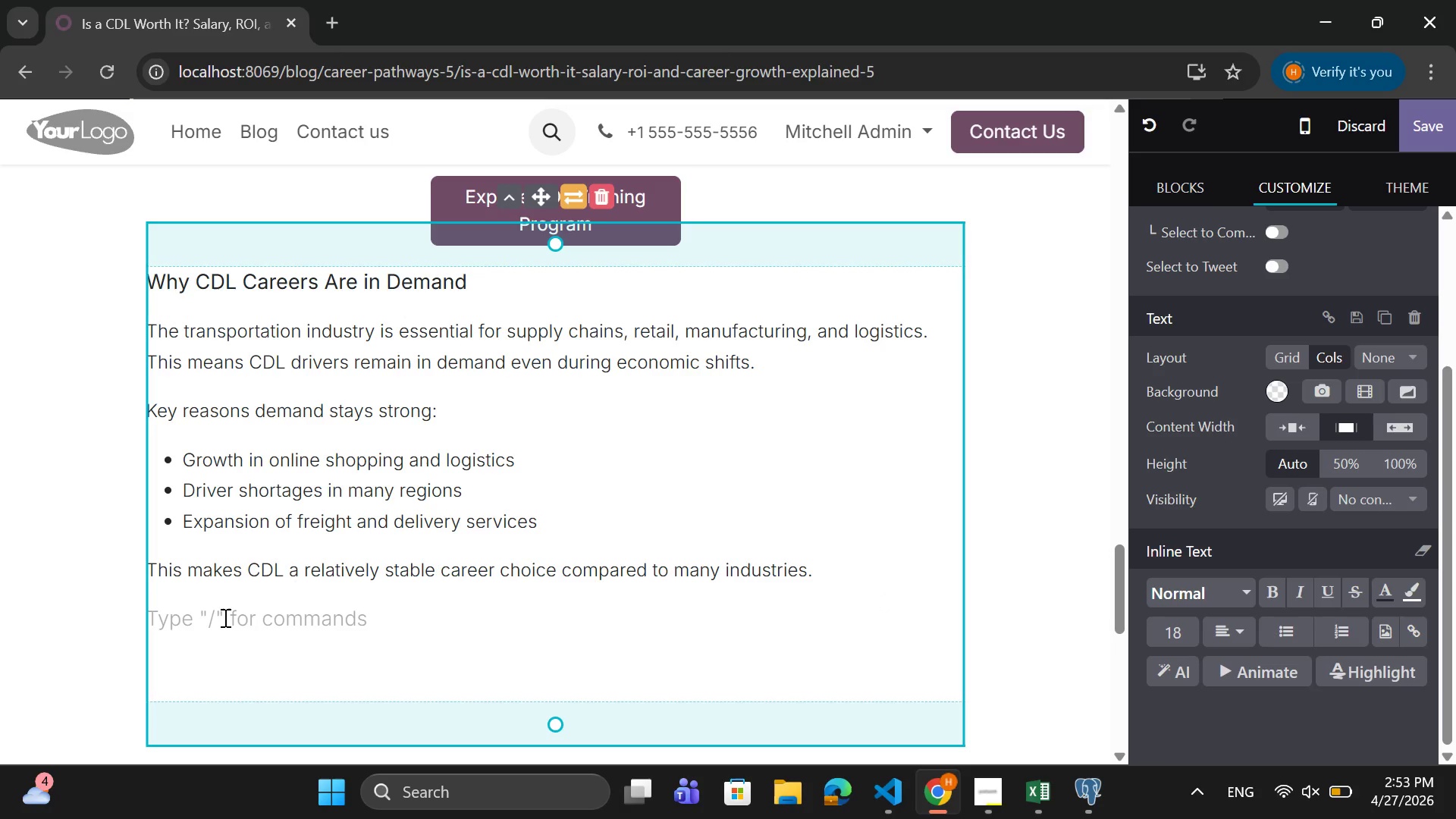 
left_click([224, 617])
 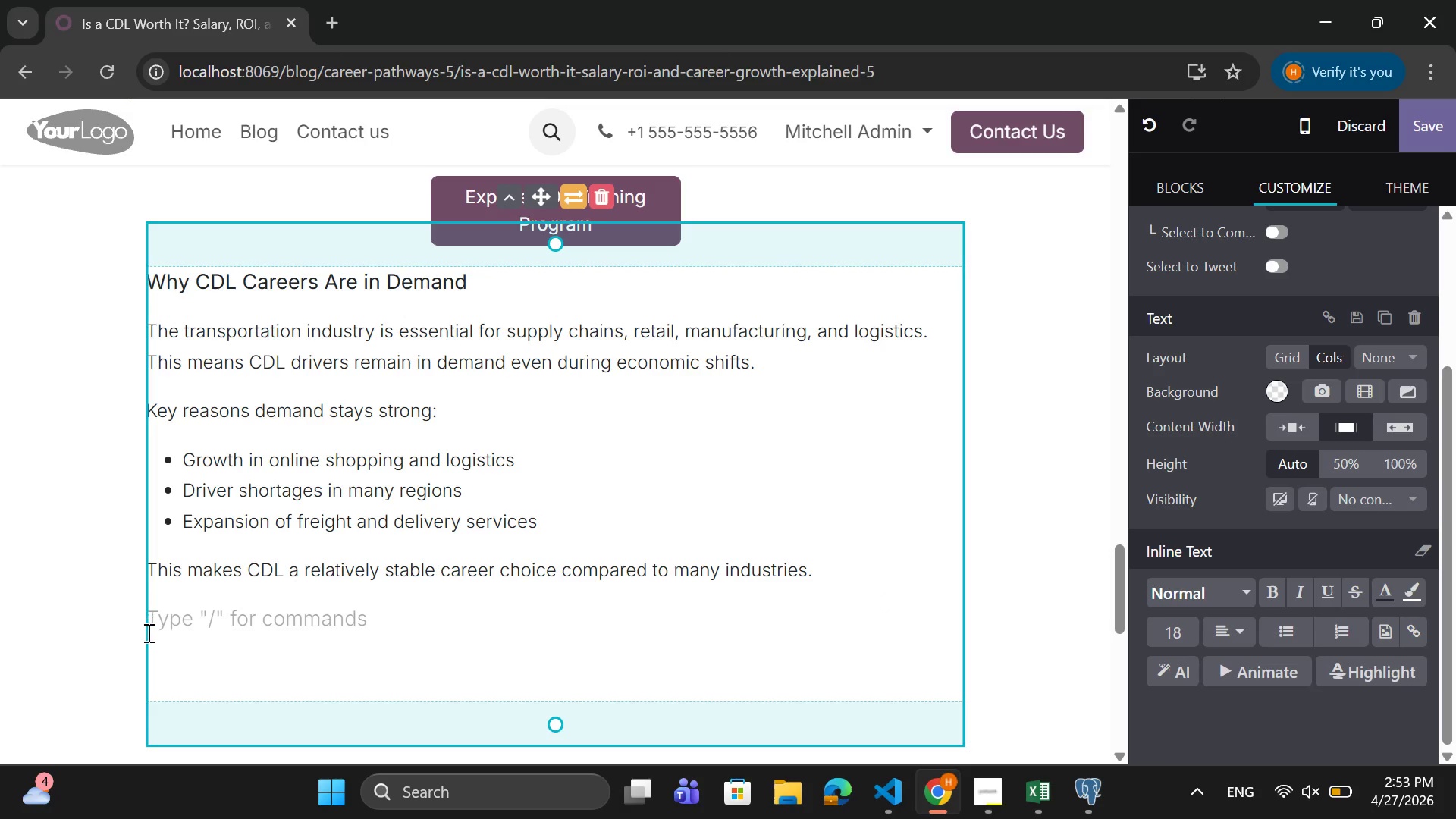 
double_click([162, 632])
 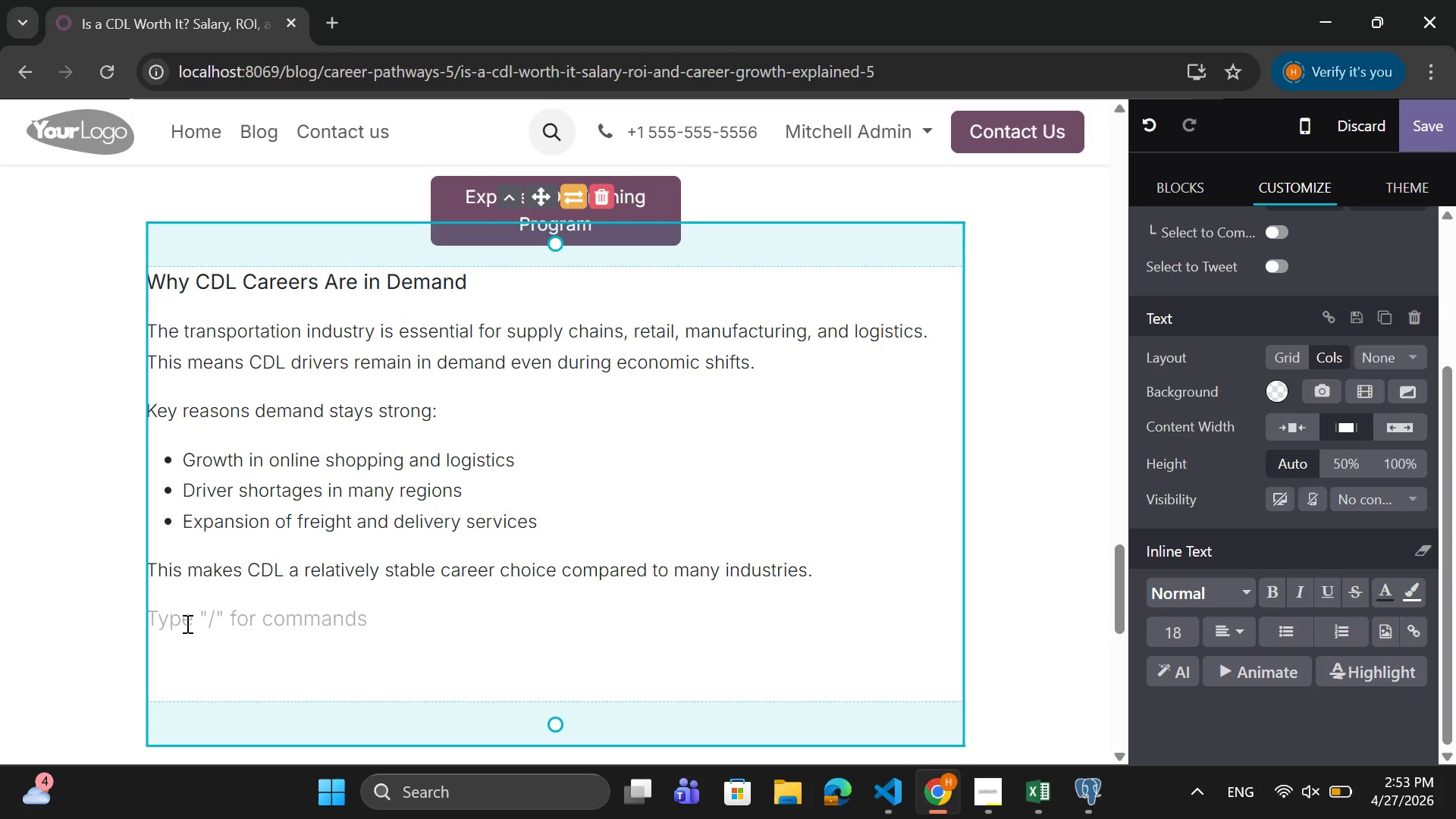 
triple_click([186, 623])
 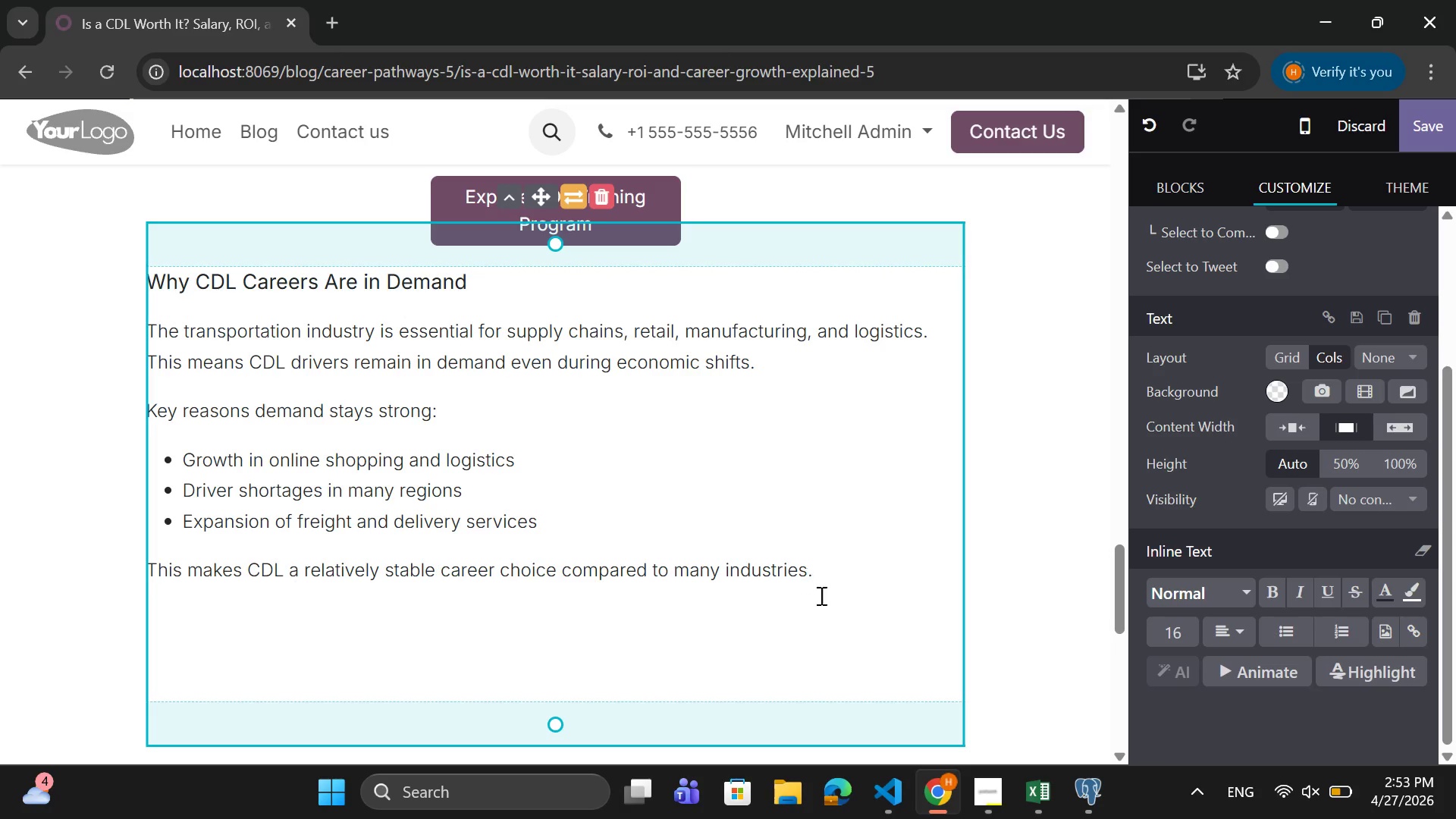 
key(Enter)
 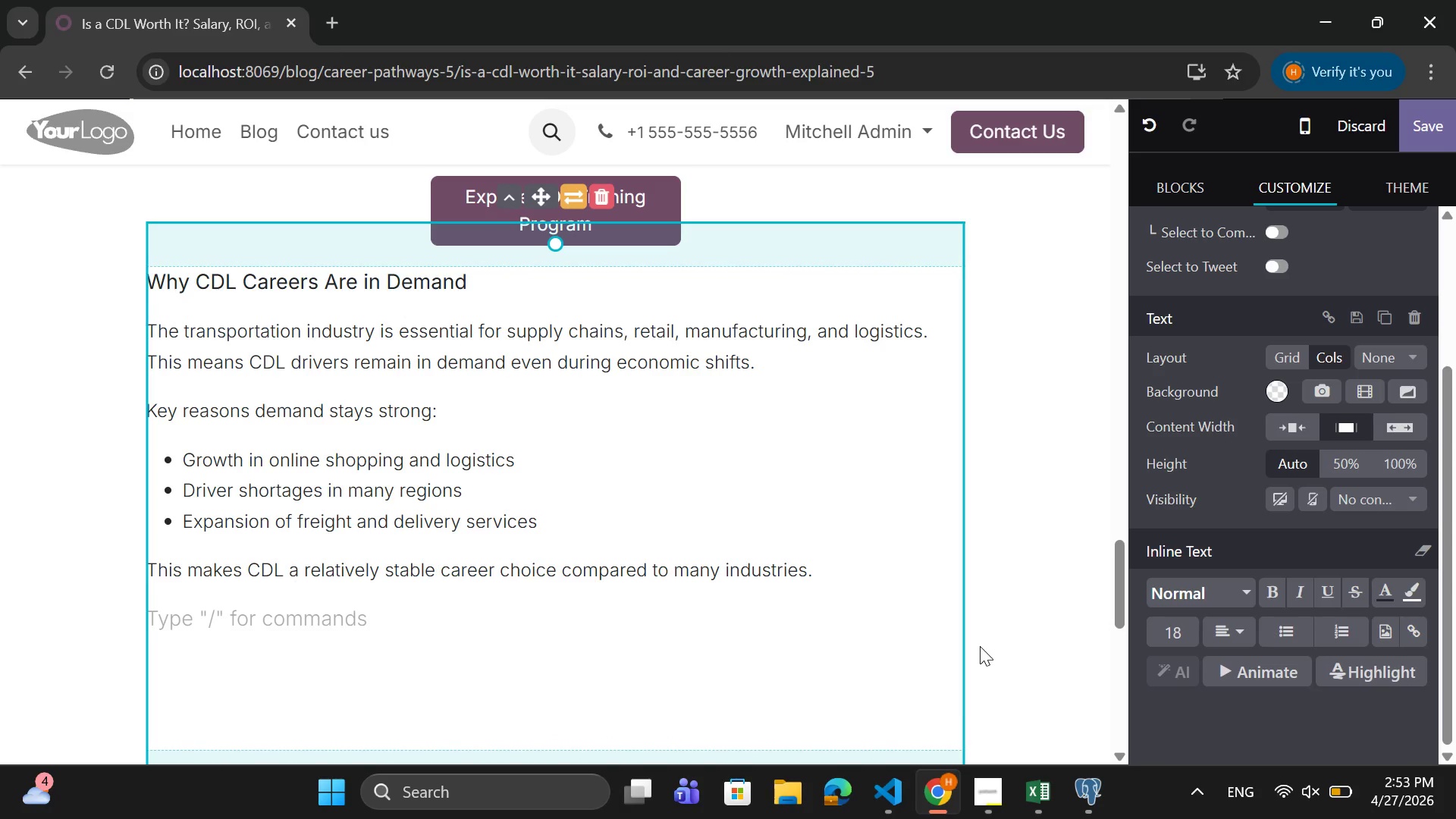 
type(Lid)
key(Backspace)
type(festyle Considerari)
key(Backspace)
key(Backspace)
type(tions)
 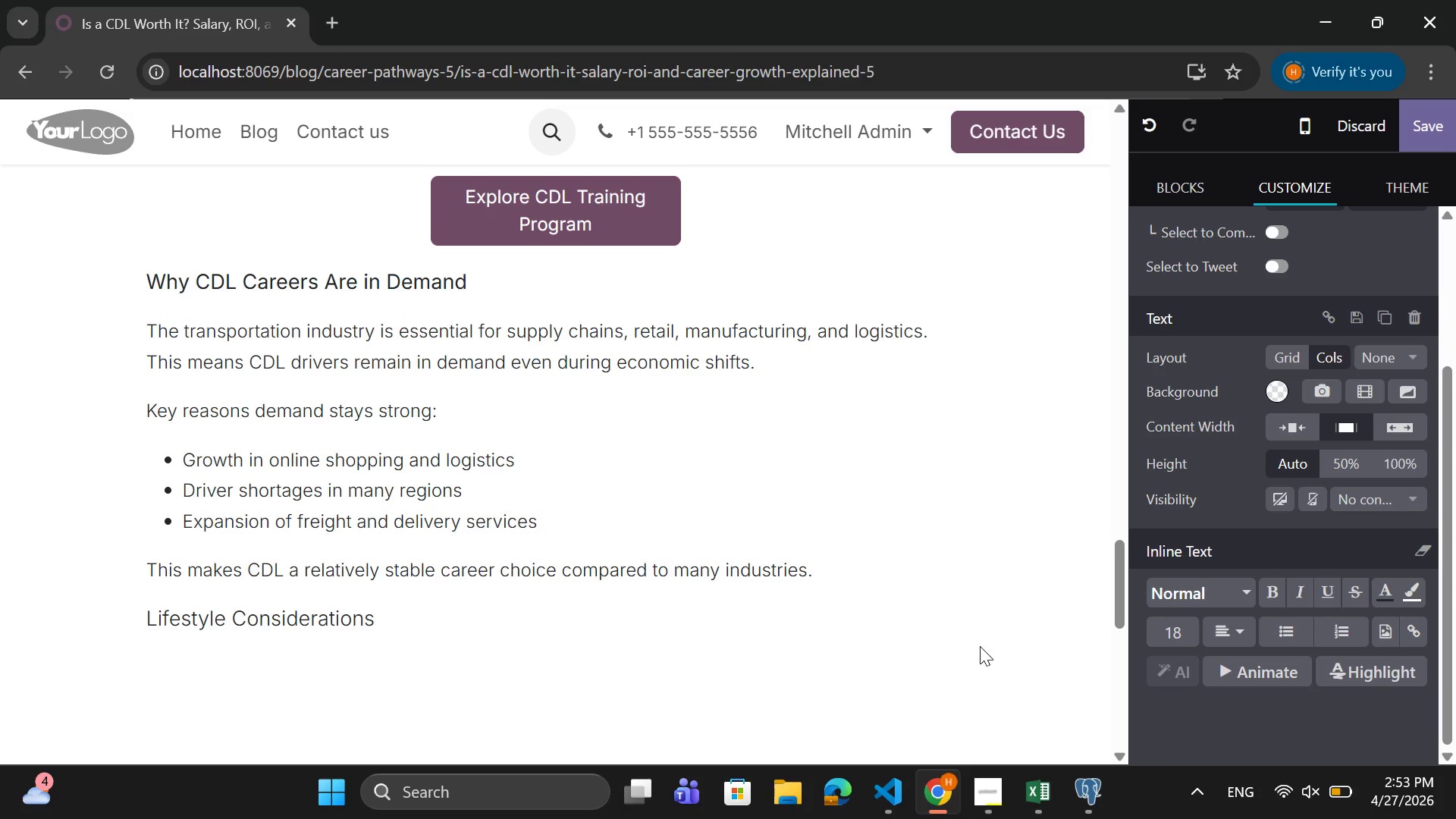 
key(Enter)
 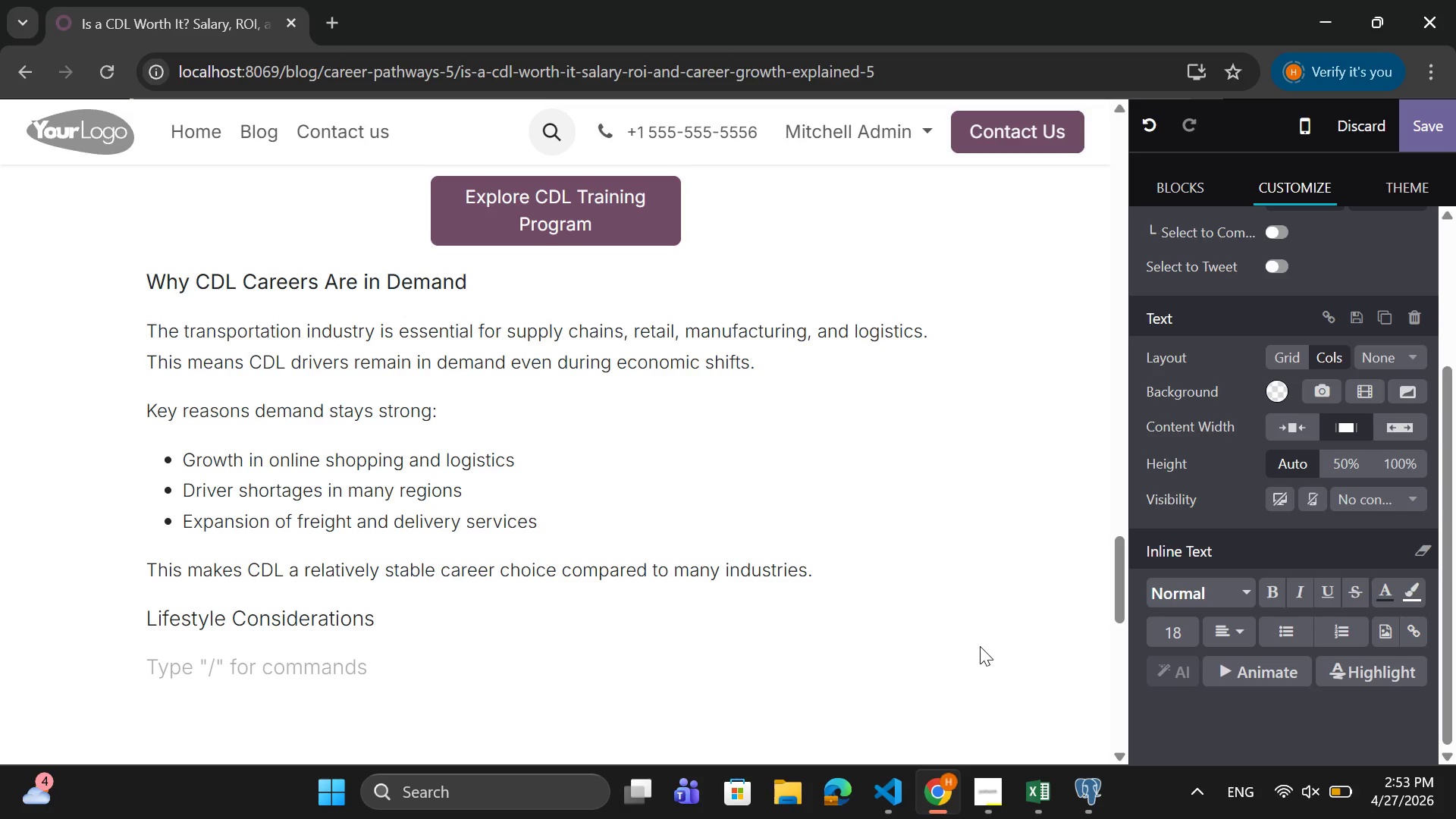 
wait(5.25)
 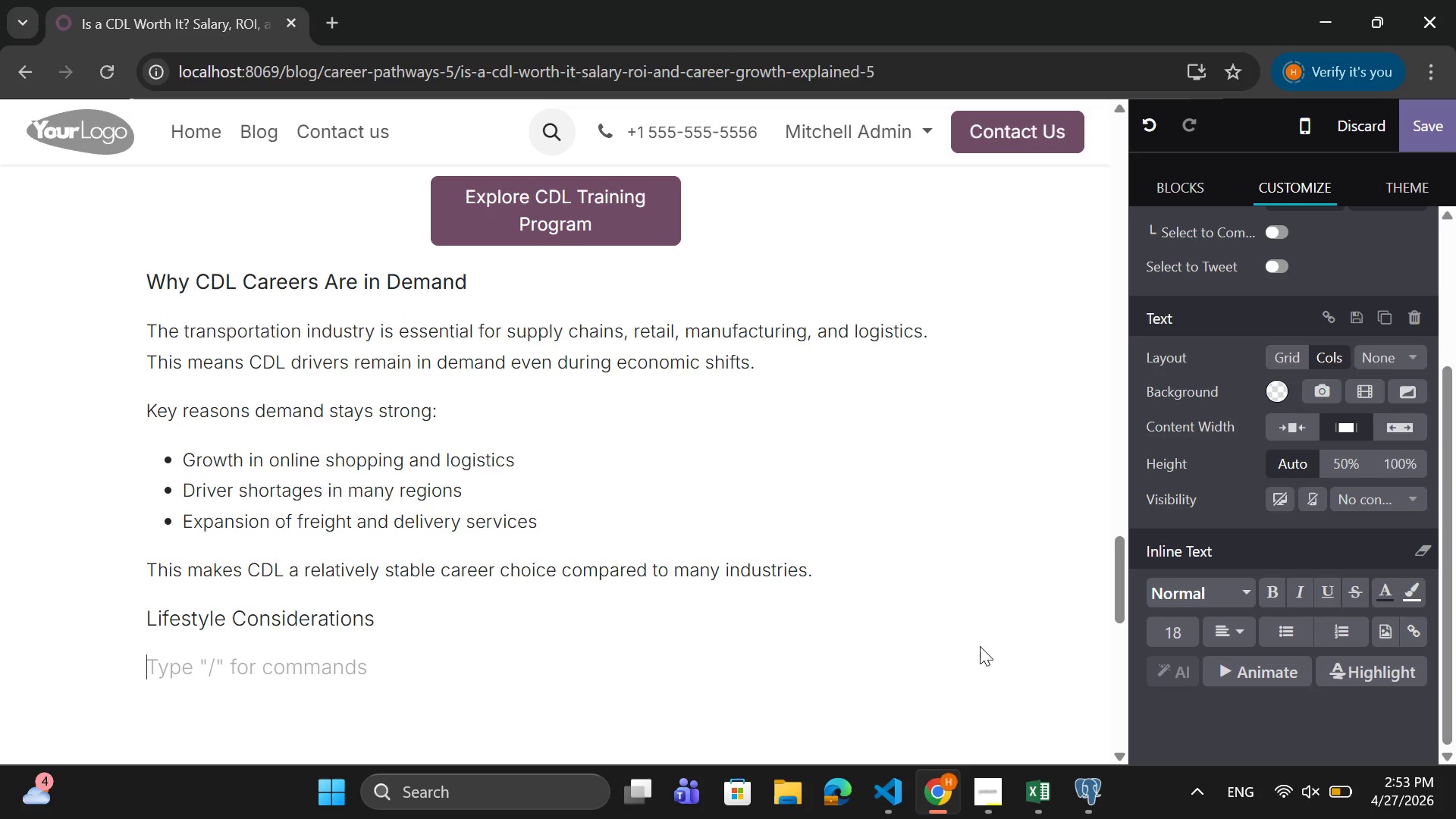 
type(While CDL jobs offer strong income potentioa)
key(Backspace)
key(Backspace)
type(al, they require adjustment in life style:)
 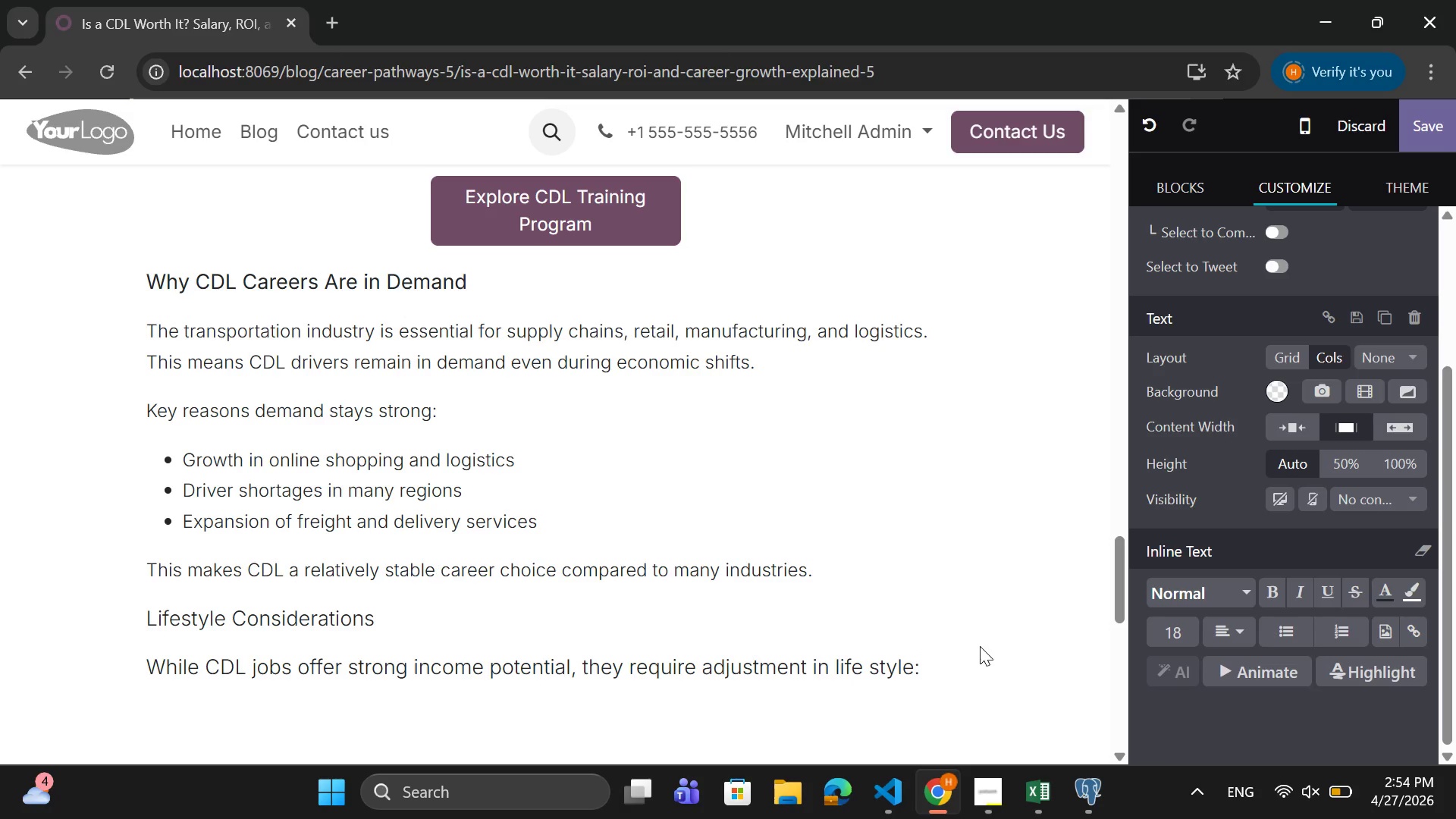 
key(Enter)
 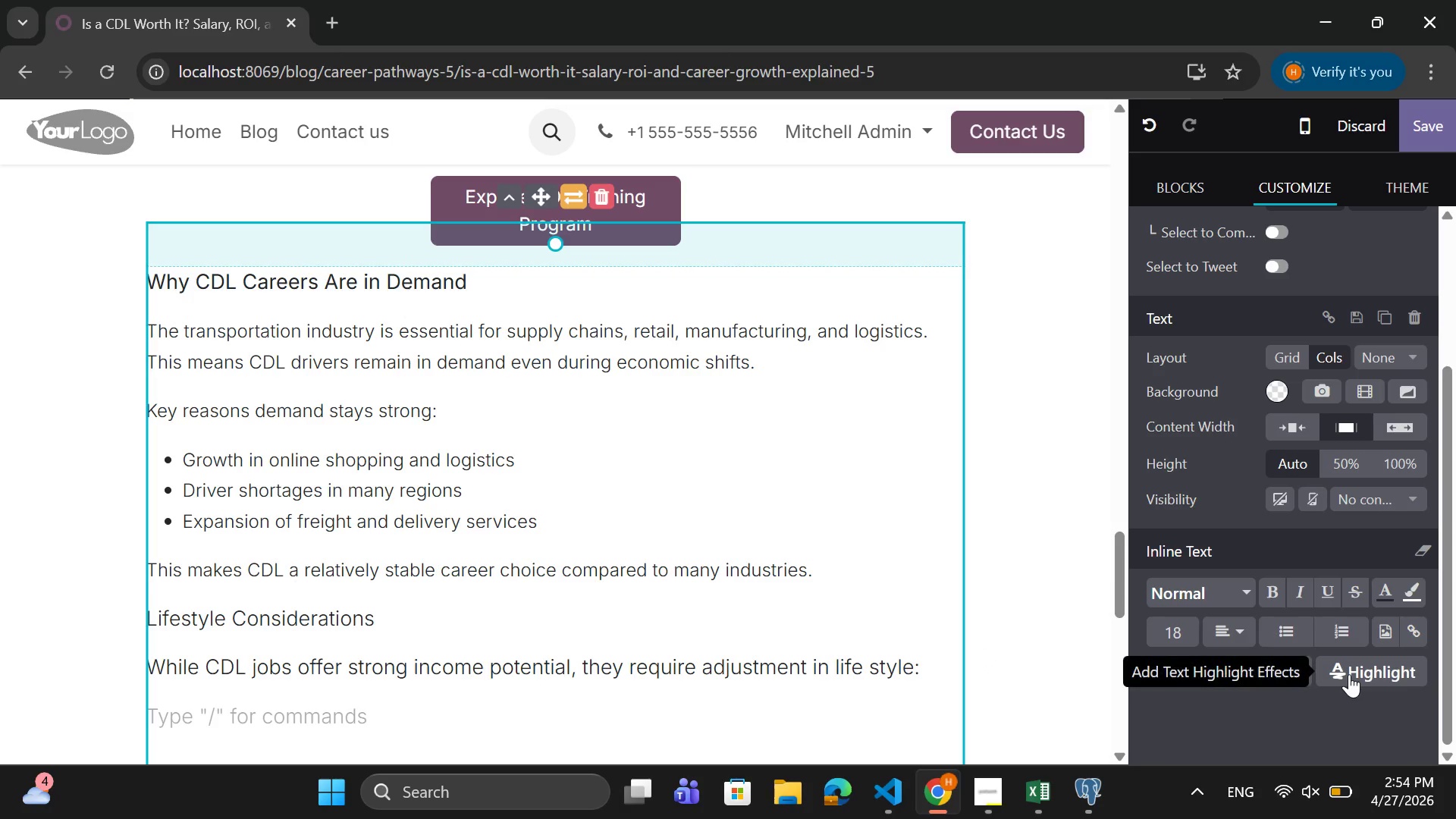 
left_click([1288, 630])
 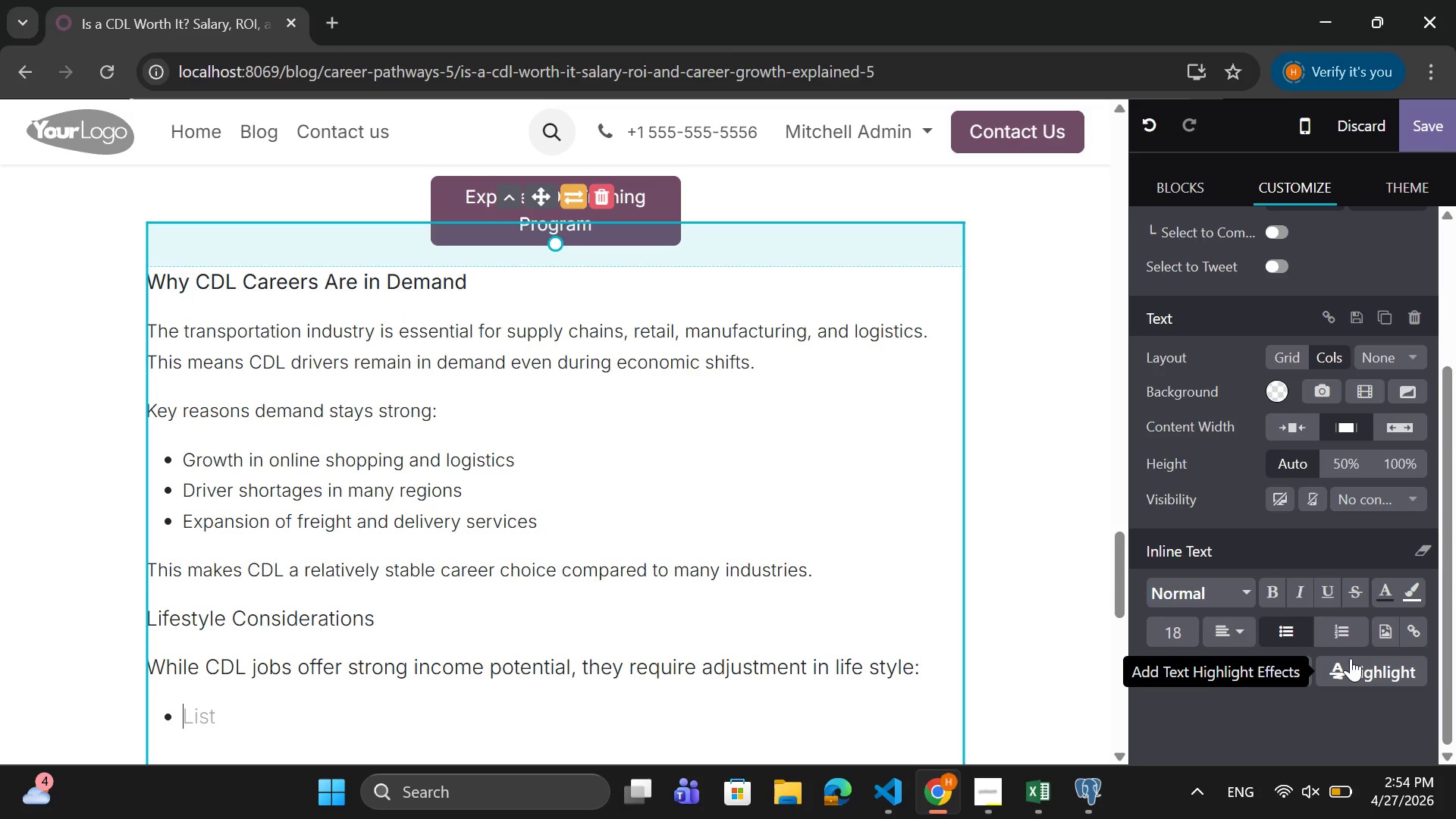 
type(Time spent on the road)
 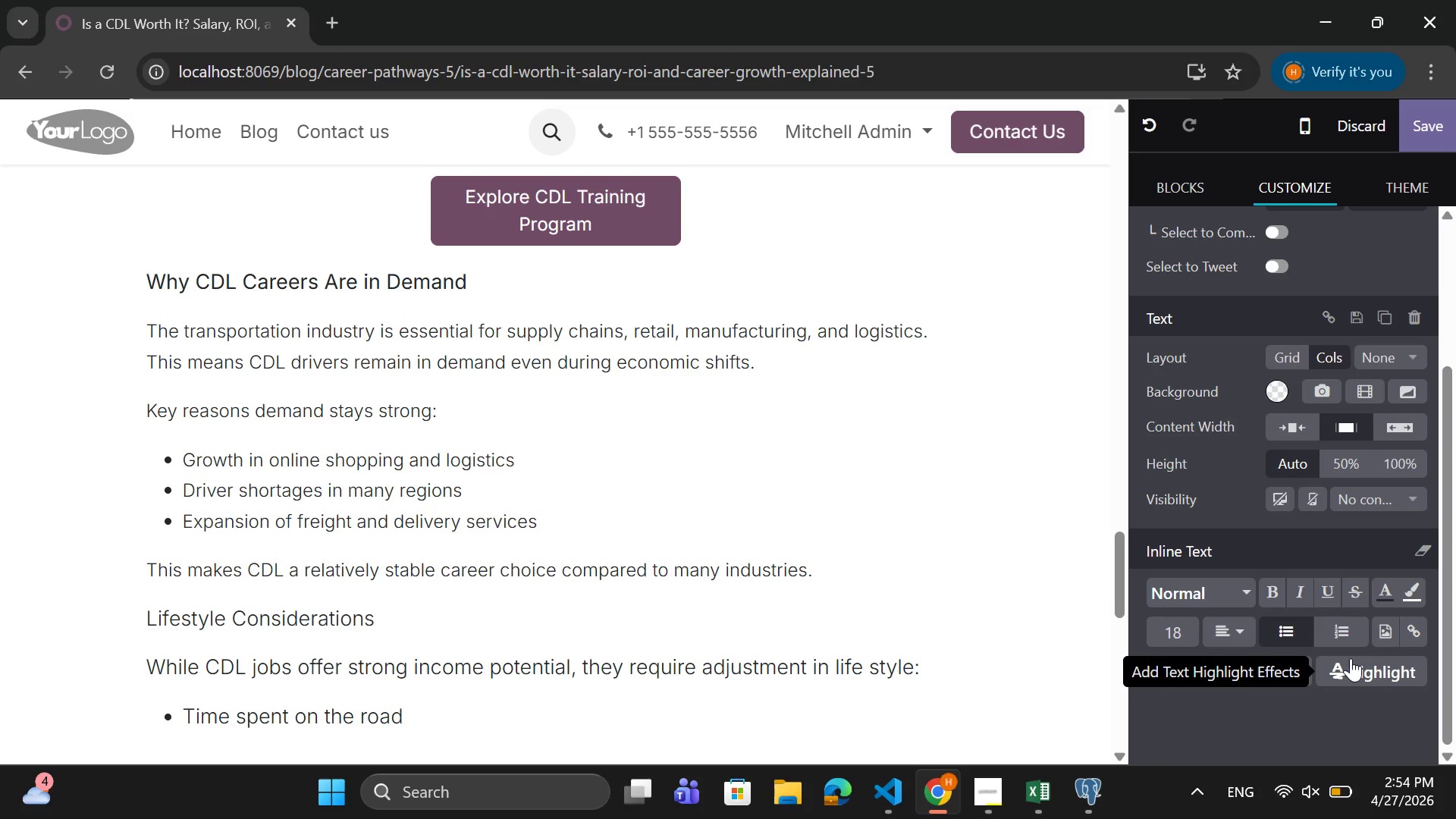 
key(Enter)
 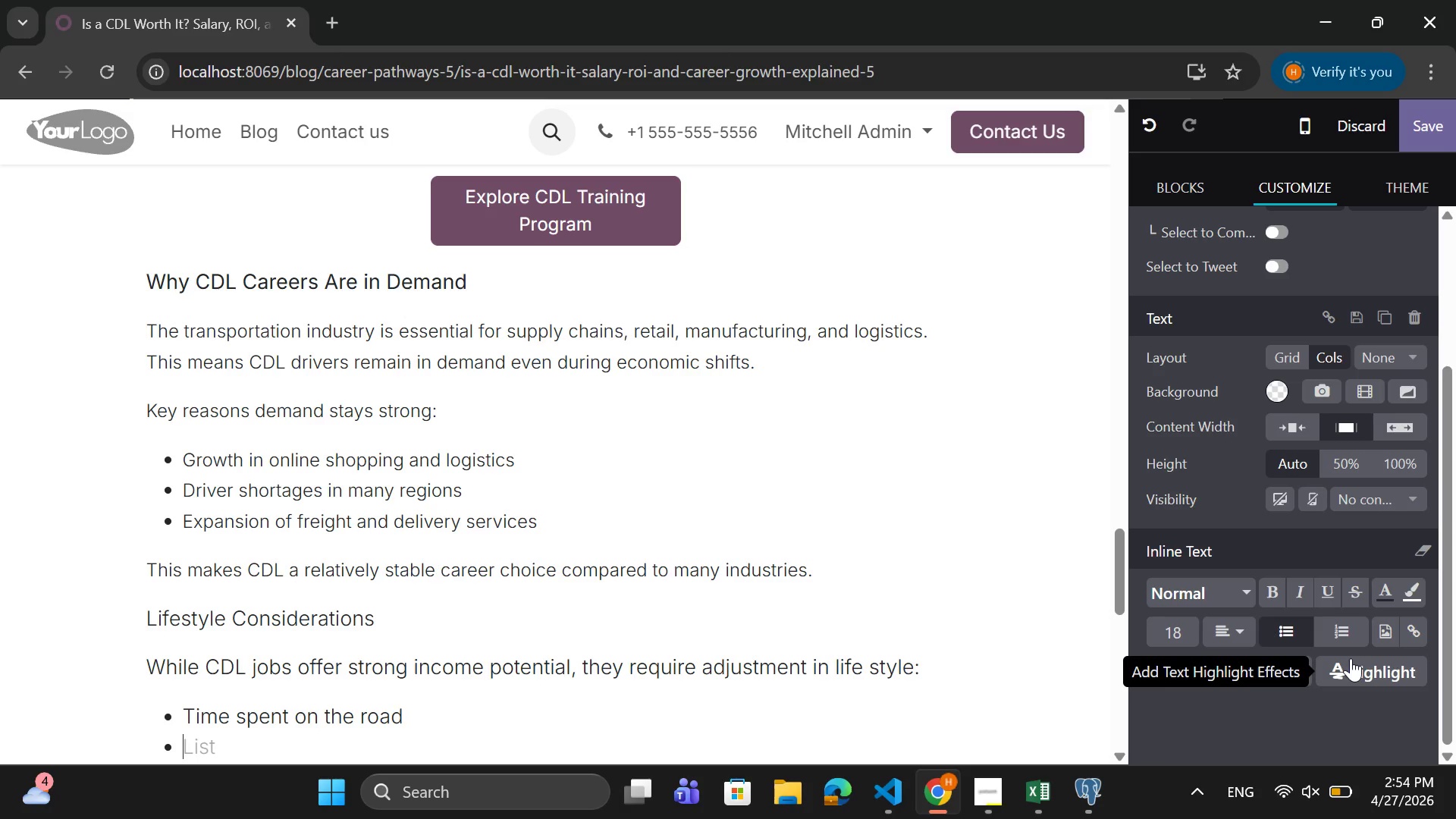 
type(Flexible)
 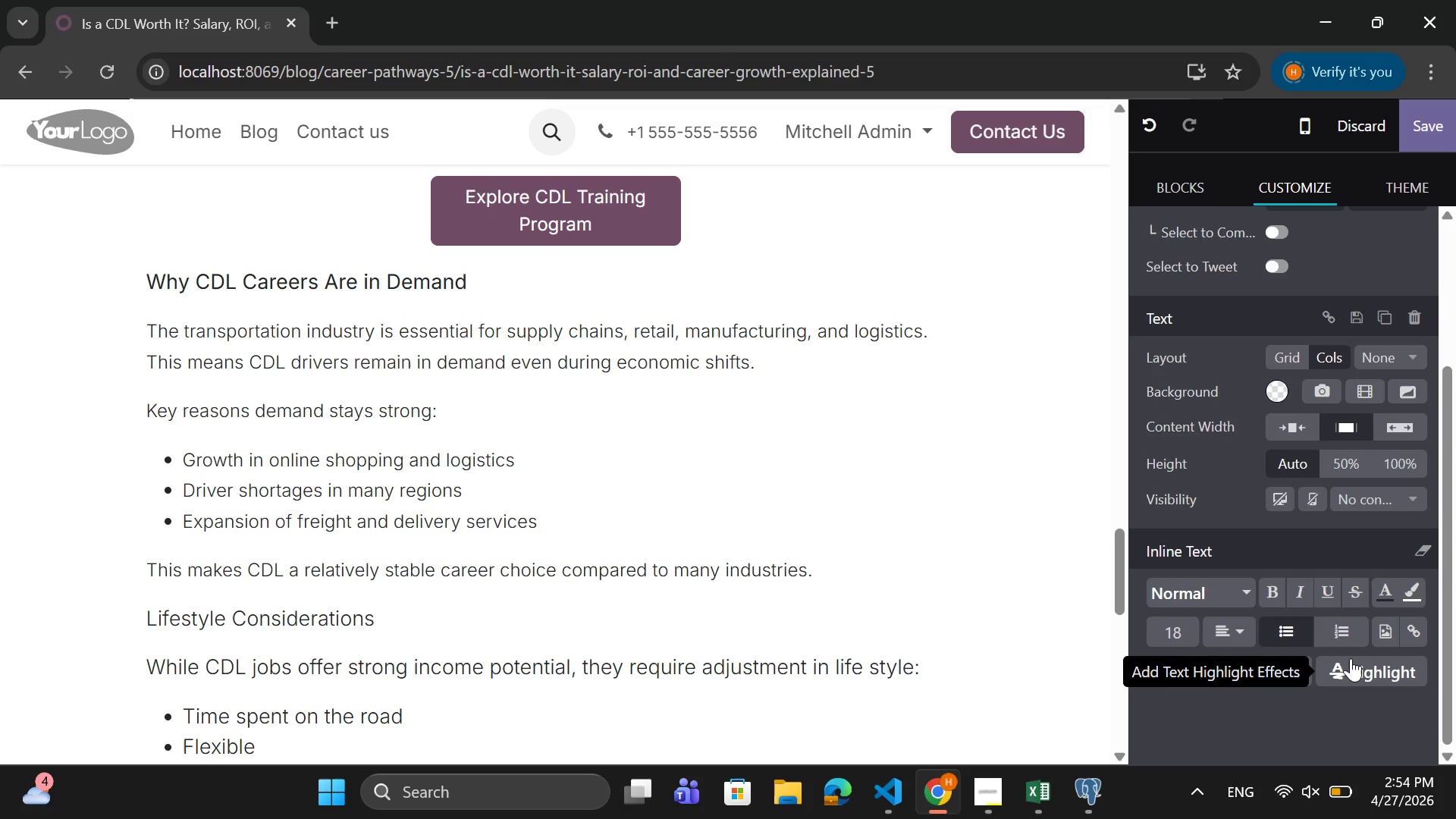 
wait(11.0)
 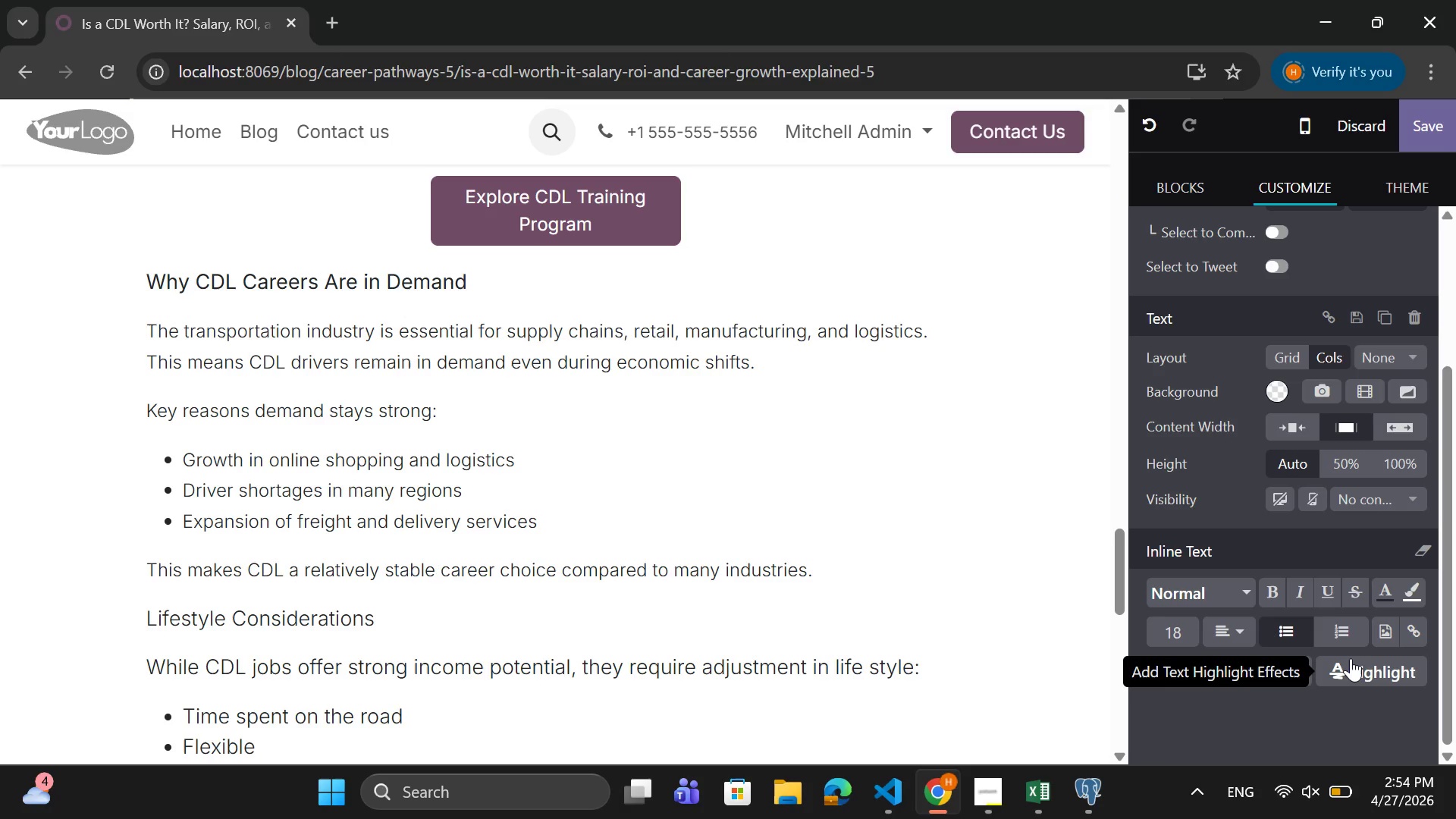 
type( schedules)
 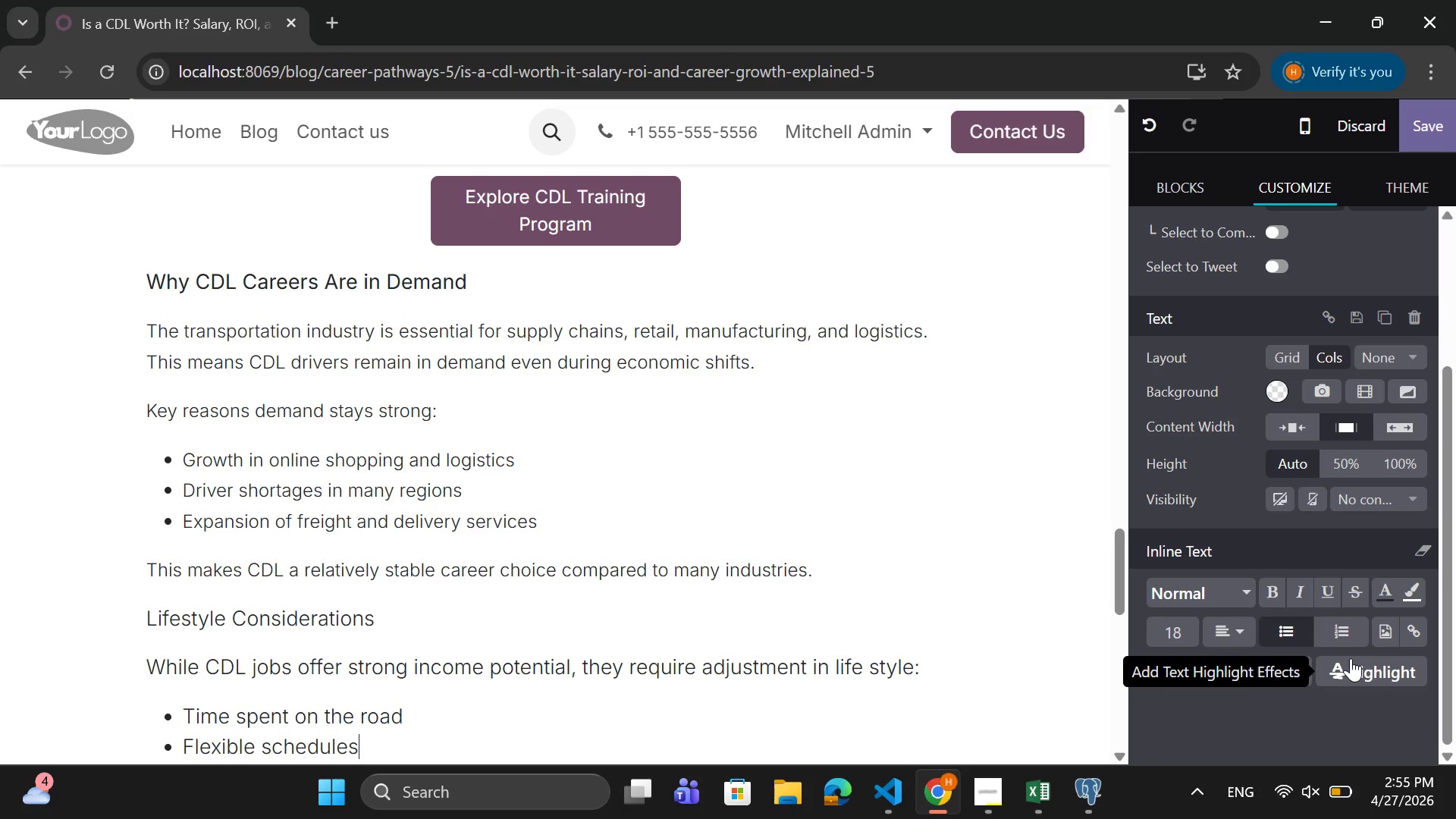 
key(Enter)
 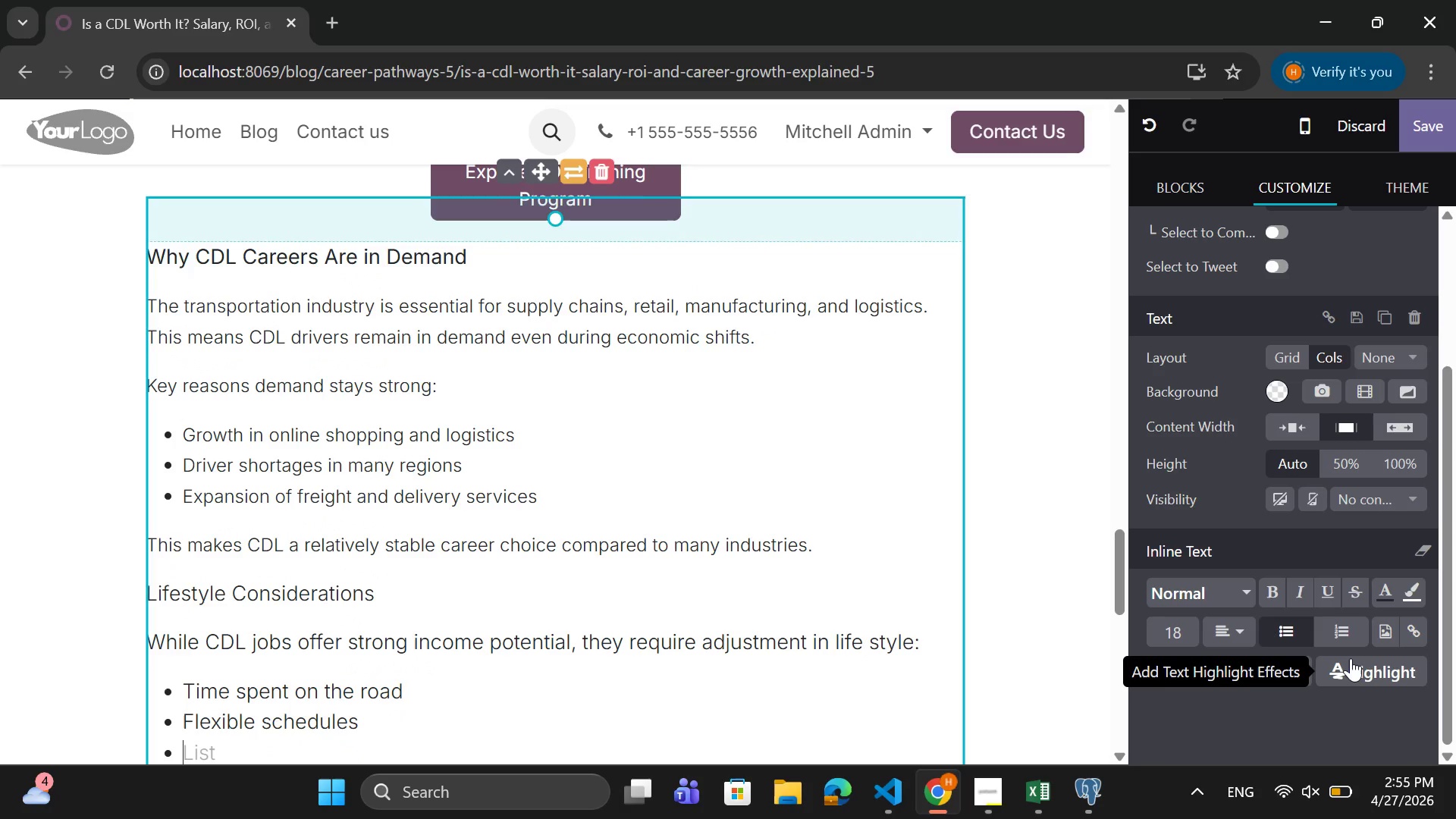 
type(Indeo)
key(Backspace)
type(pendence in work enviromnet)
key(Backspace)
key(Backspace)
type([Home])
key(Backspace)
 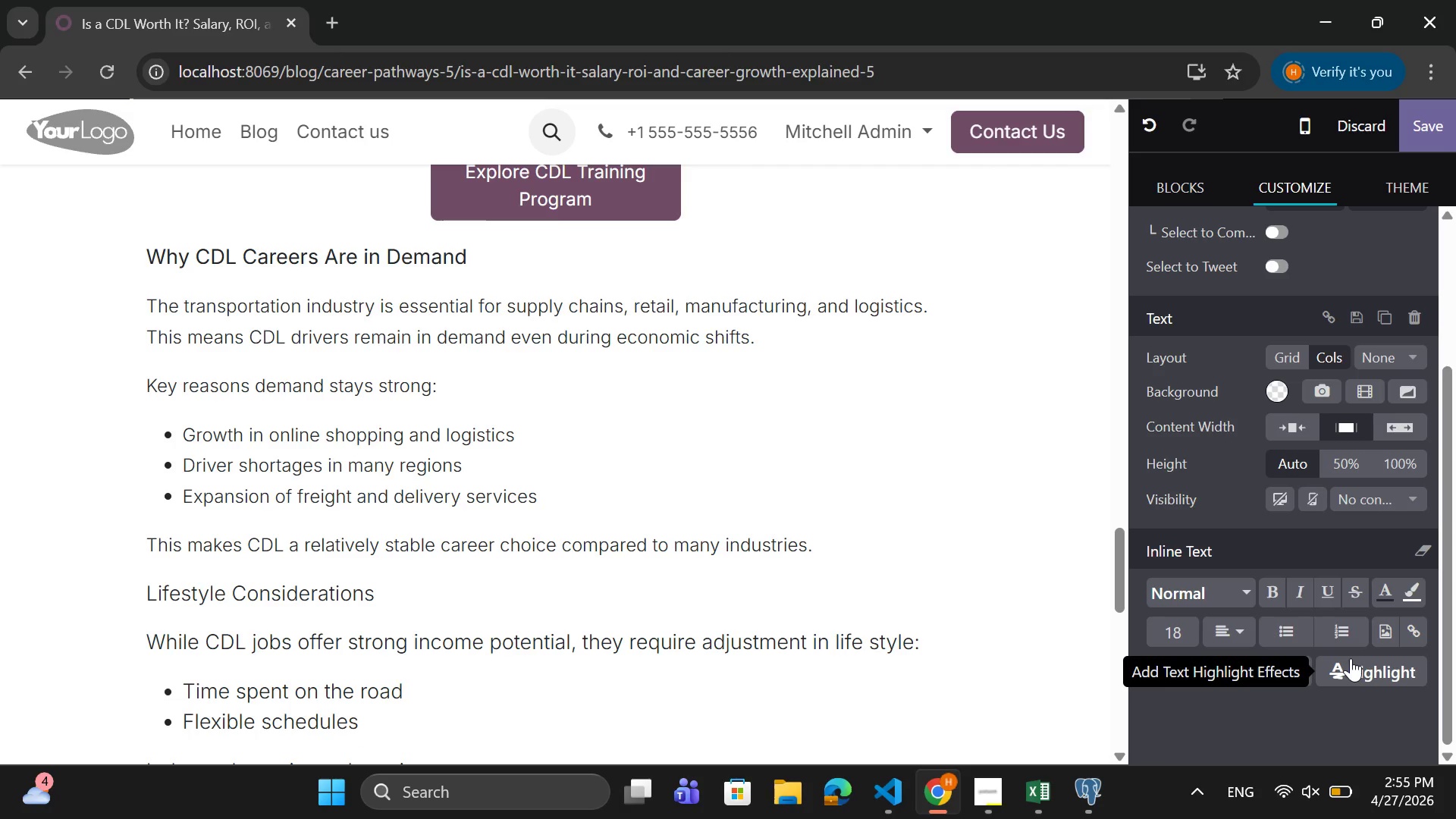 
key(Control+Z)
 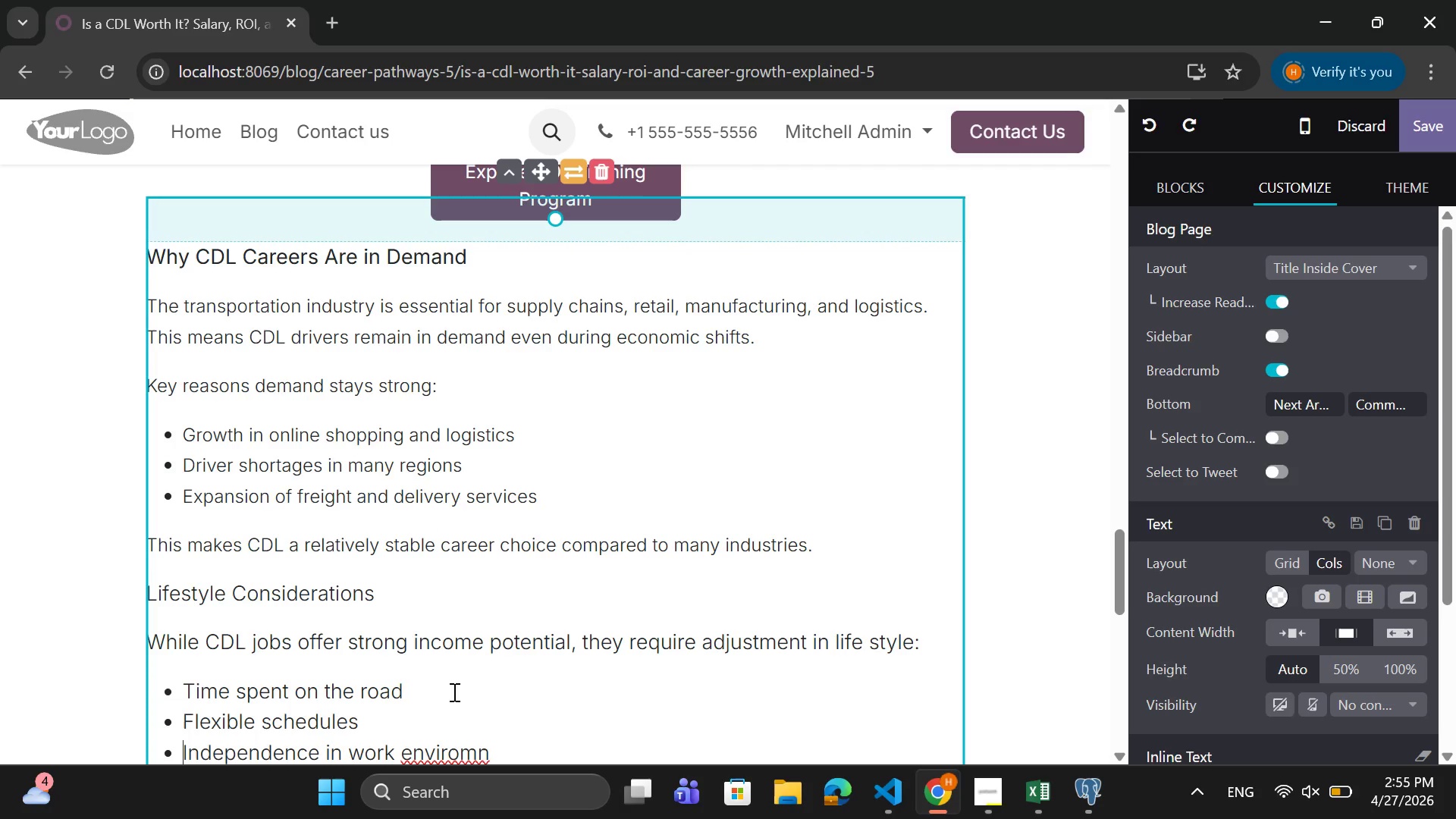 
left_click([536, 759])
 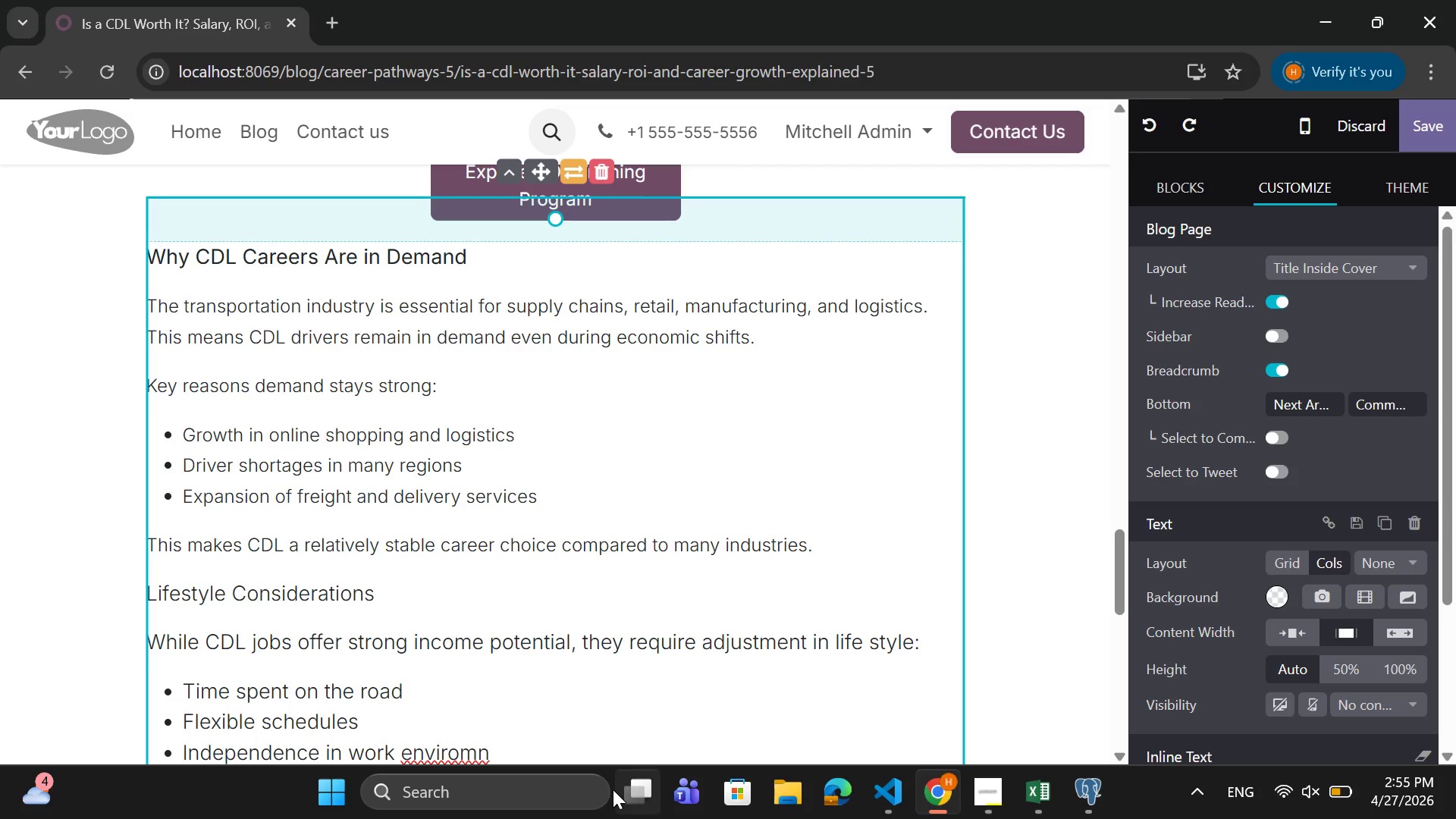 
key(Backspace)
type(ent)
 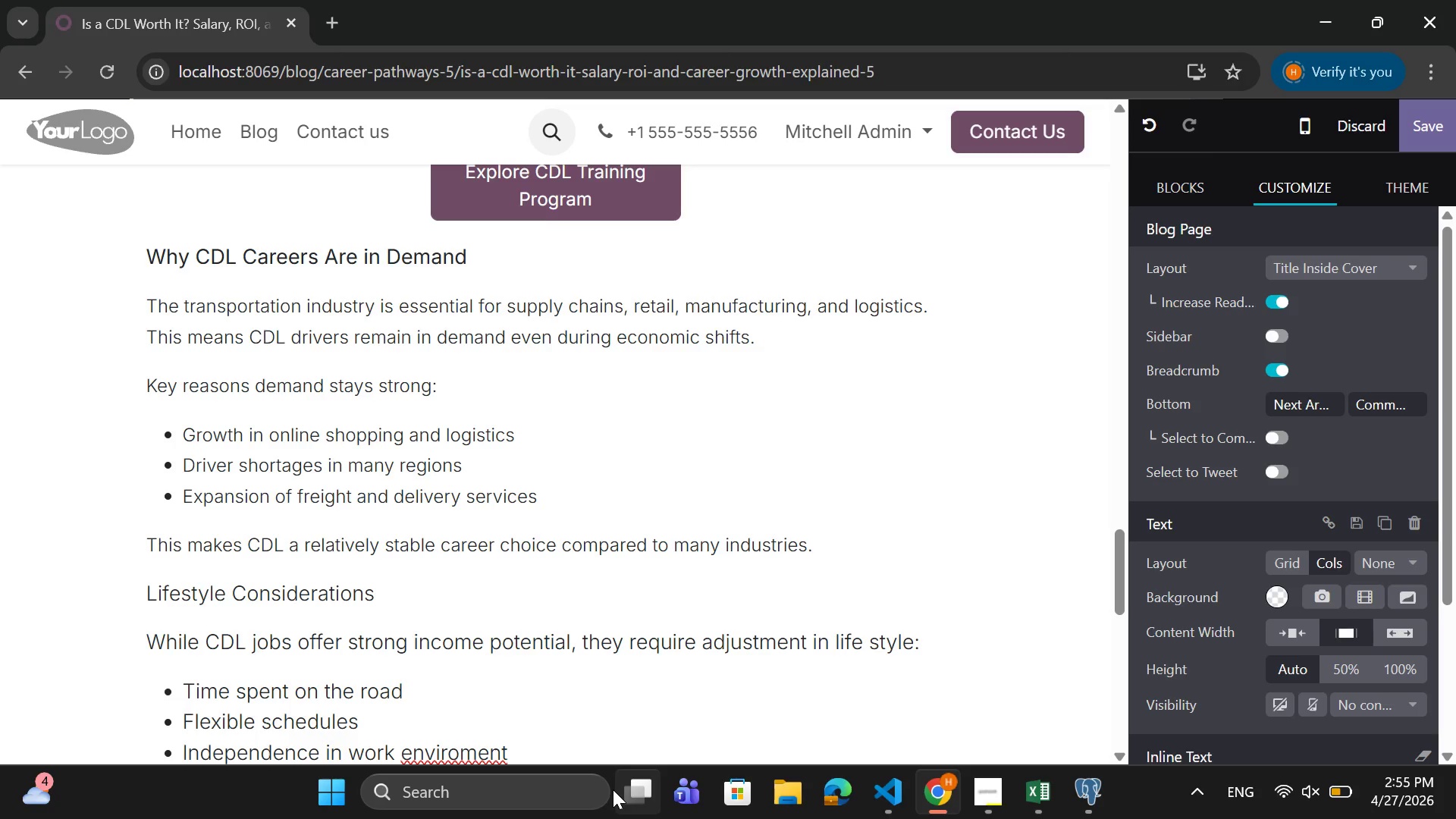 
key(Enter)
 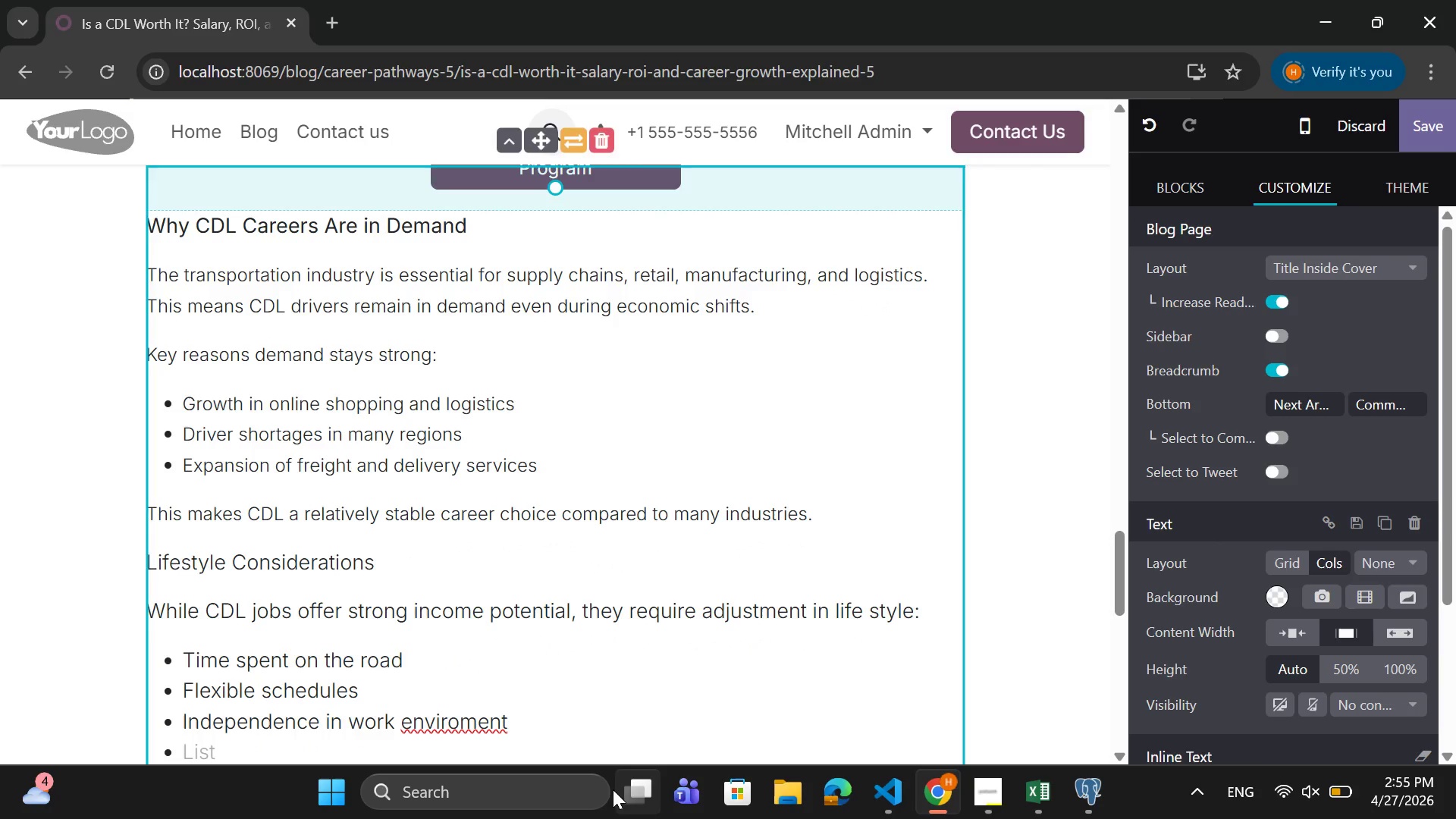 
type(Opportunity for travel)
 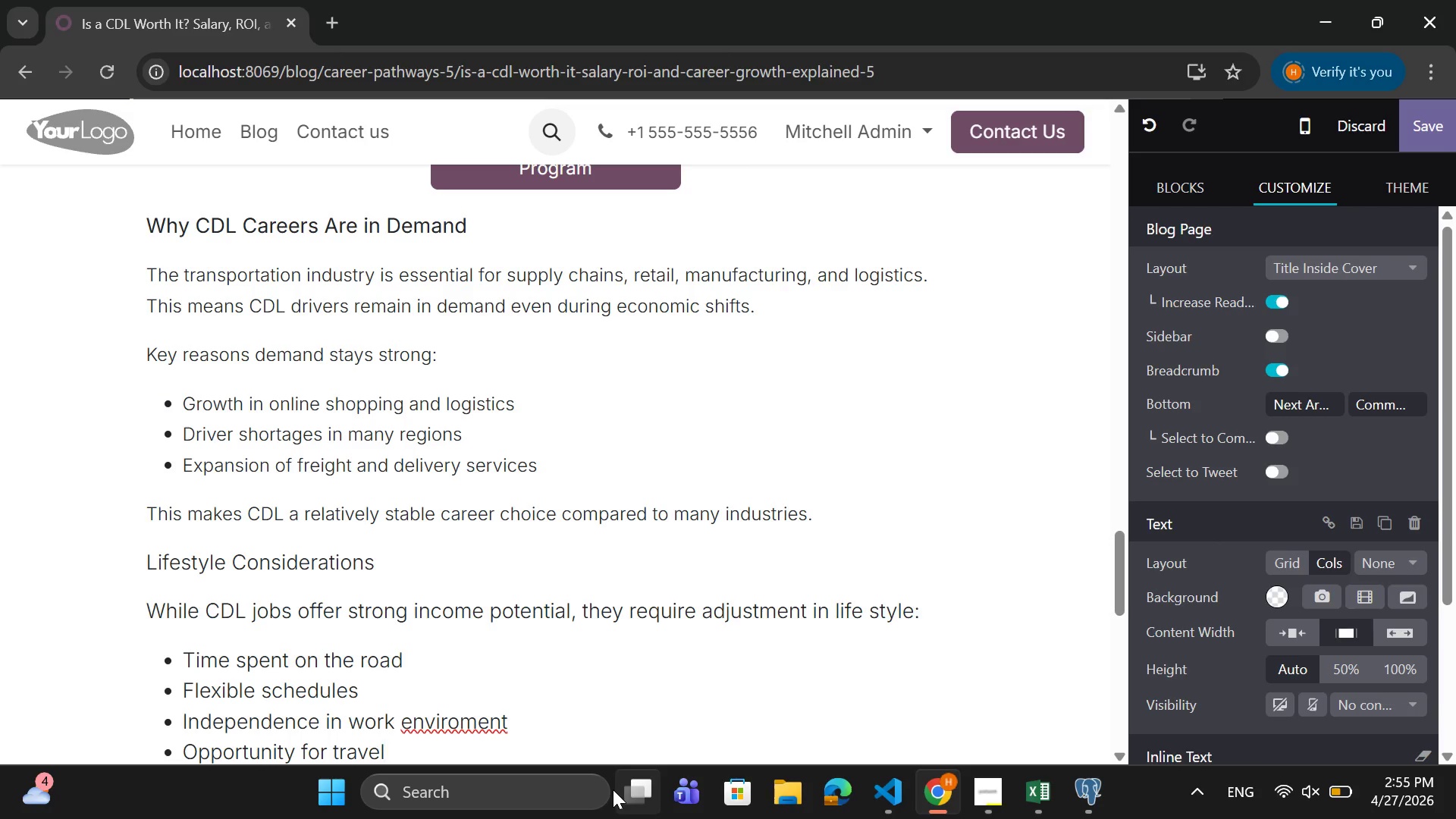 
key(Enter)
 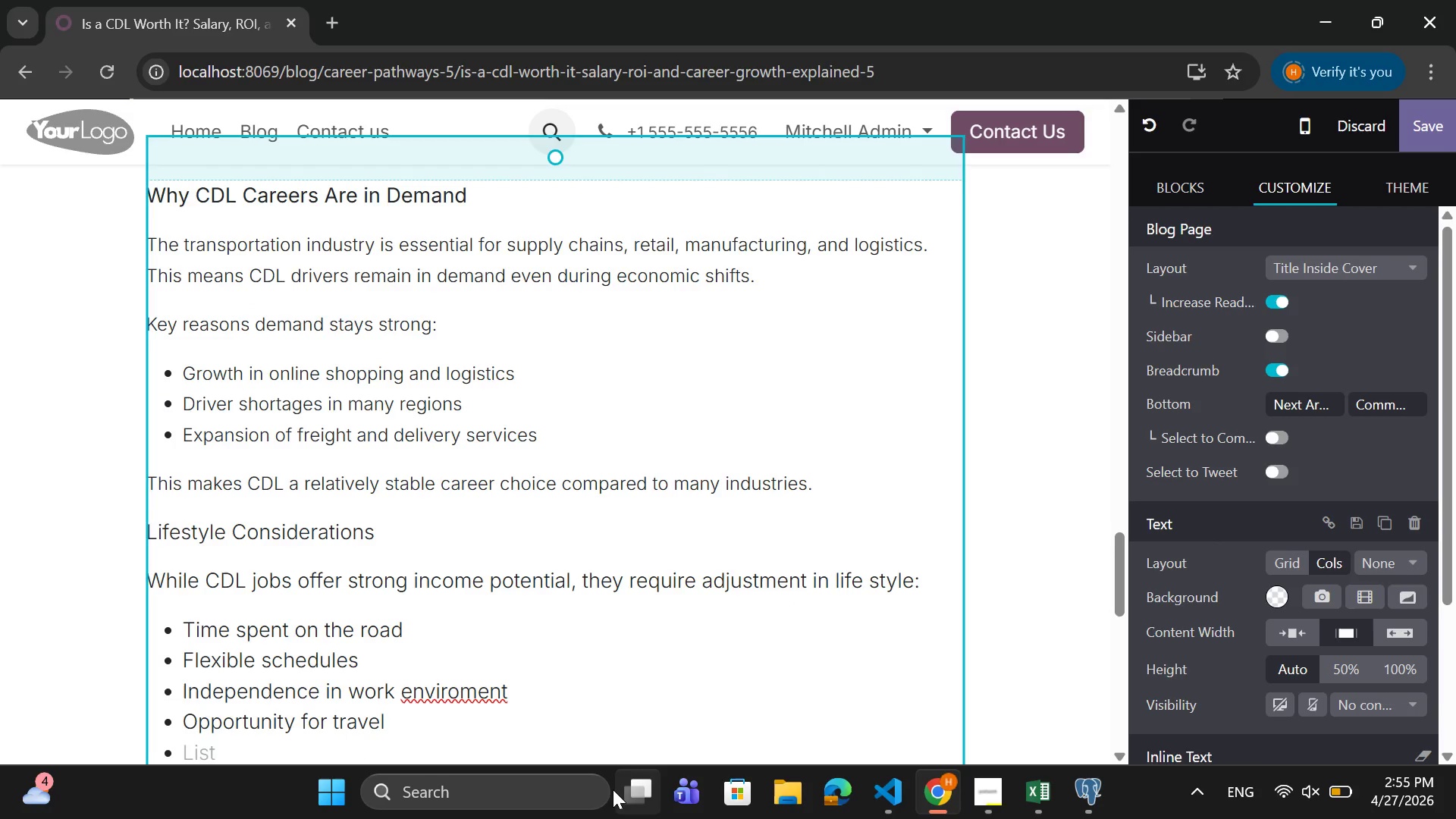 
key(Backspace)
type(Many drivers appe)
key(Backspace)
type(reciate )
 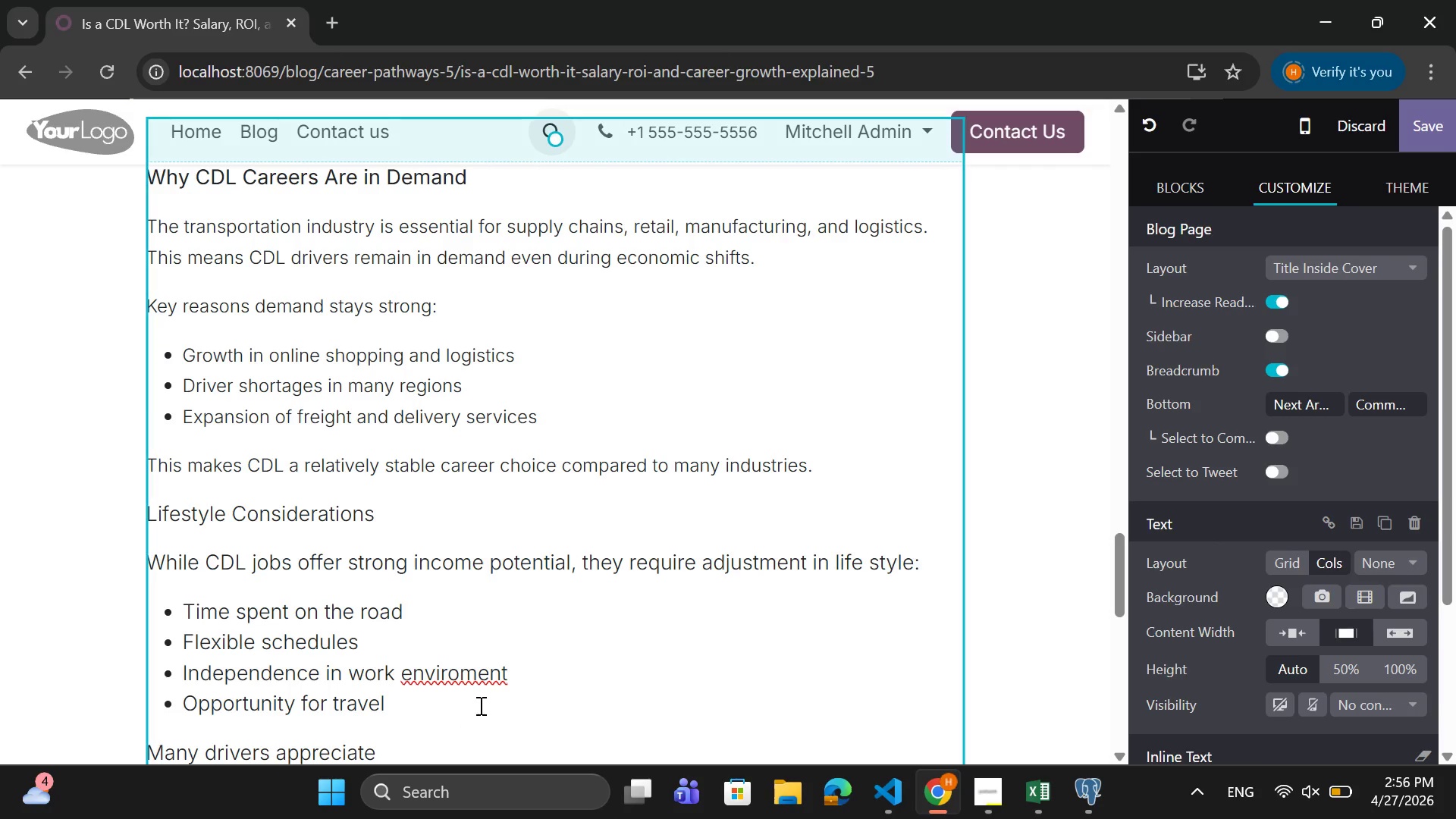 
right_click([492, 670])
 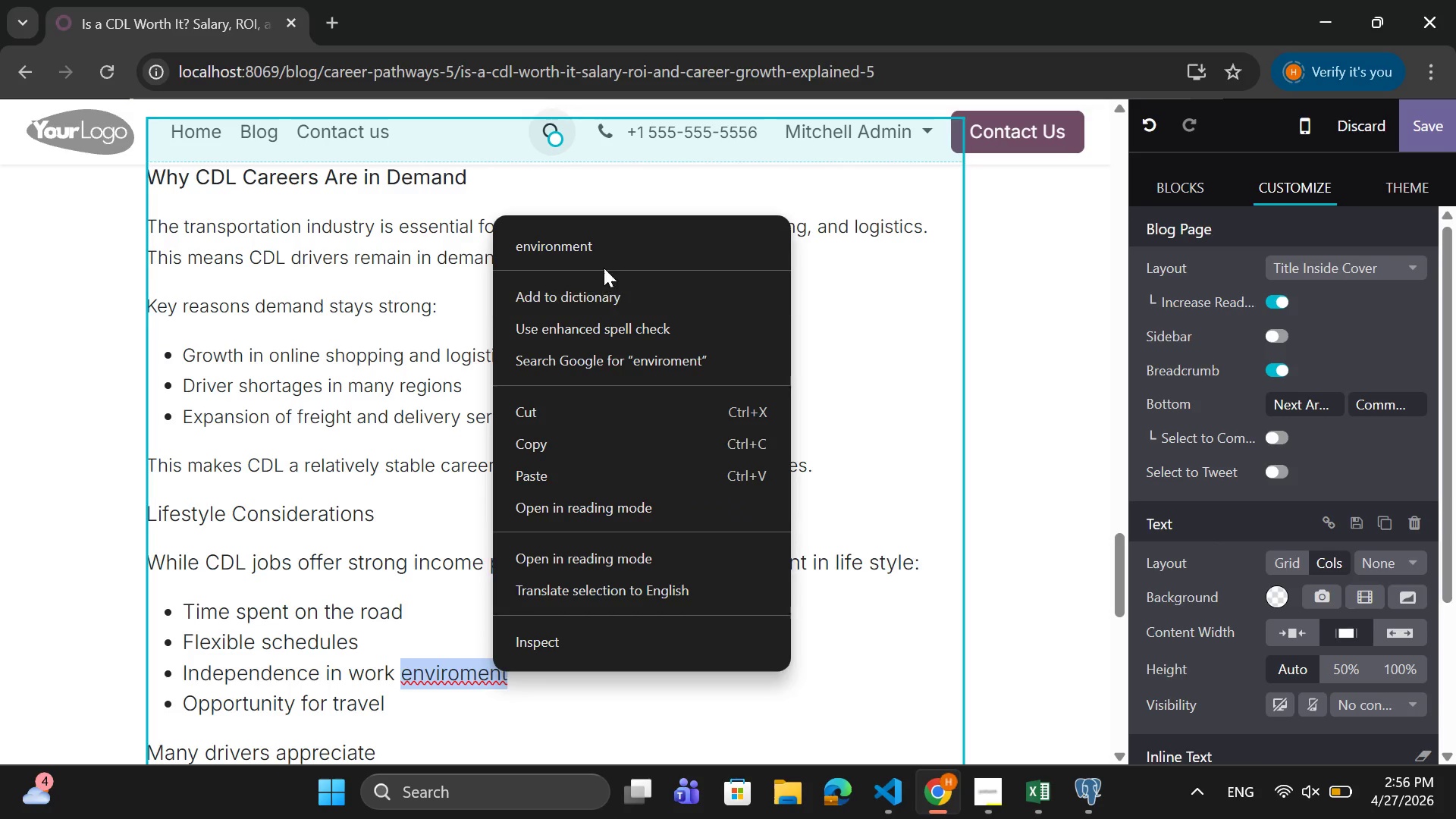 
left_click([606, 258])
 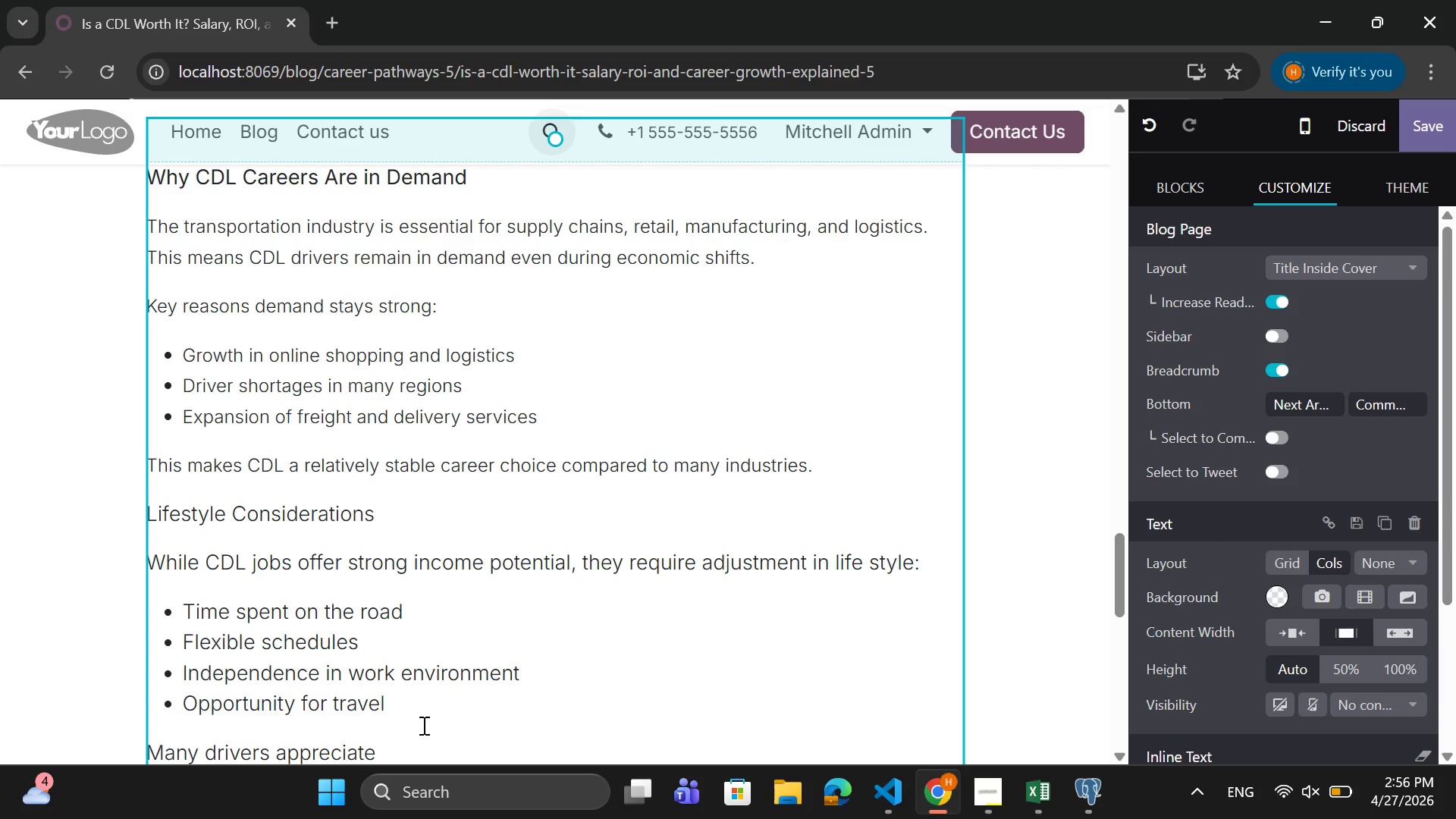 
wait(15.27)
 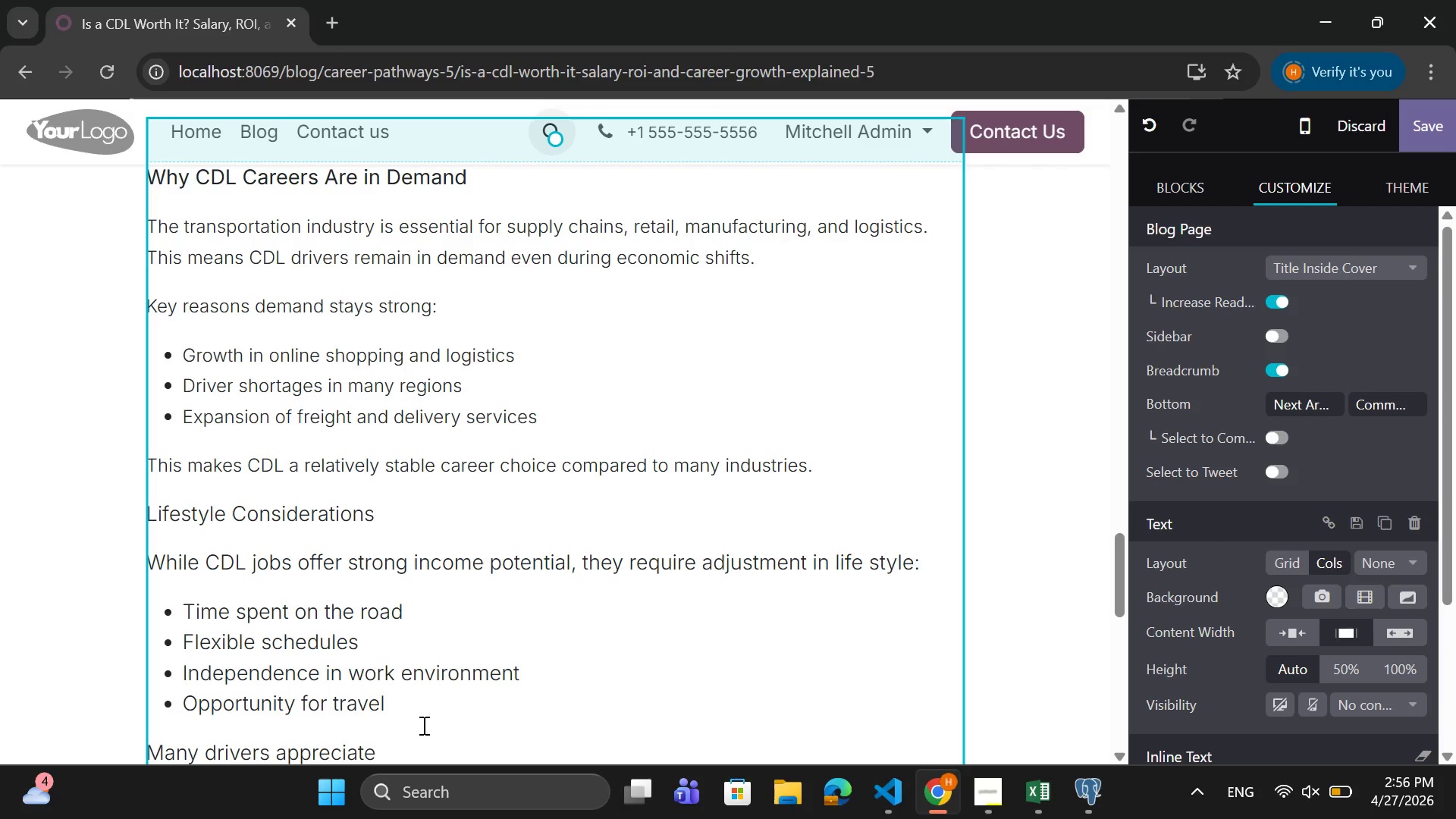 
type(the freedom)
 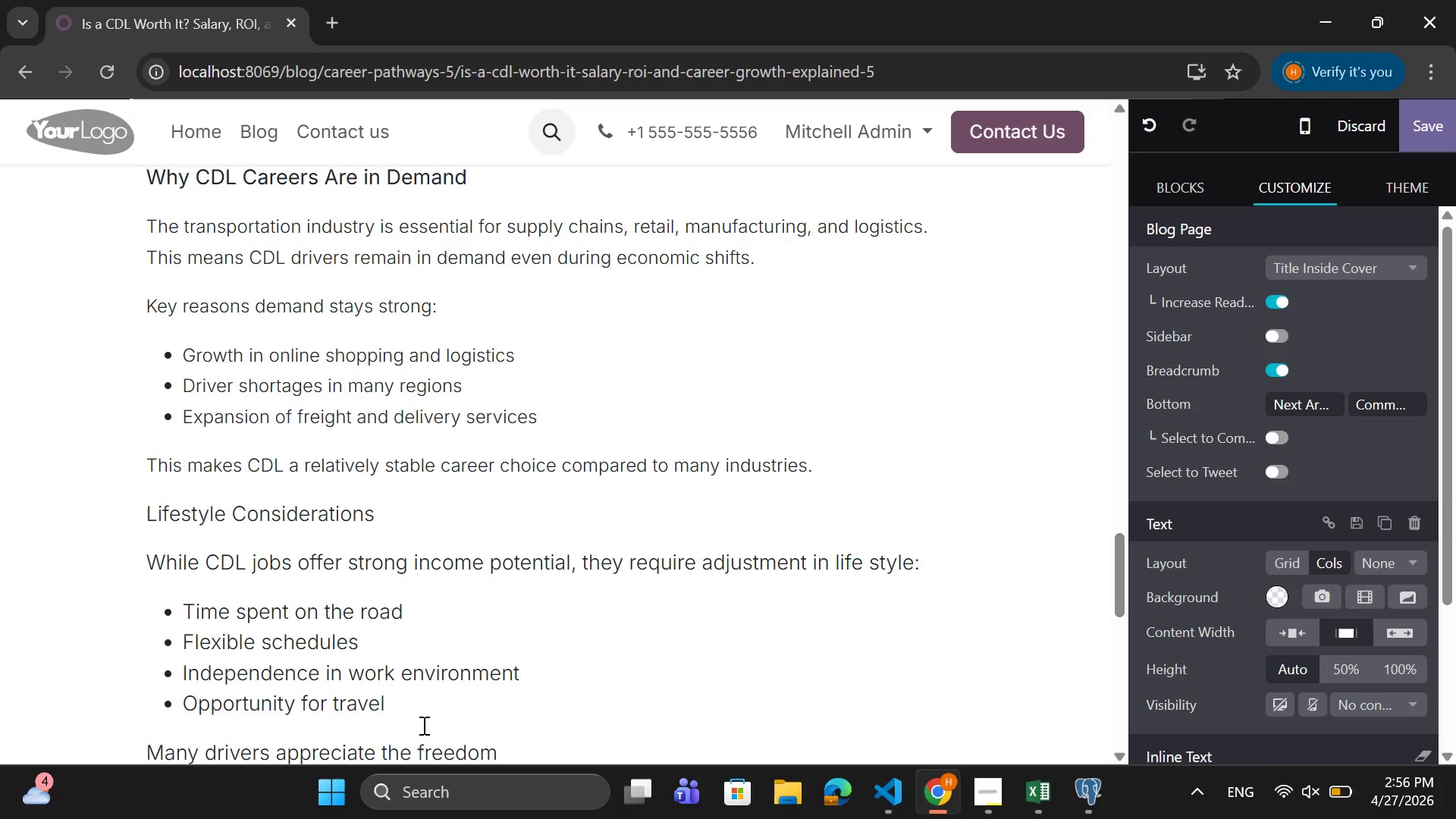 
type( and independence that comes with th )
key(Backspace)
type(e job, especially comapered[PrintScreen][PrintScreen][PrintScreen][PrintScreen])
key(Backspace)
 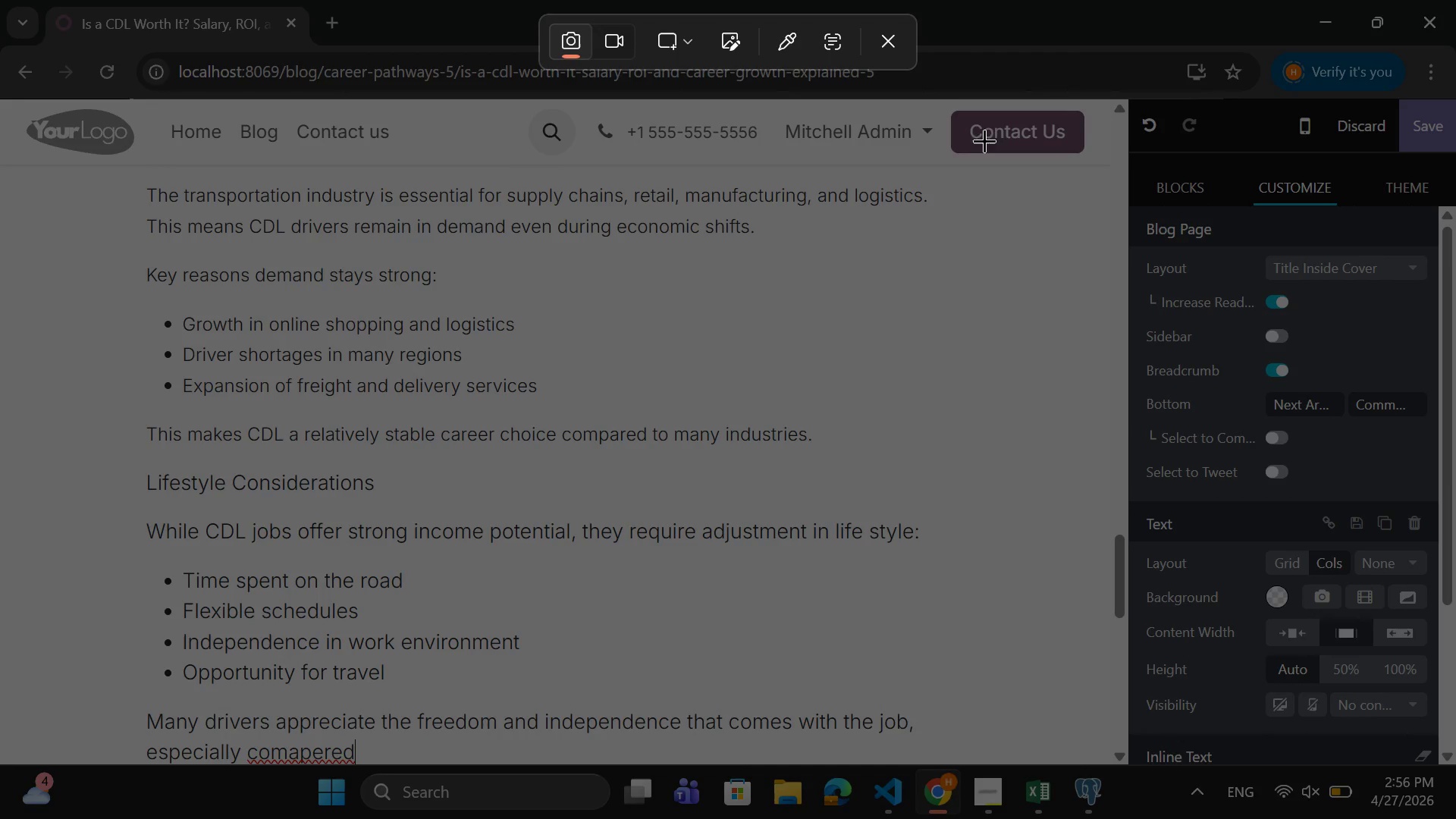 
left_click([890, 46])
 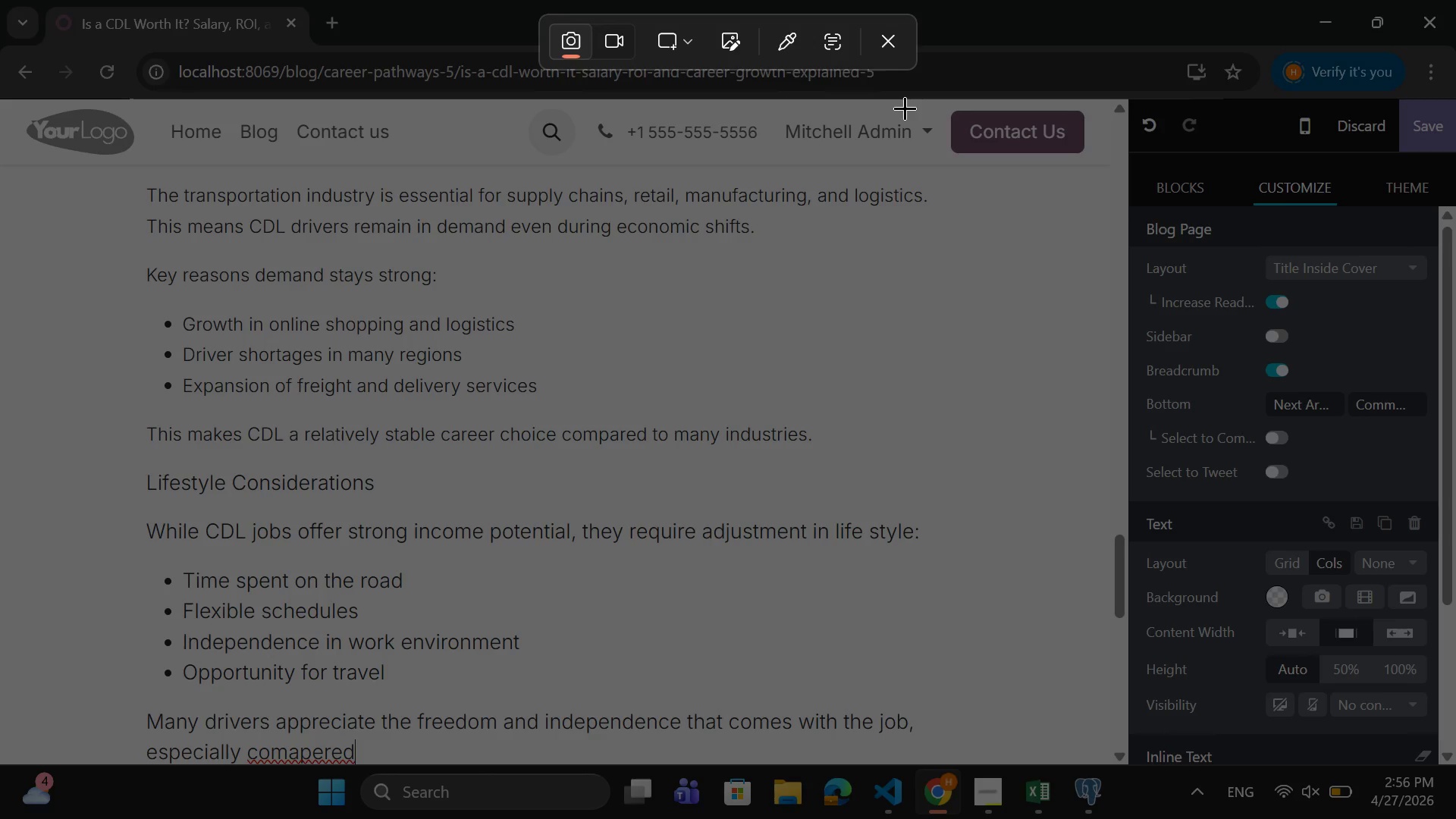 
left_click([889, 39])
 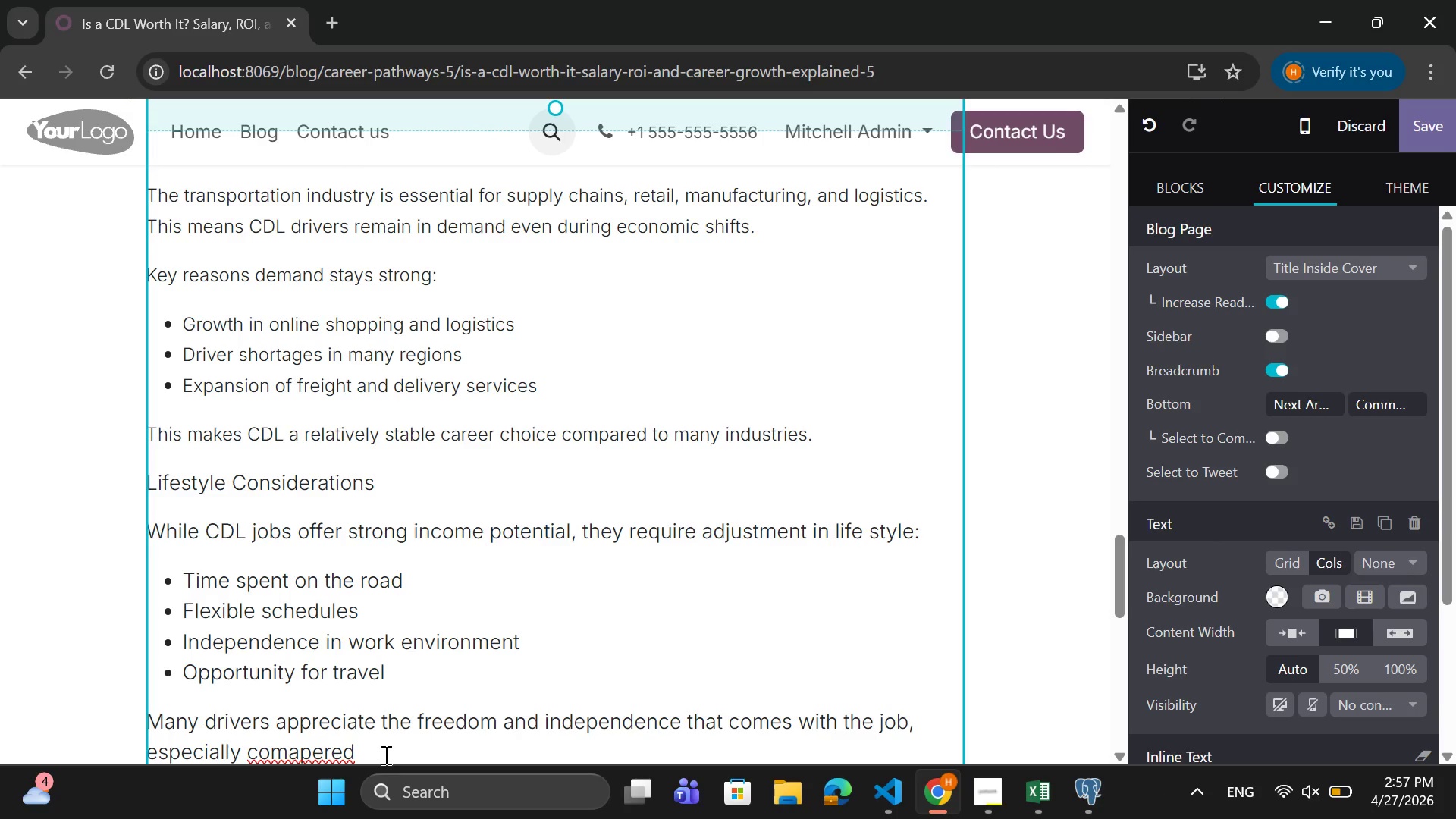 
key(Backspace)
 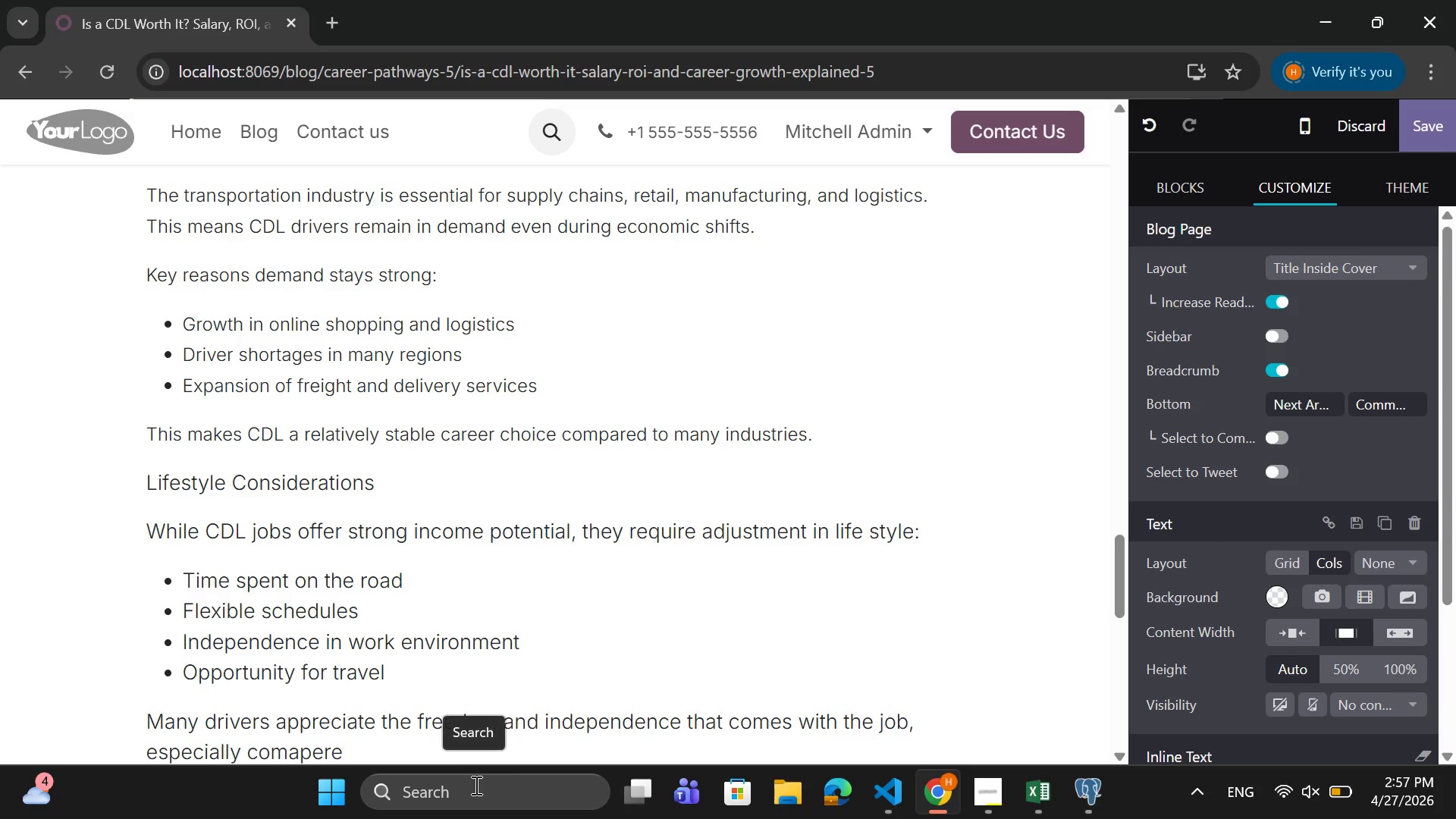 
key(Backspace)
 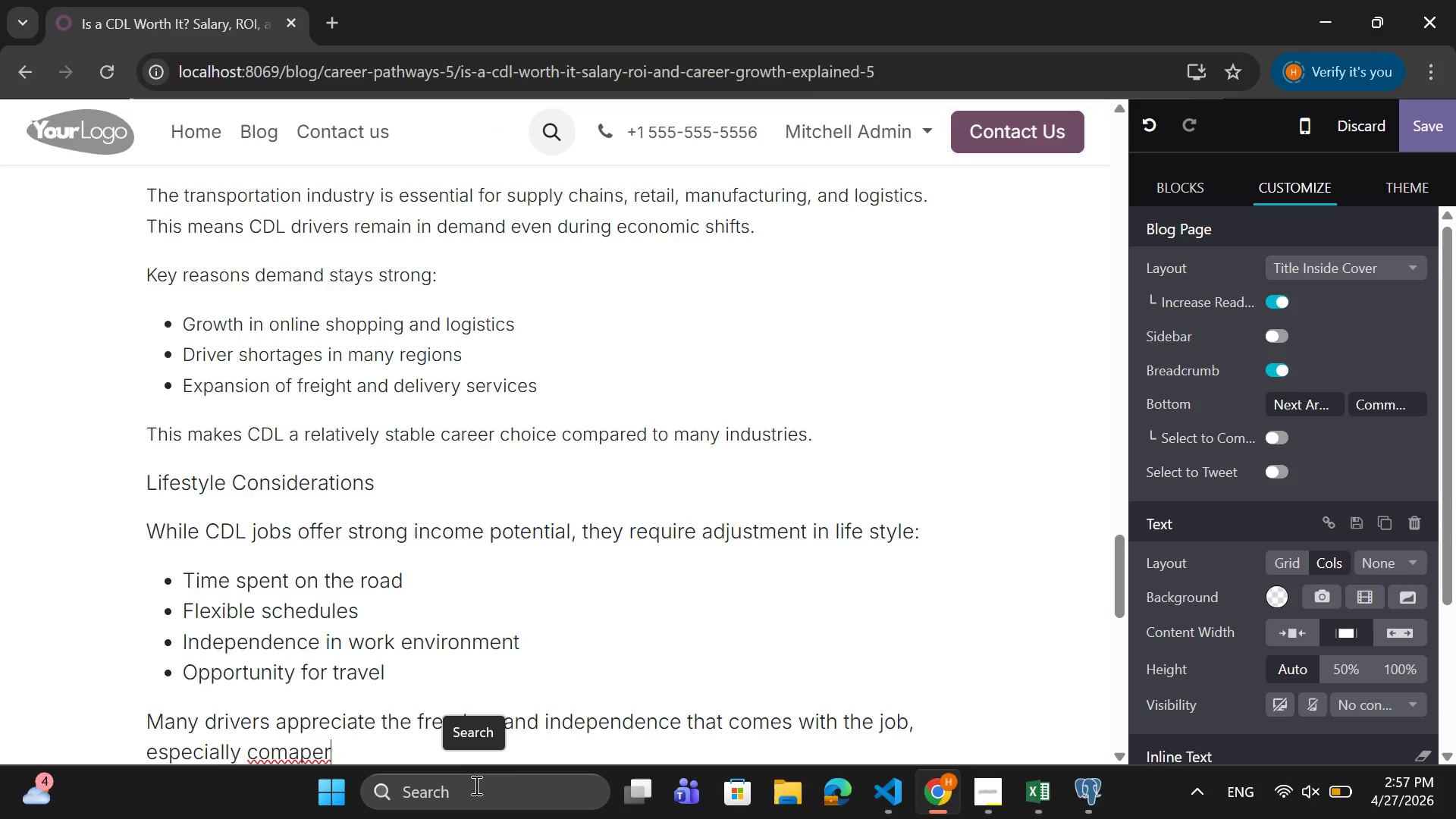 
key(Backspace)
 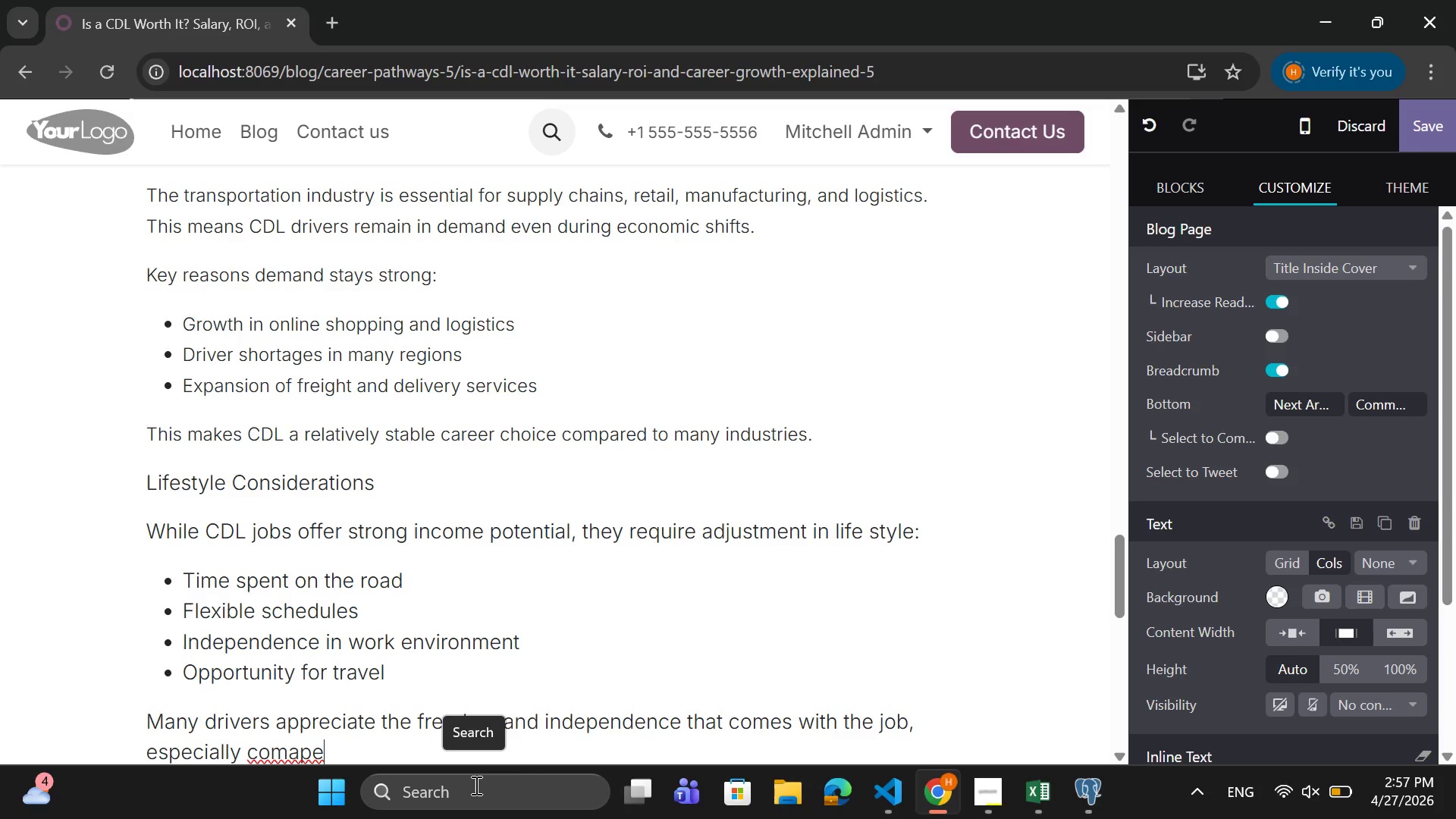 
key(Backspace)
key(Backspace)
key(Backspace)
type(pared to tradio)
key(Backspace)
type(tional )
 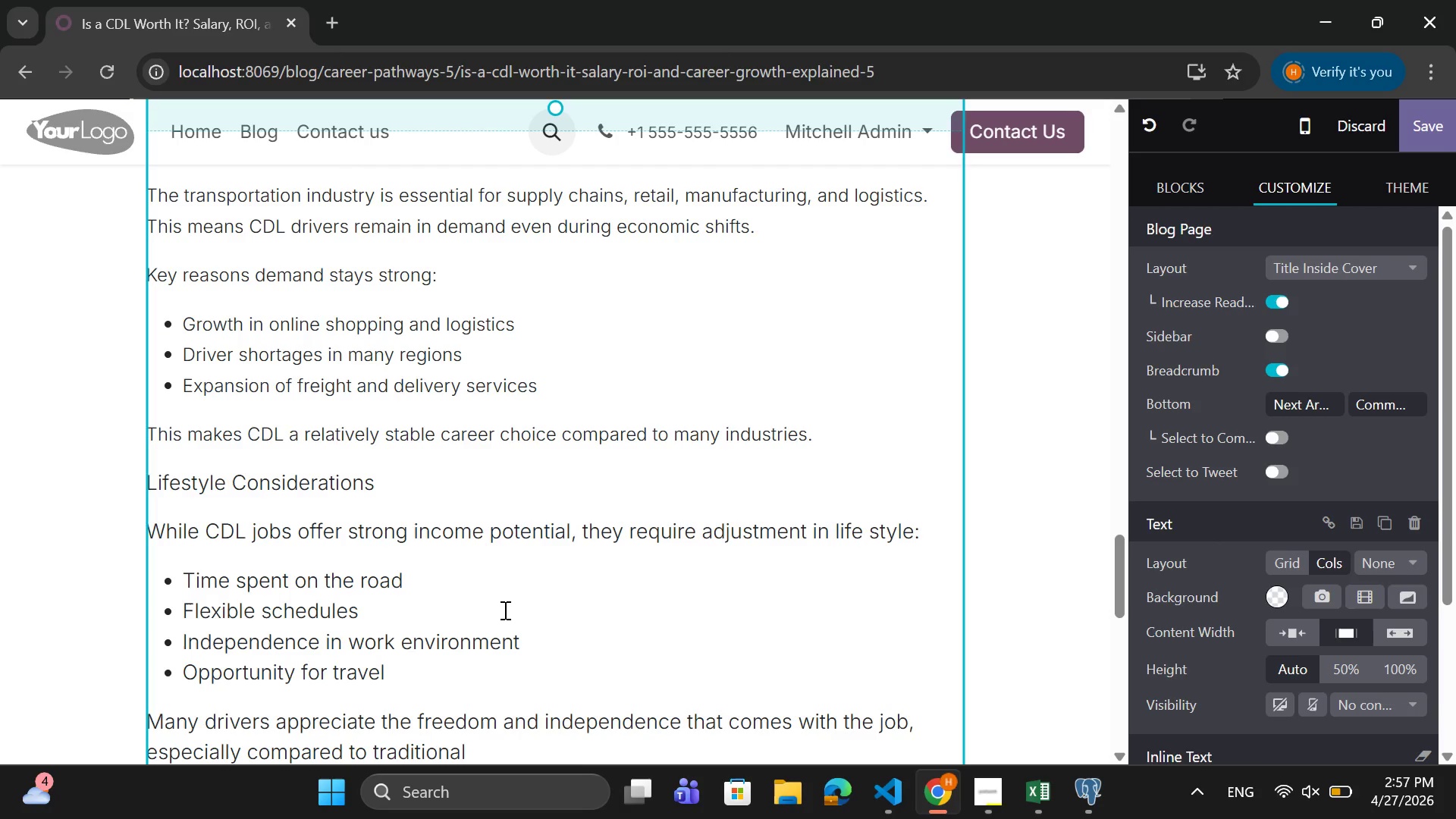 
wait(13.02)
 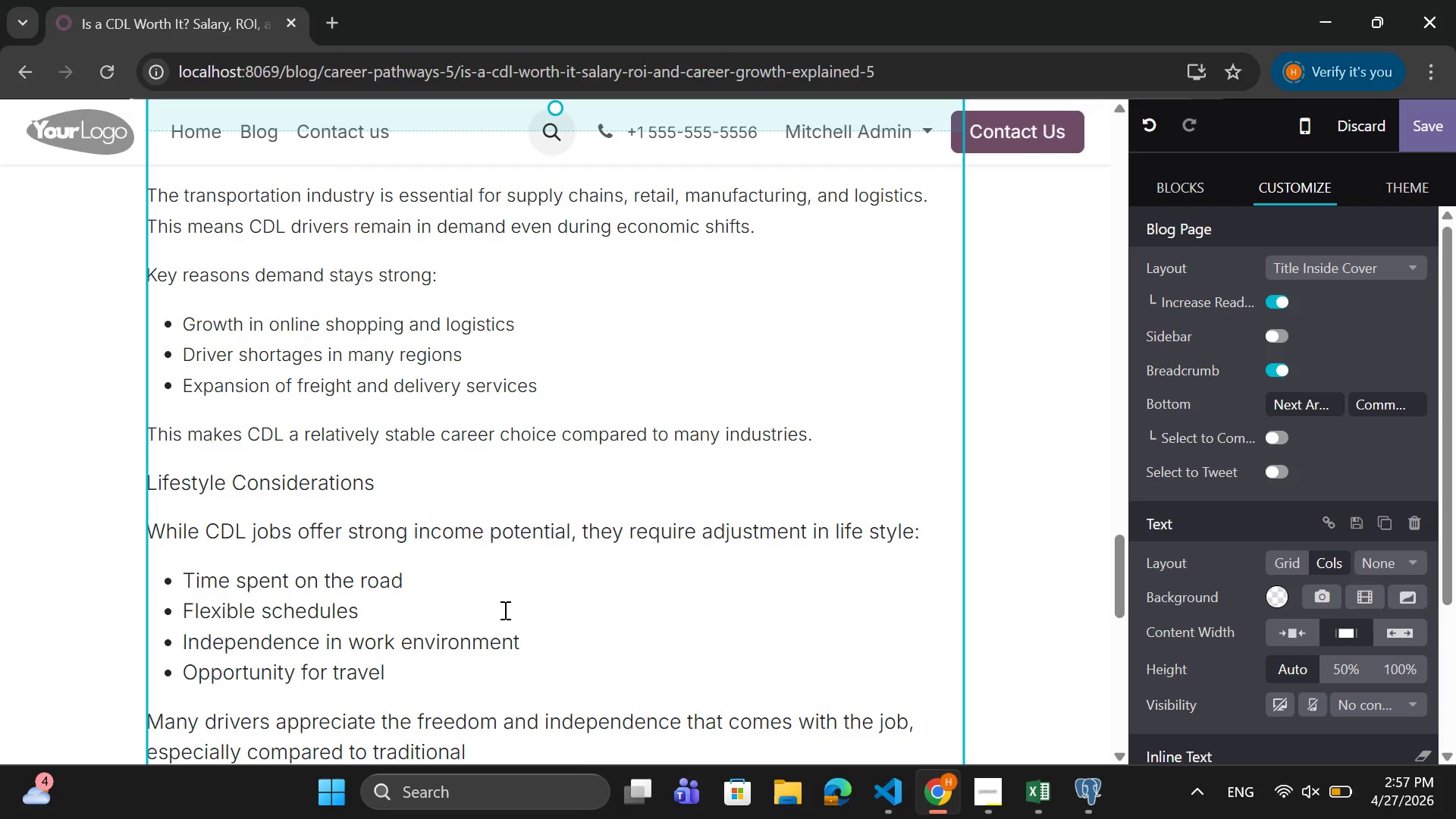 
type(office work.)
 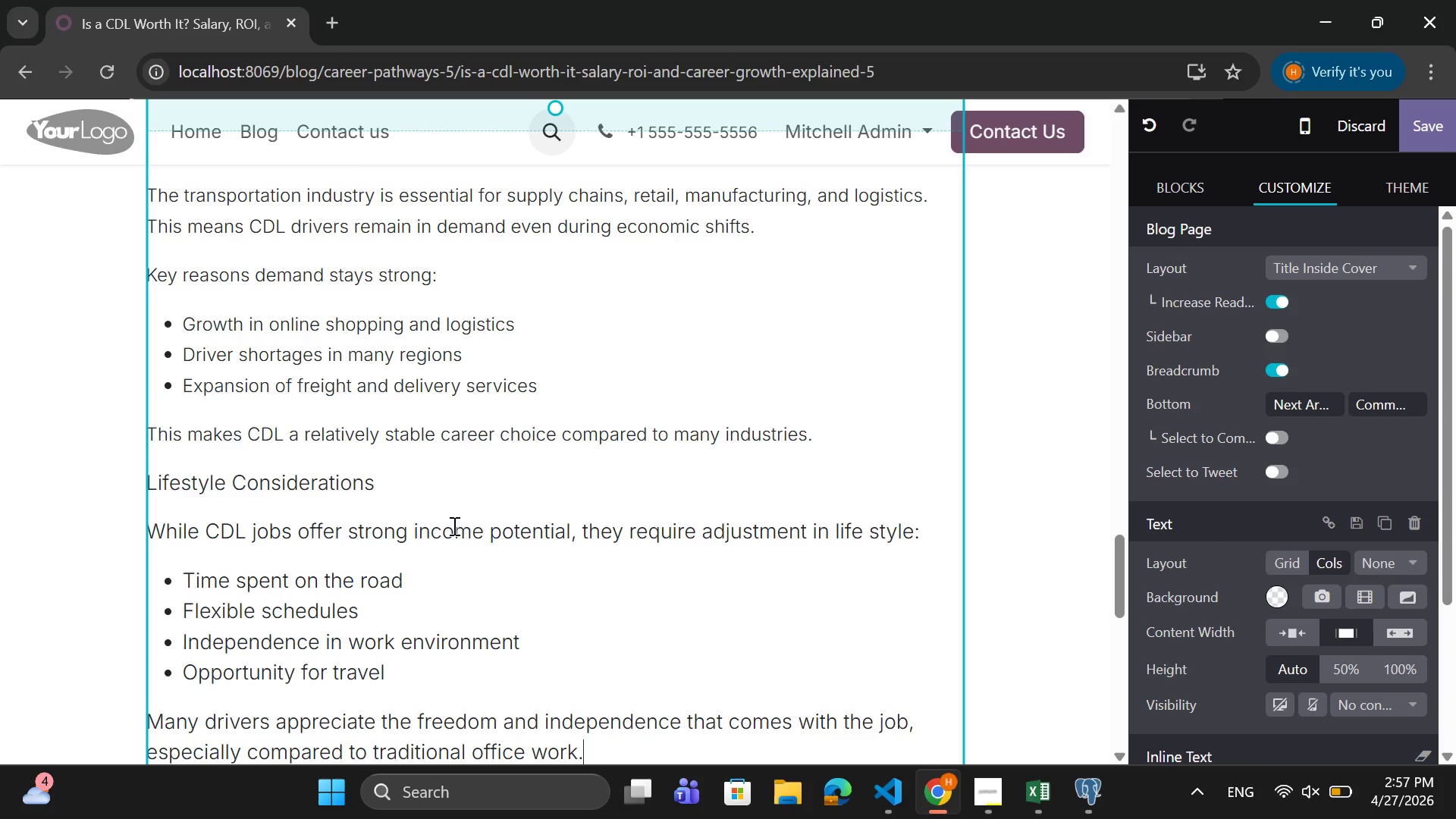 
left_click_drag(start_coordinate=[391, 476], to_coordinate=[146, 472])
 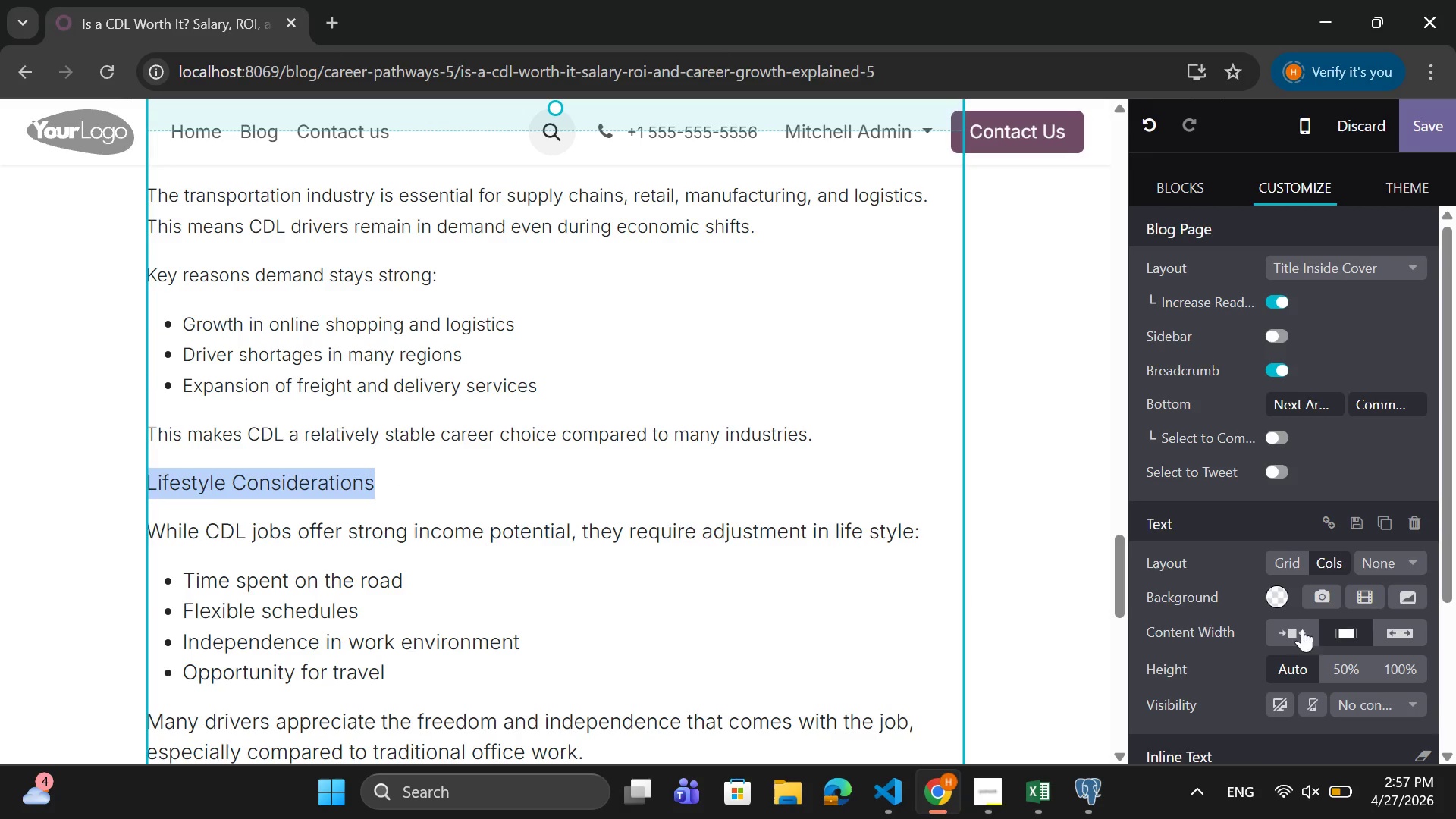 
scroll: coordinate [1303, 639], scroll_direction: down, amount: 5.0
 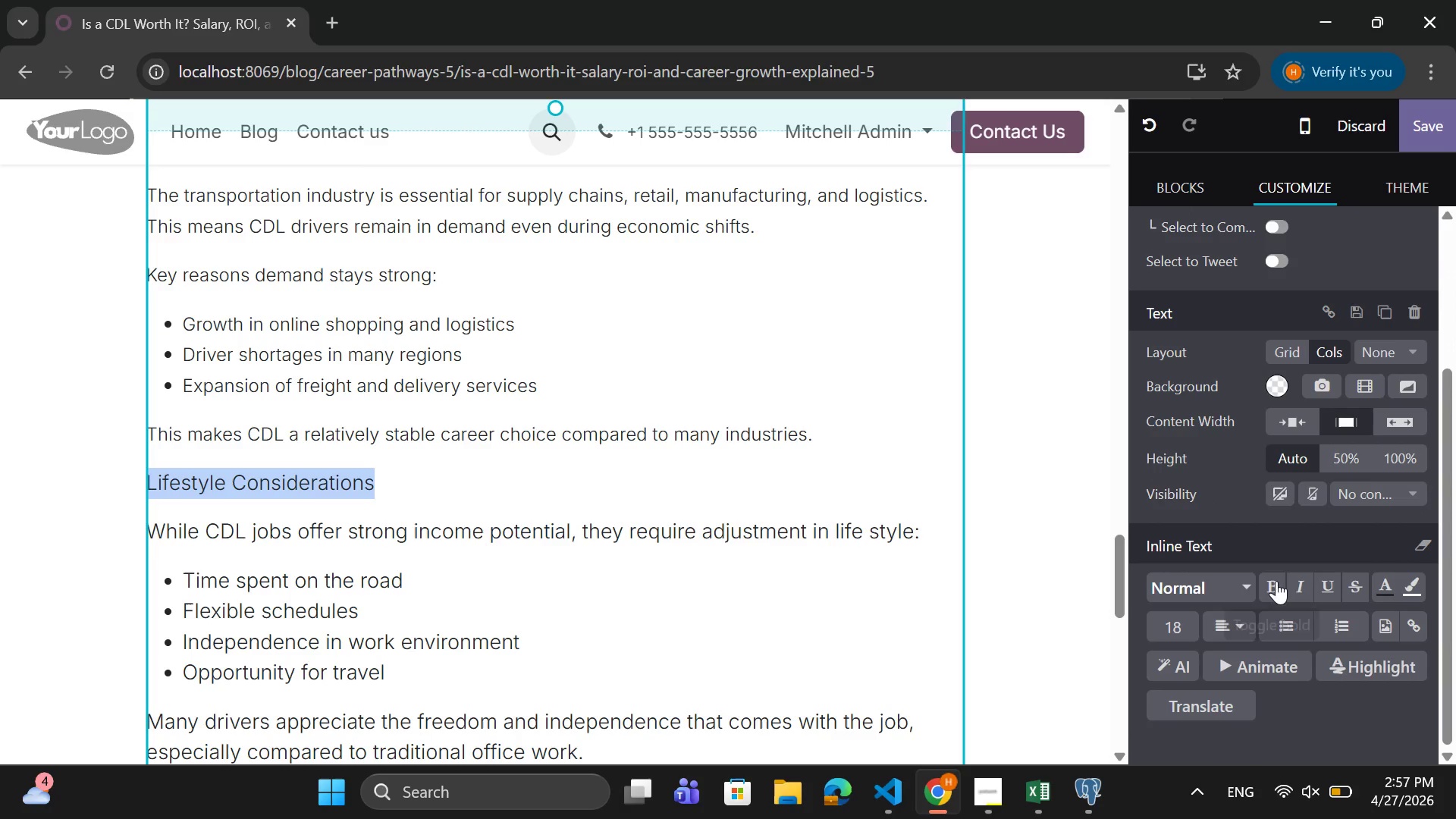 
left_click([1276, 592])
 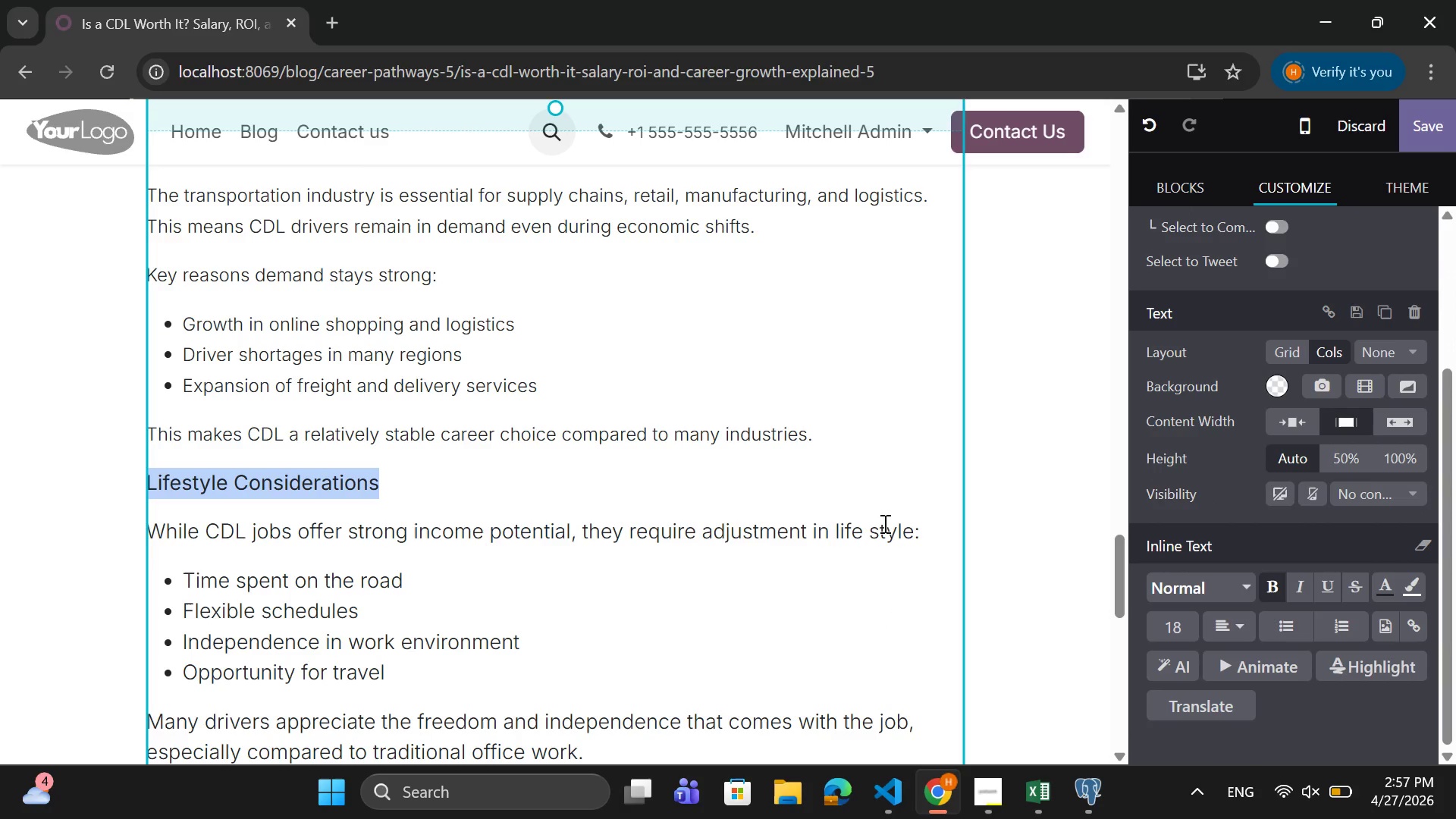 
left_click_drag(start_coordinate=[921, 531], to_coordinate=[148, 529])
 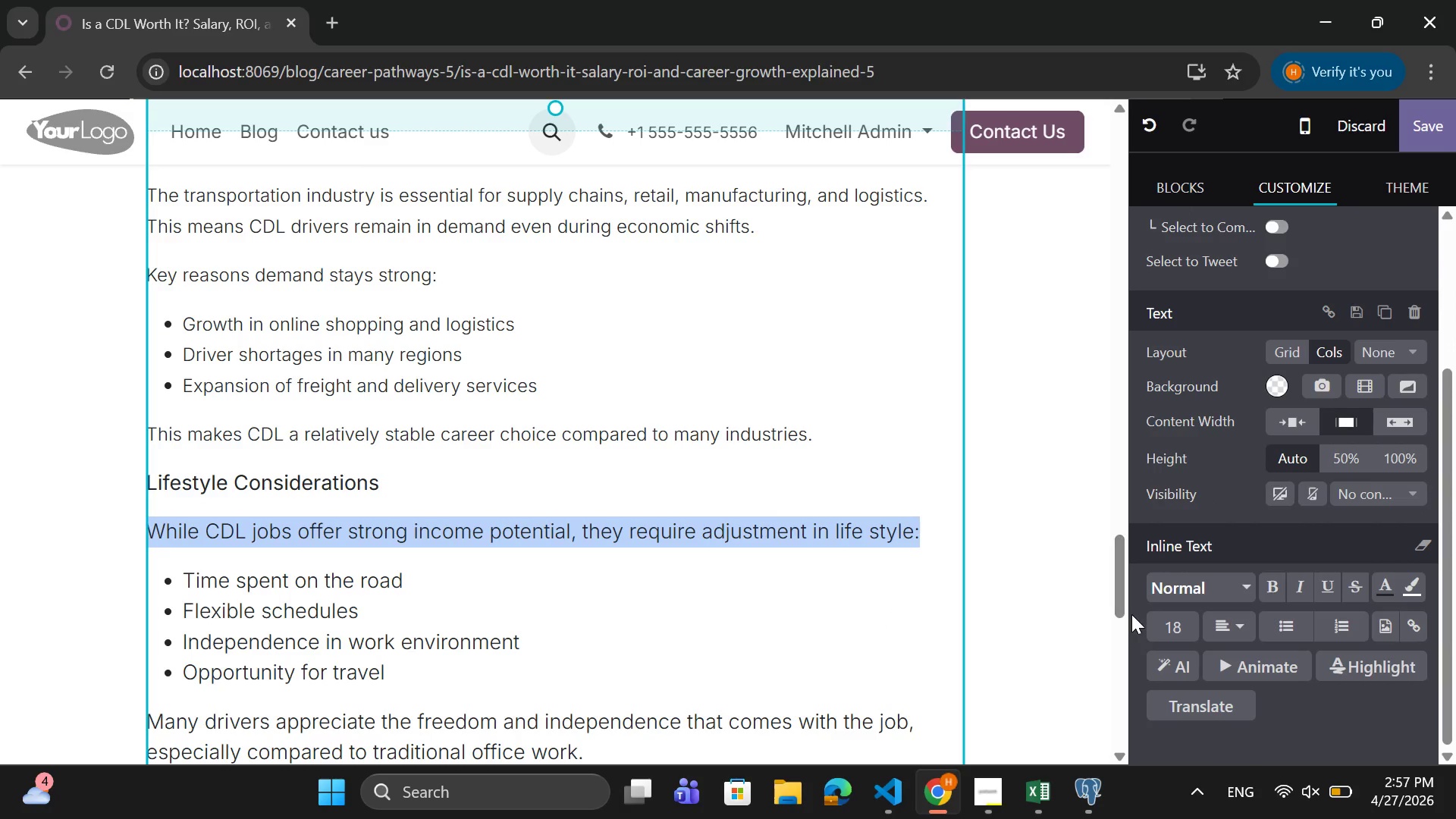 
scroll: coordinate [1131, 614], scroll_direction: down, amount: 2.0
 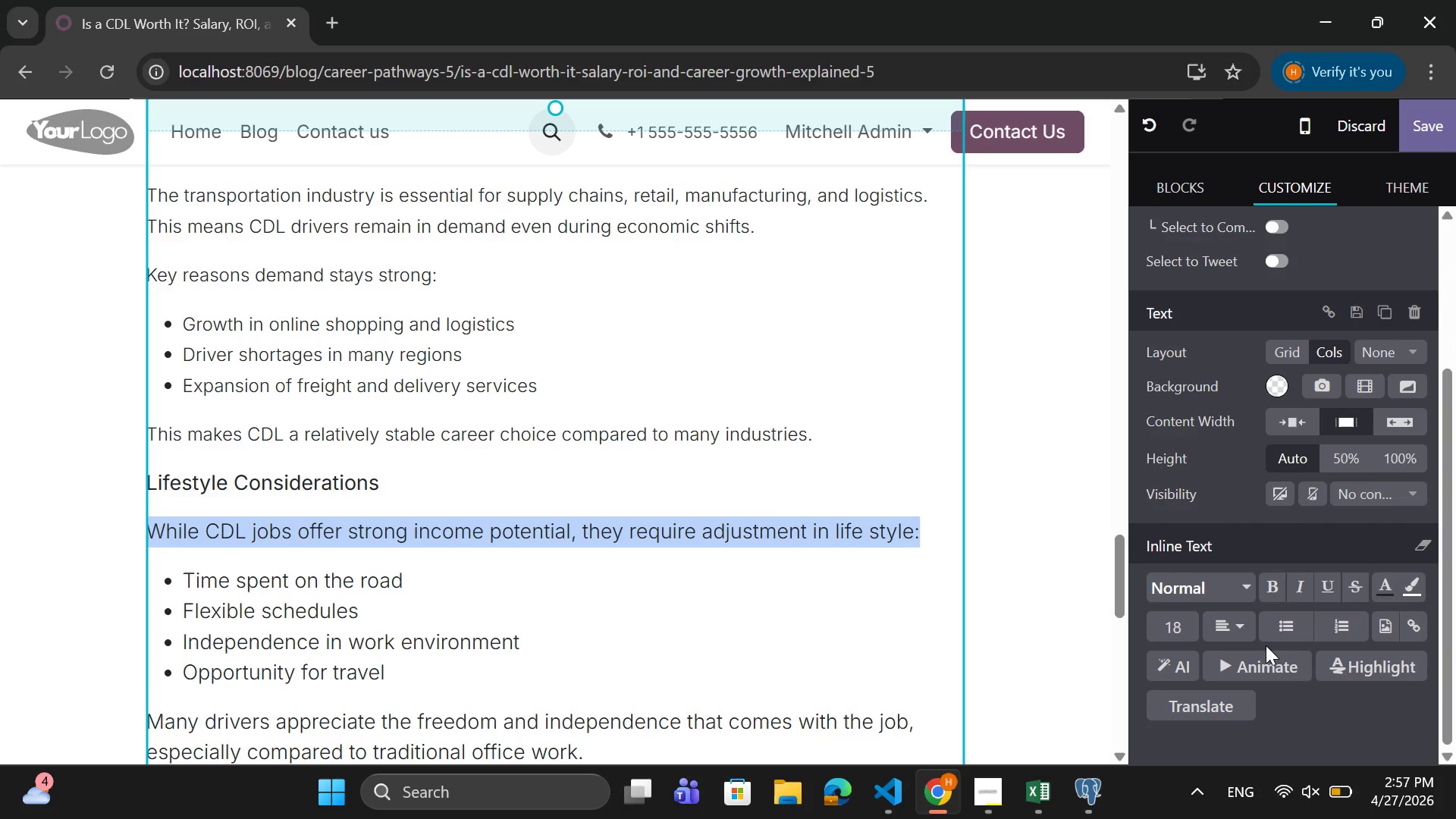 
left_click([1166, 626])
 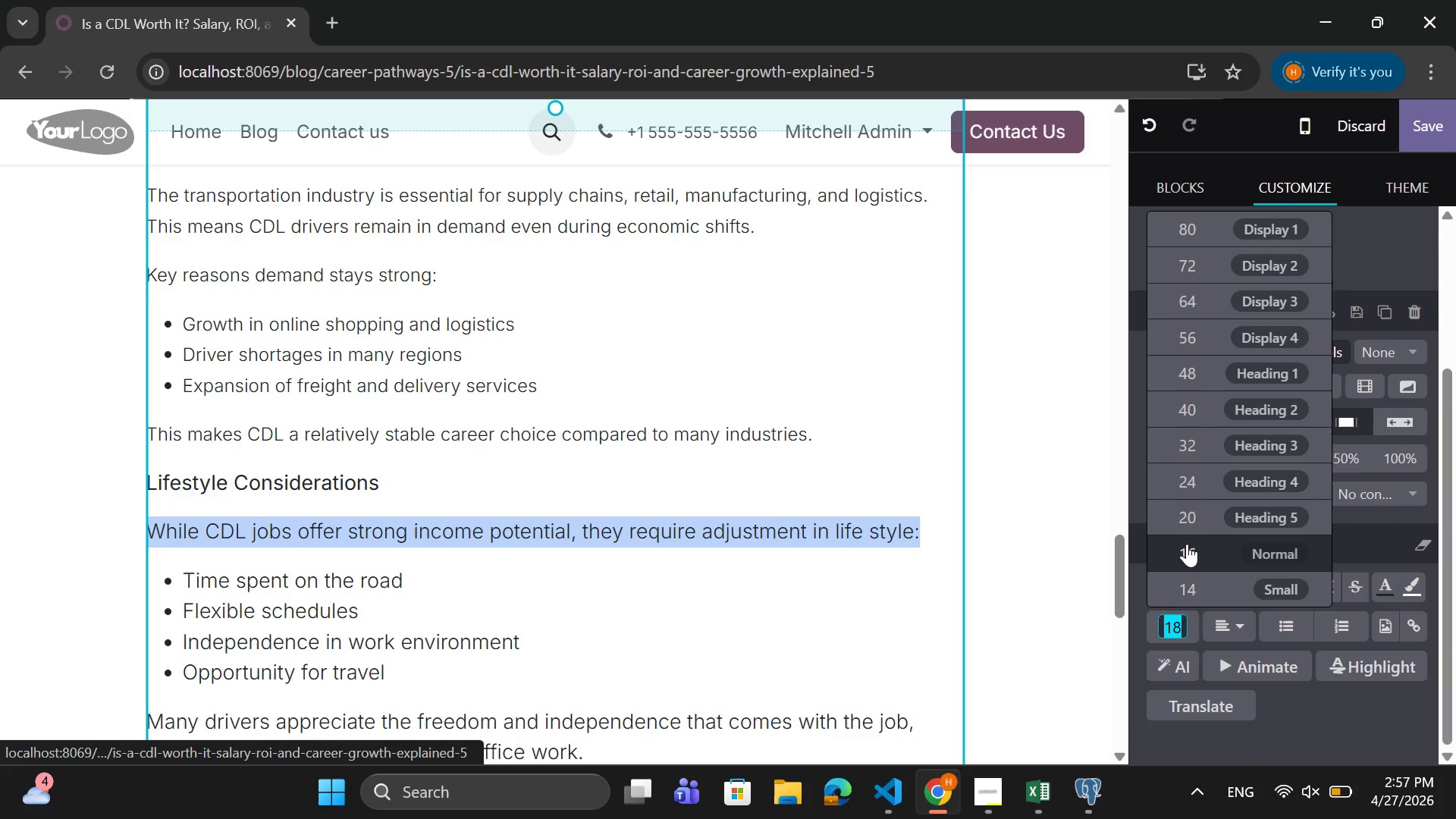 
left_click([1187, 546])
 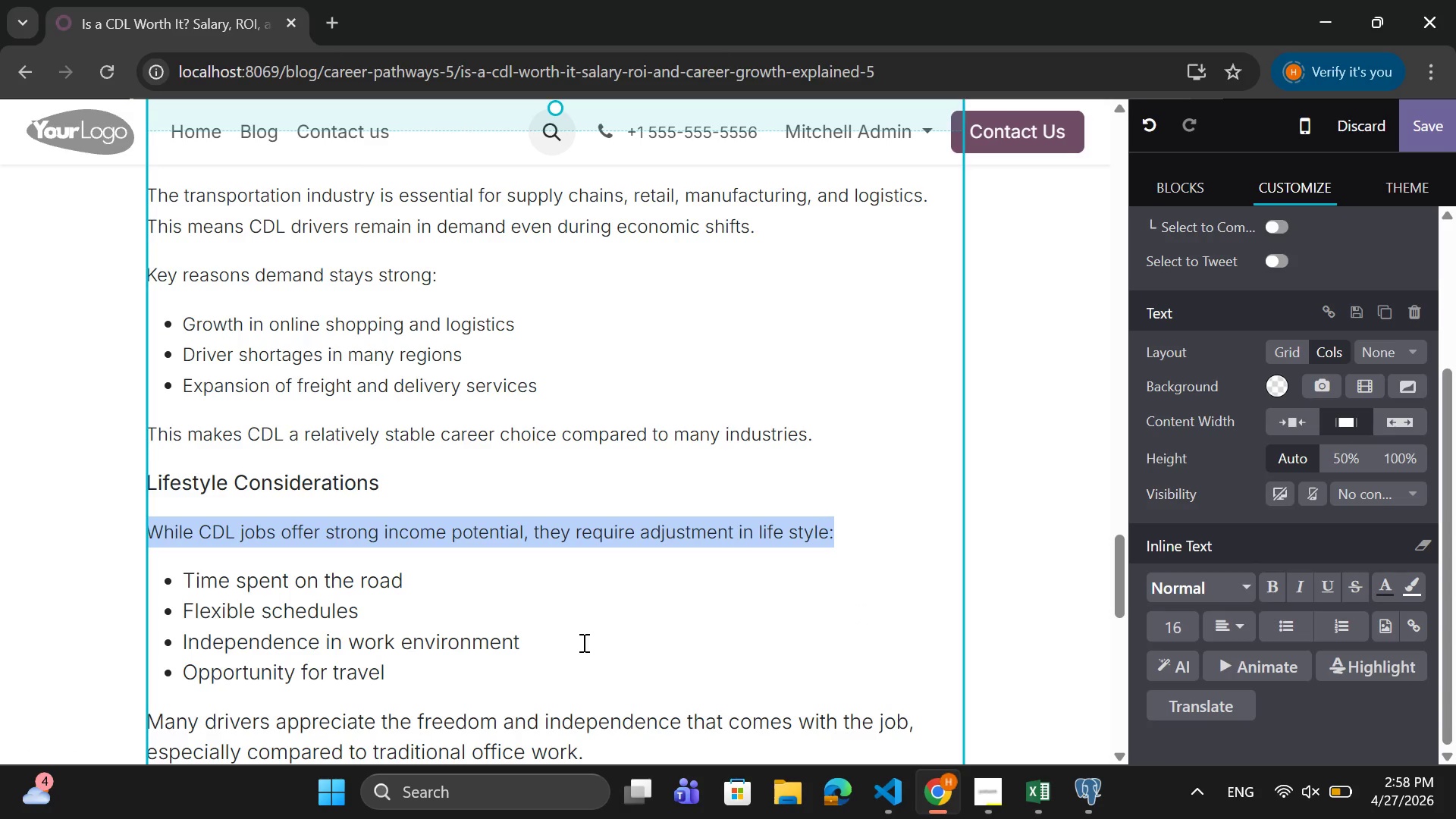 
scroll: coordinate [583, 642], scroll_direction: down, amount: 1.0
 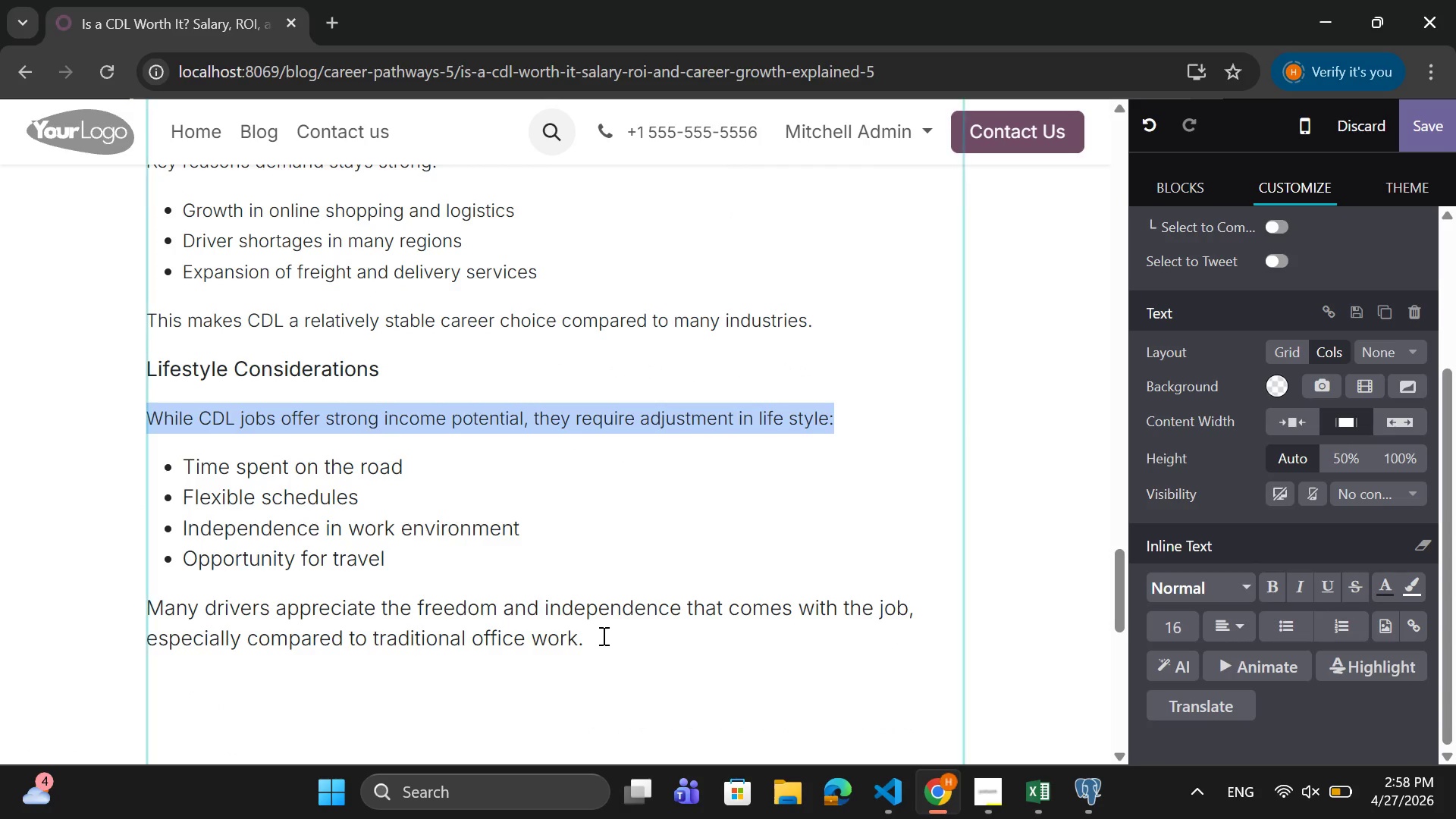 
left_click_drag(start_coordinate=[603, 635], to_coordinate=[158, 457])
 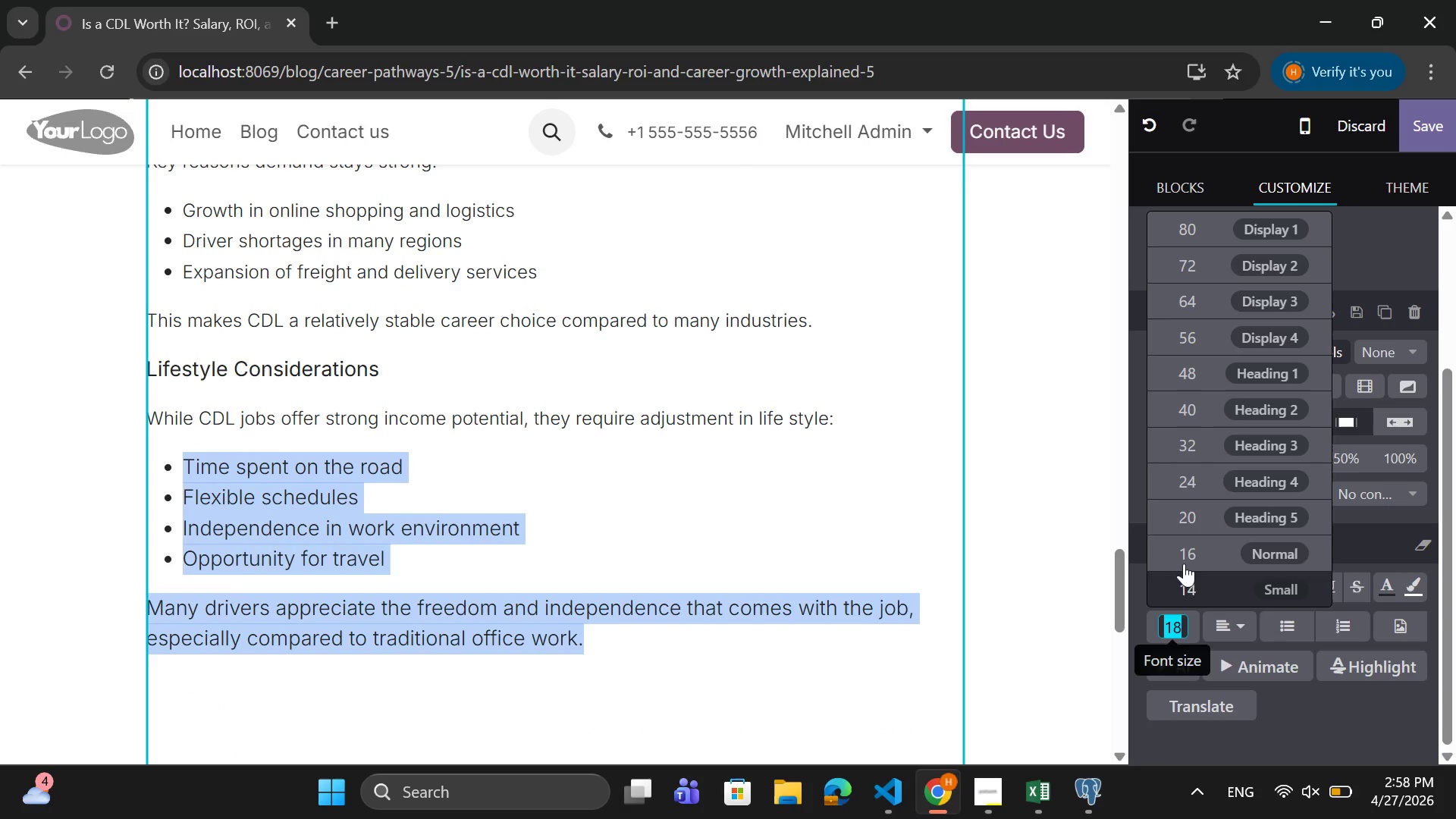 
left_click([1191, 544])
 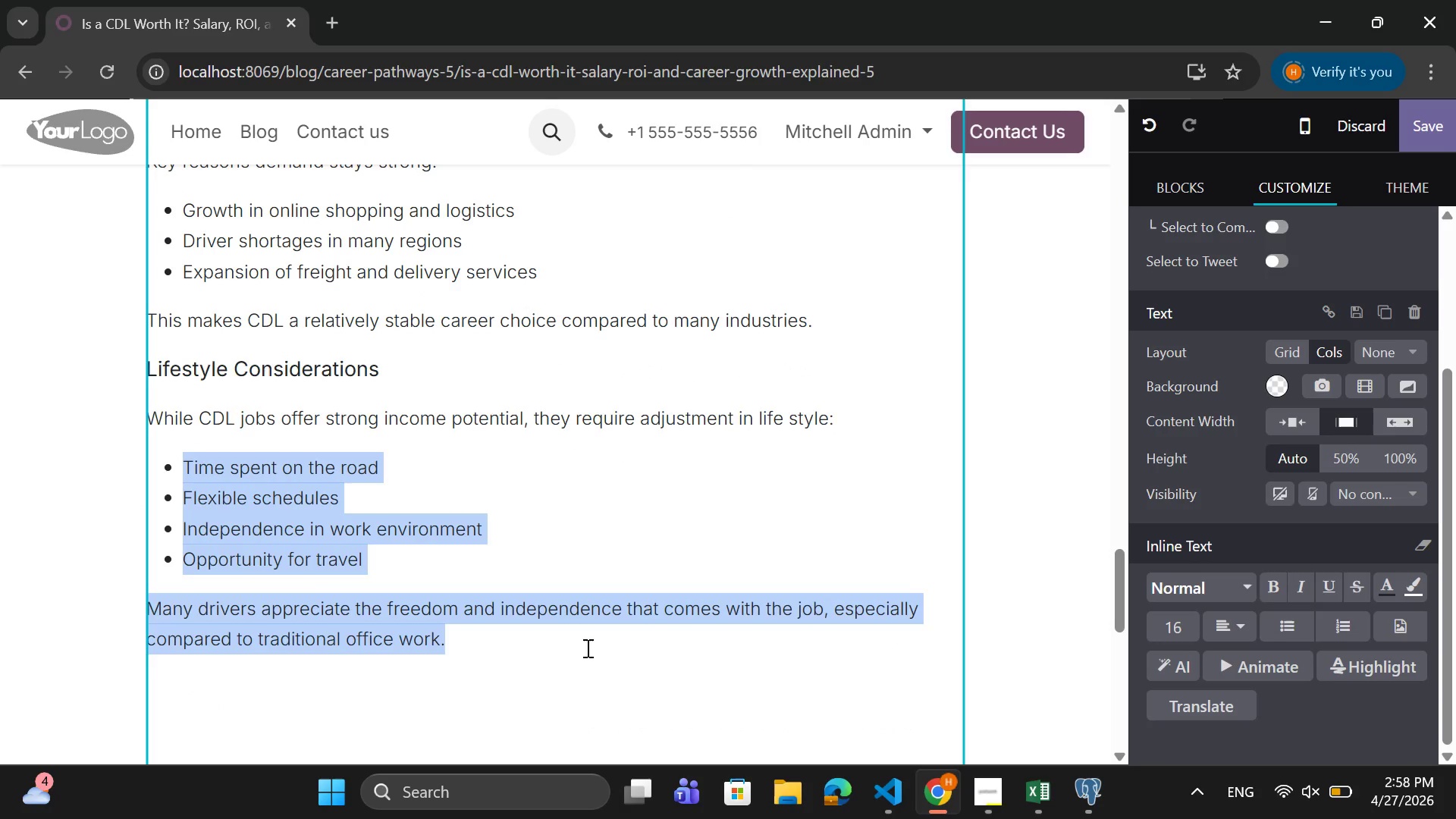 
left_click([582, 646])
 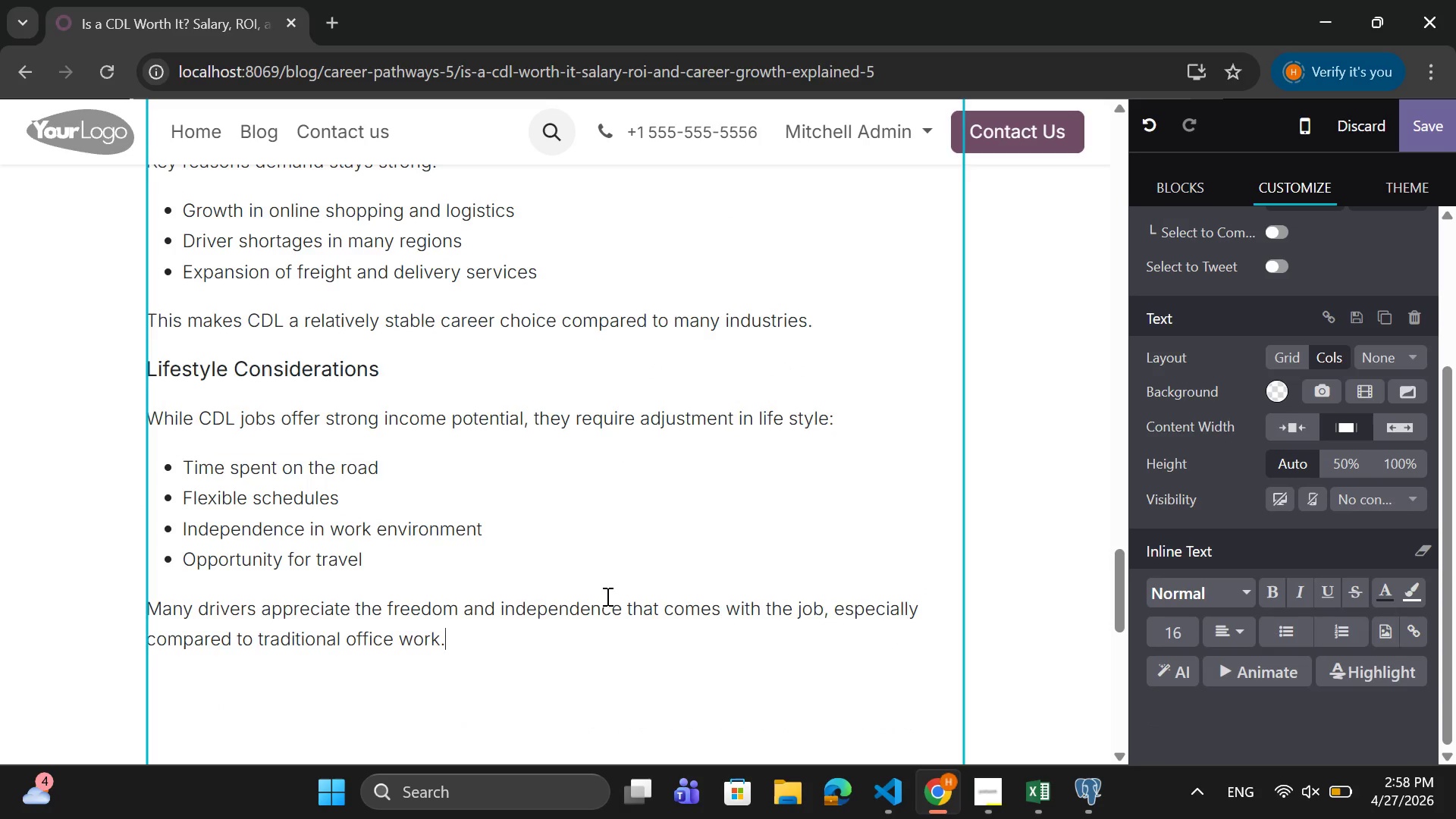 
scroll: coordinate [606, 596], scroll_direction: up, amount: 4.0
 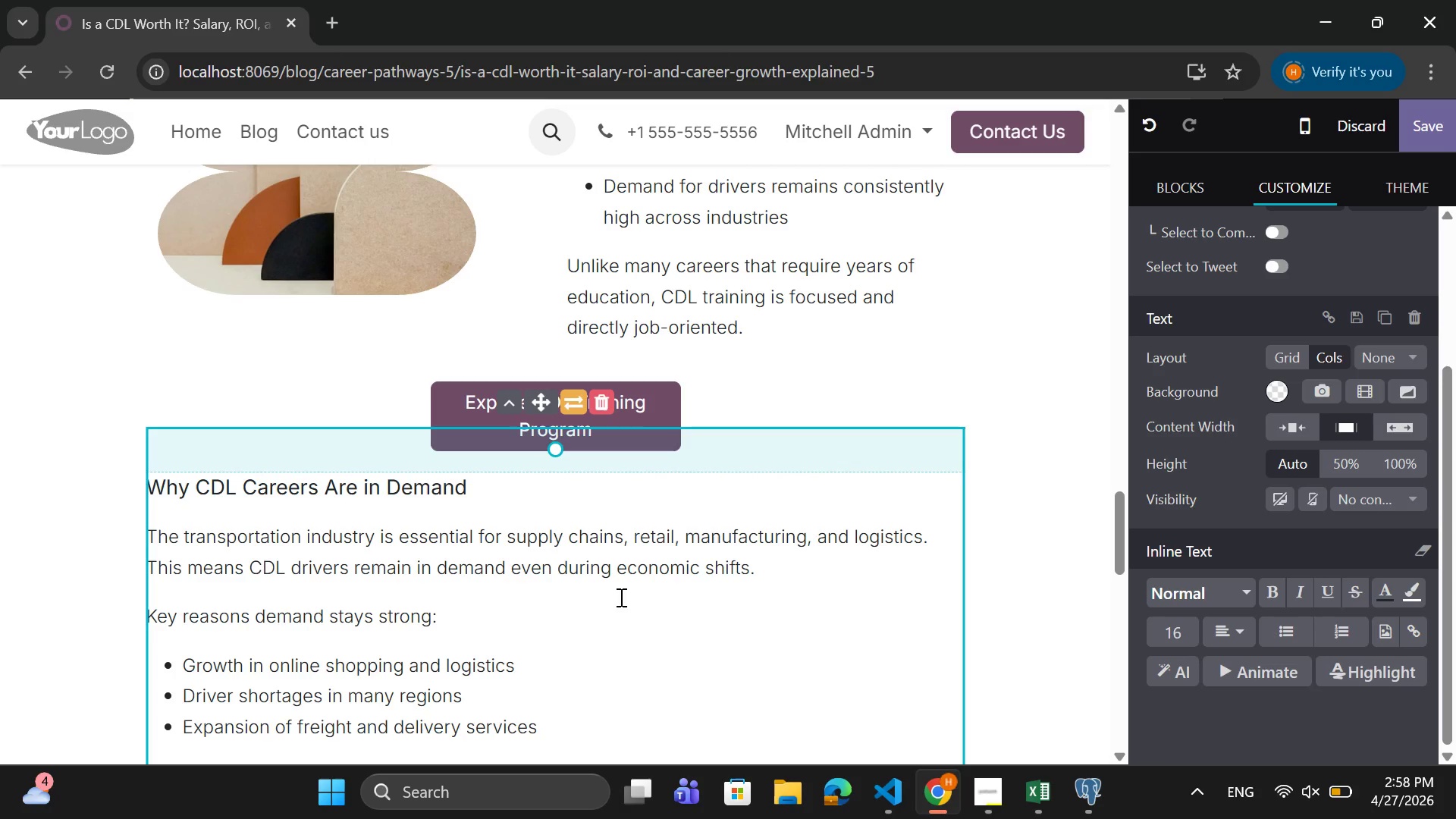 
wait(5.43)
 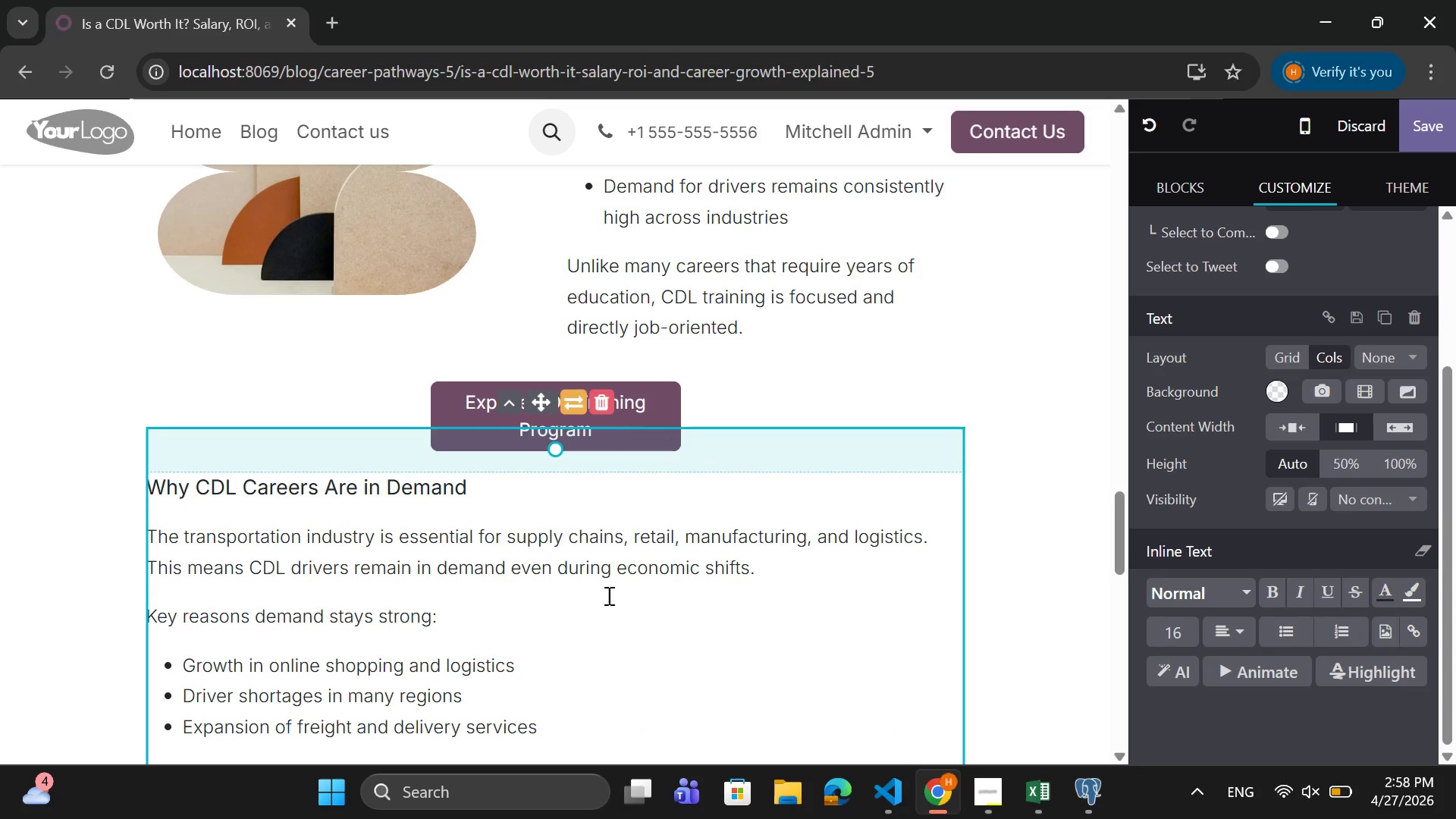 
scroll: coordinate [657, 670], scroll_direction: down, amount: 4.0
 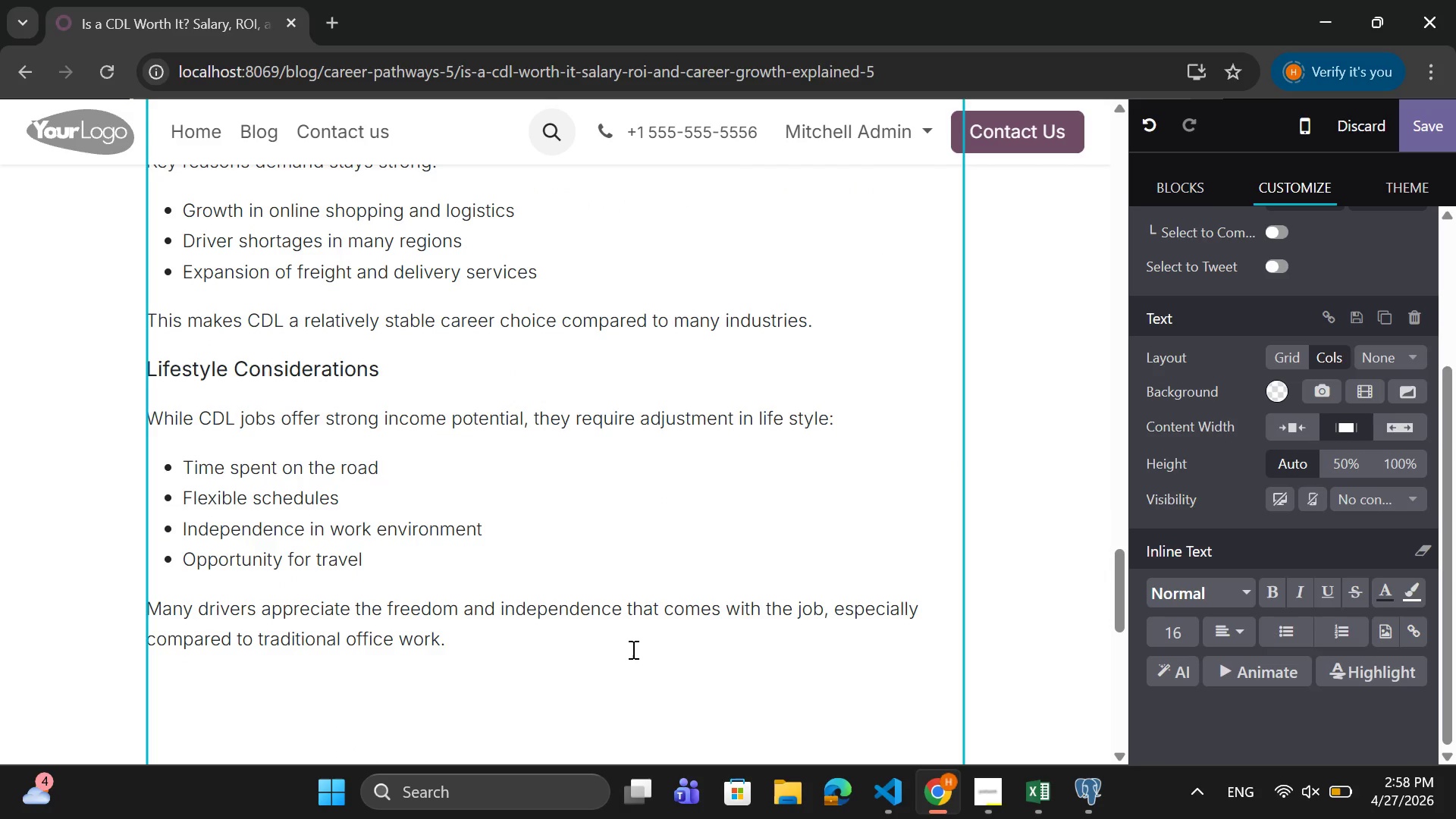 
key(Enter)
 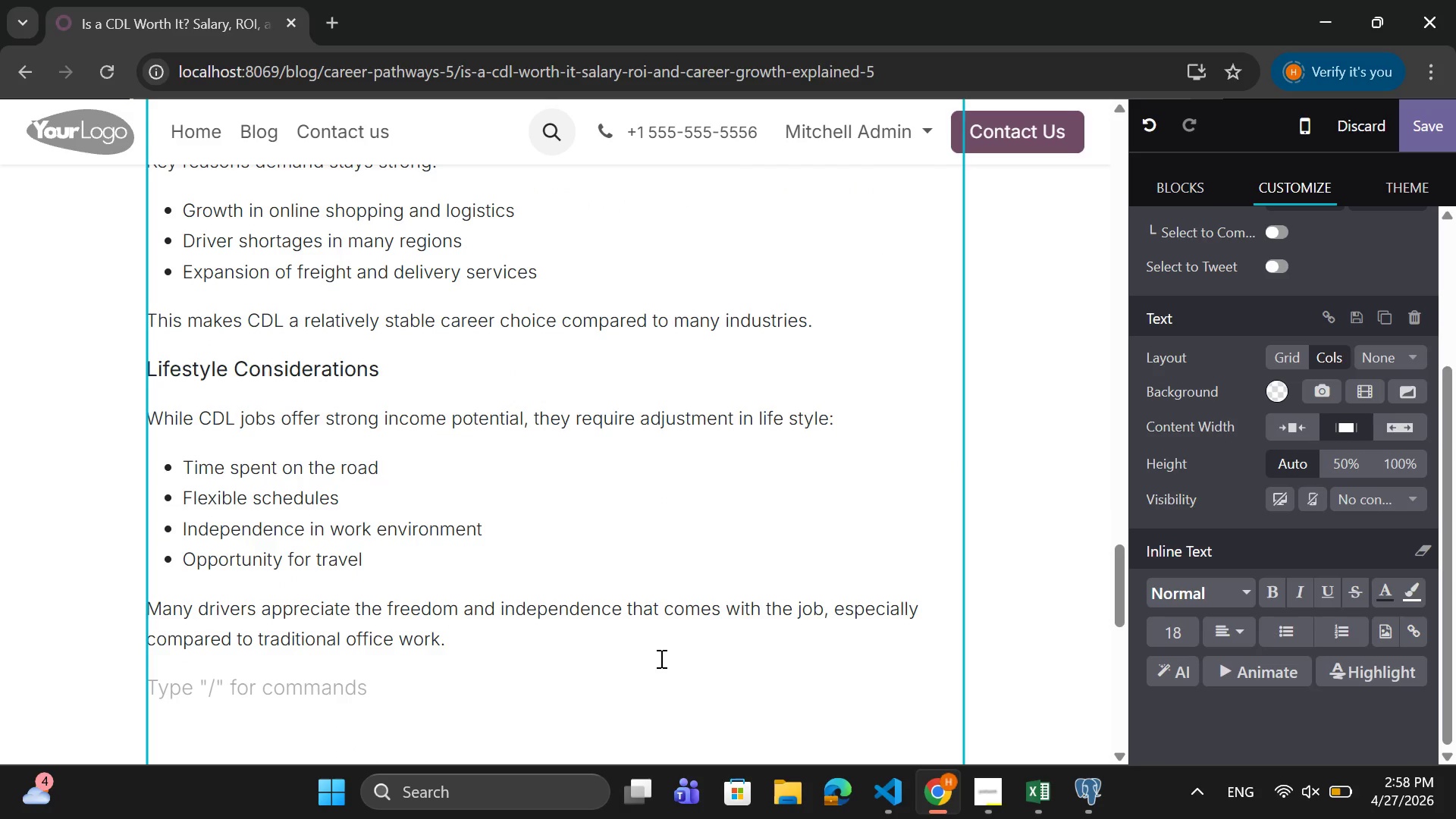 
type(Final Thoughts)
 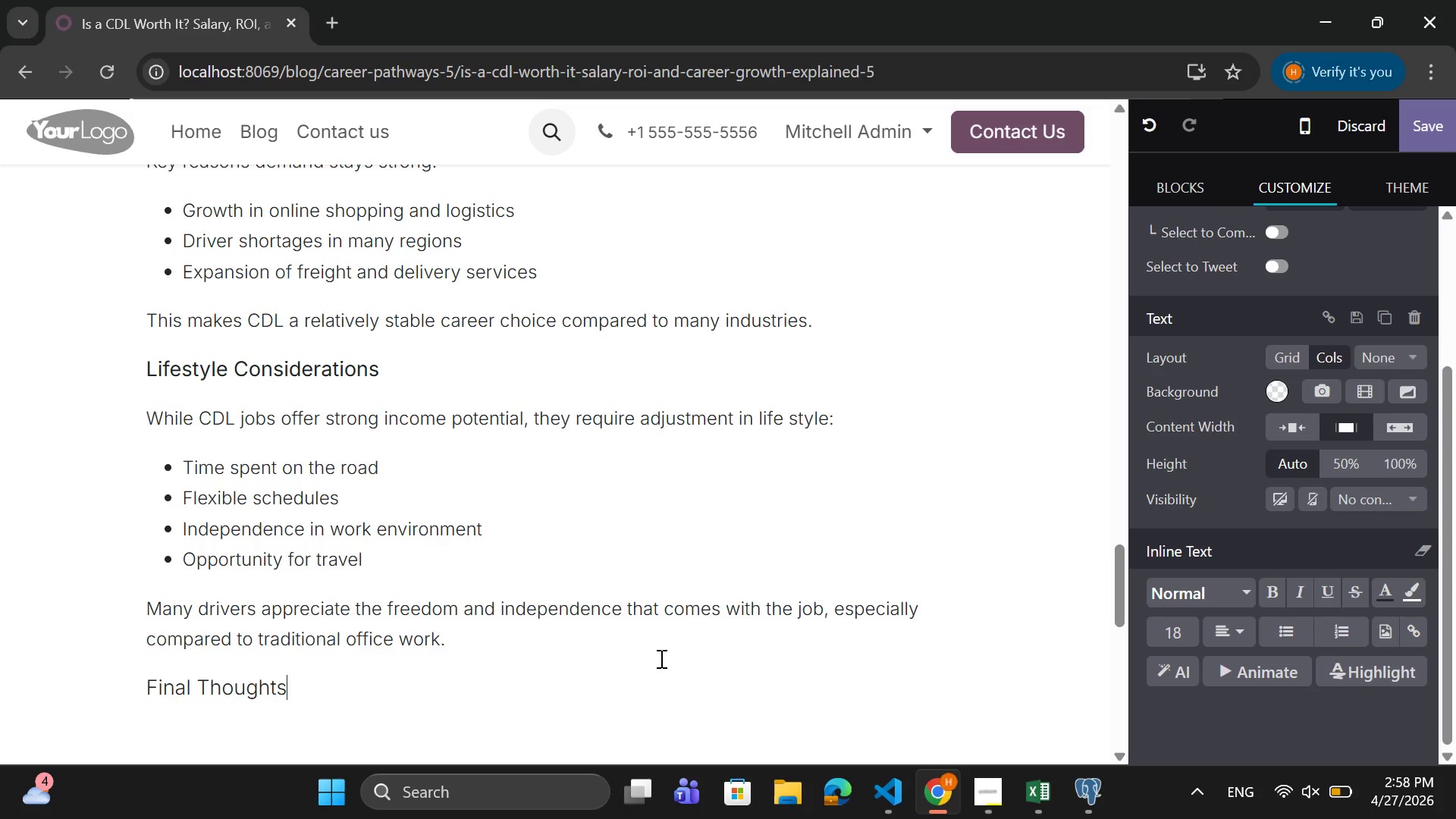 
key(Enter)
 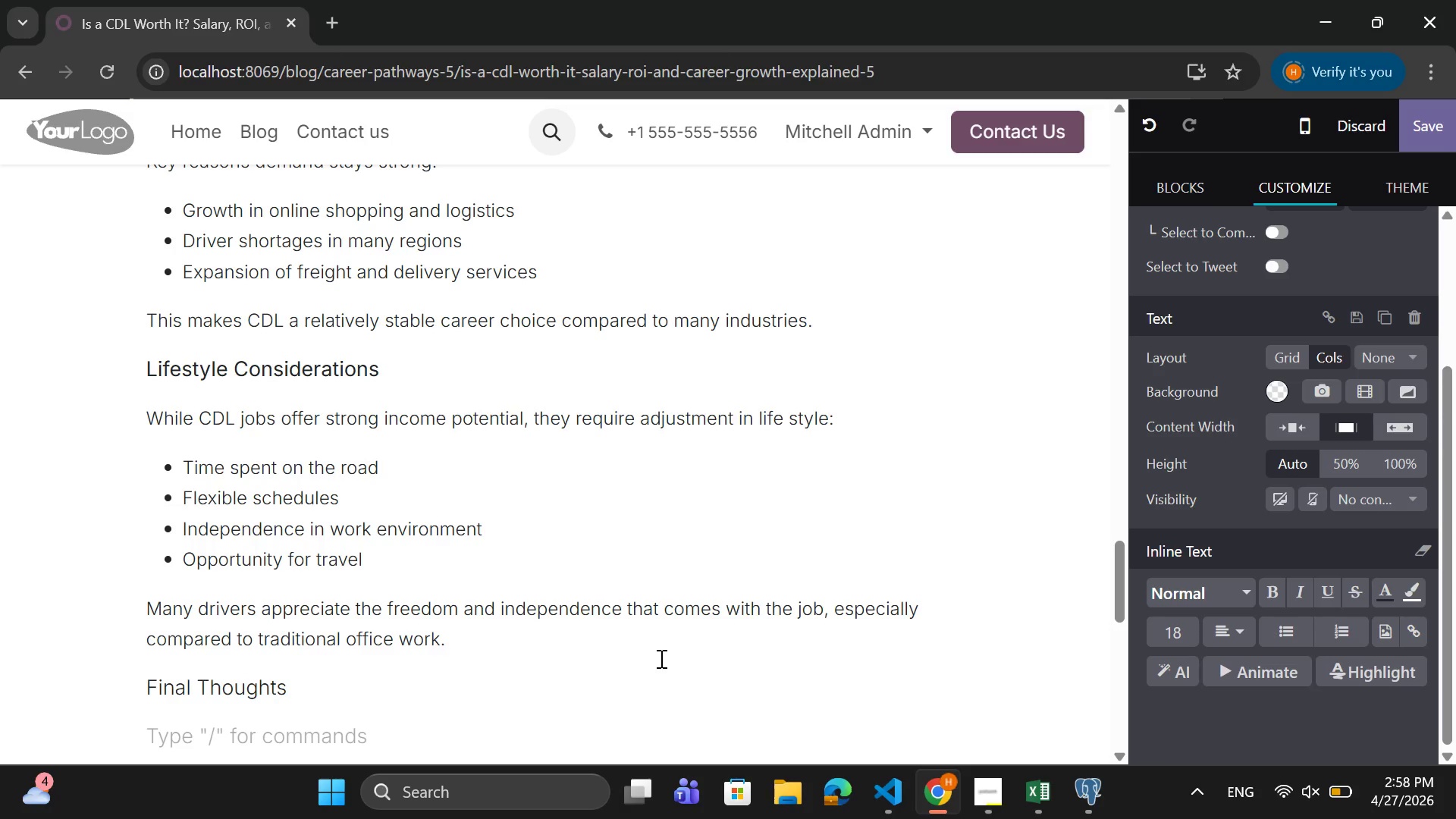 
type(Acd)
key(Backspace)
key(Backspace)
type( CDL career is not just a job ca)
key(Backspace)
type(hange-it is a structured pathway into a hign)
key(Backspace)
type(h )
key(Backspace)
type(-demand industry with strong eari)
key(Backspace)
type(m)
key(Backspace)
type(ning)
 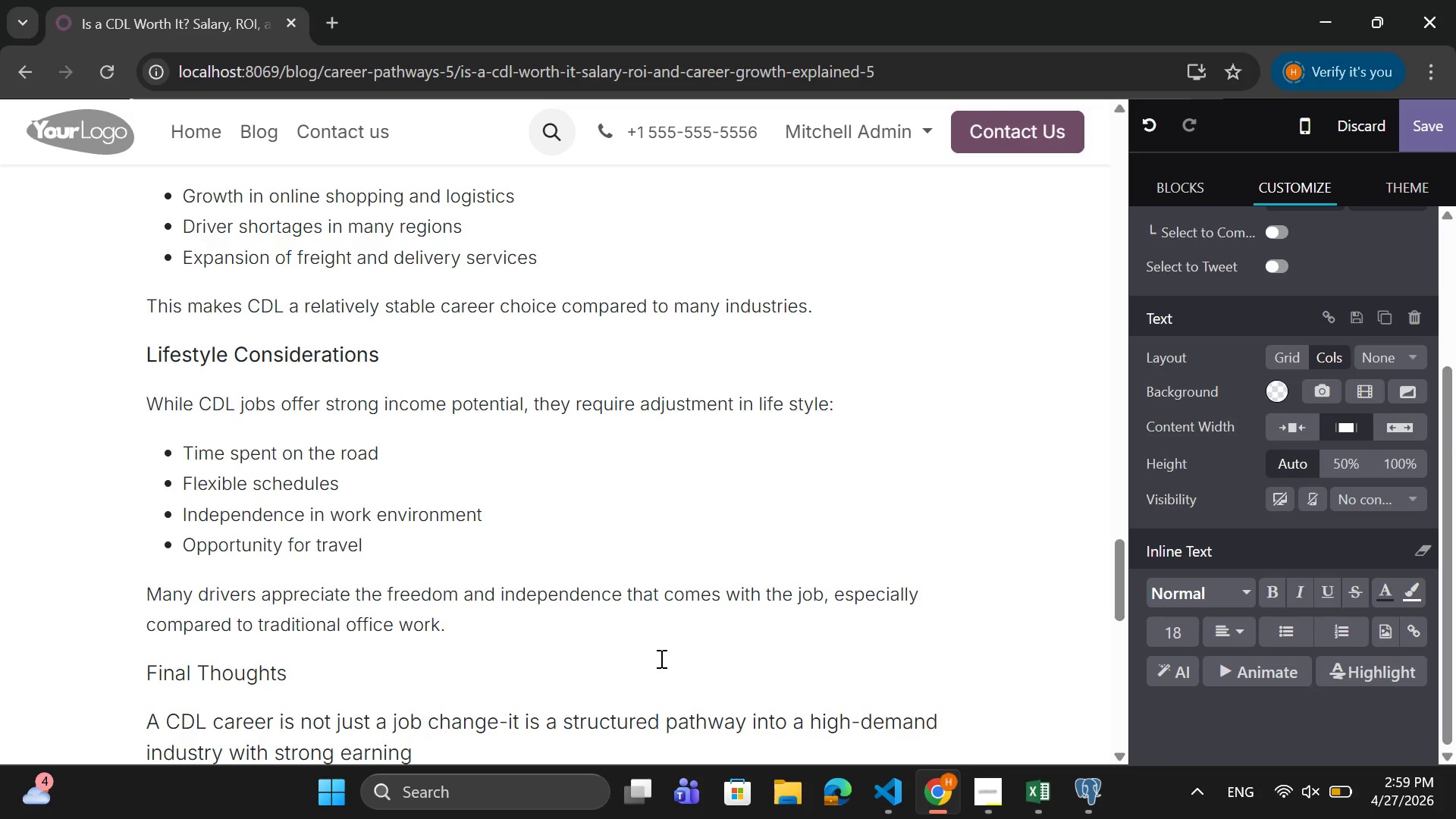 
type( potential and long term)
key(Backspace)
key(Backspace)
key(Backspace)
key(Backspace)
key(Backspace)
type(-term stability)
 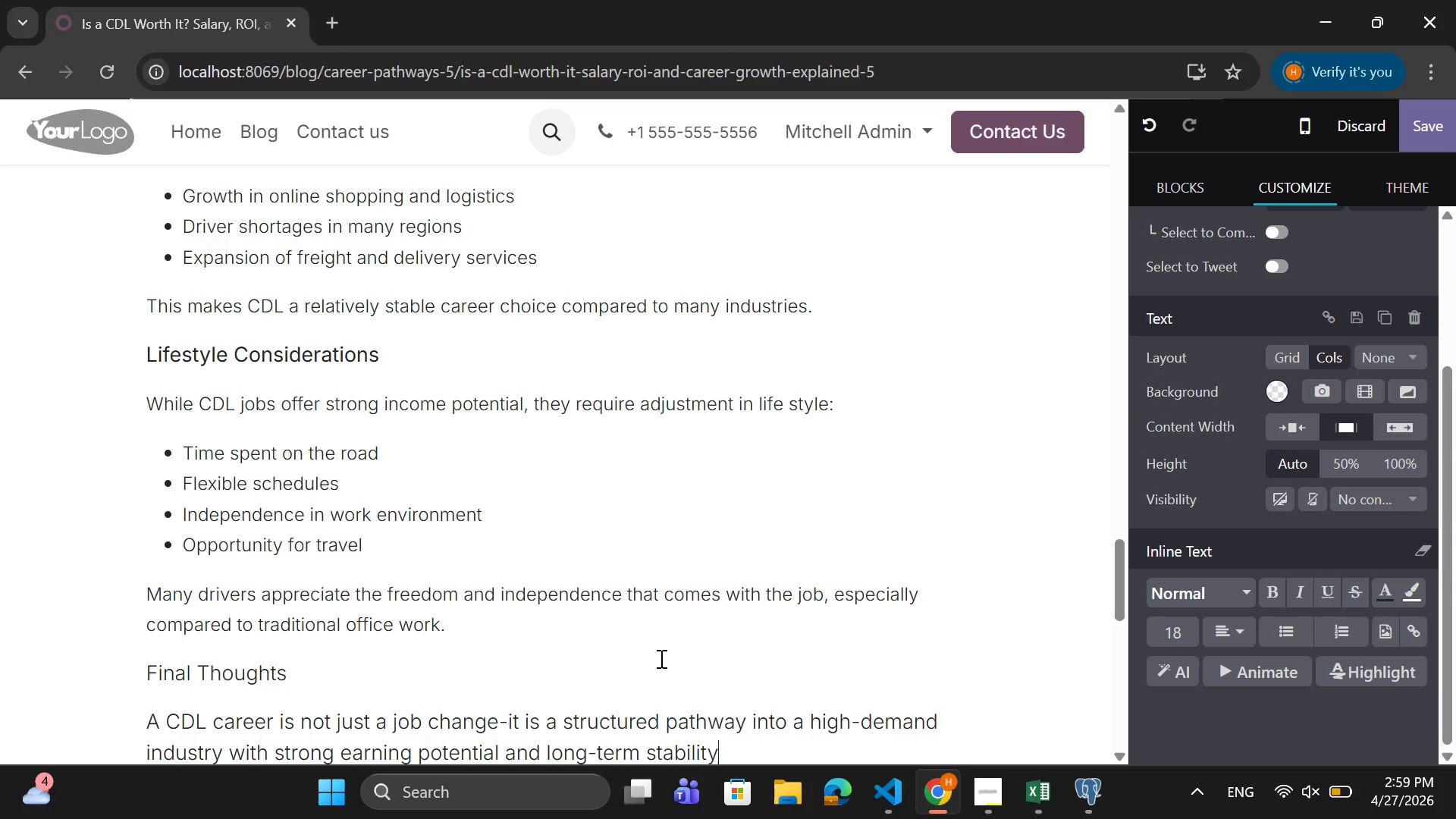 
type(. w)
key(Backspace)
type(While training requires and)
key(Backspace)
type( upfront inc)
key(Backspace)
type(vestment, the return can bes)
key(Backspace)
type( significant for those committed to th )
key(Backspace)
type(e profession)
 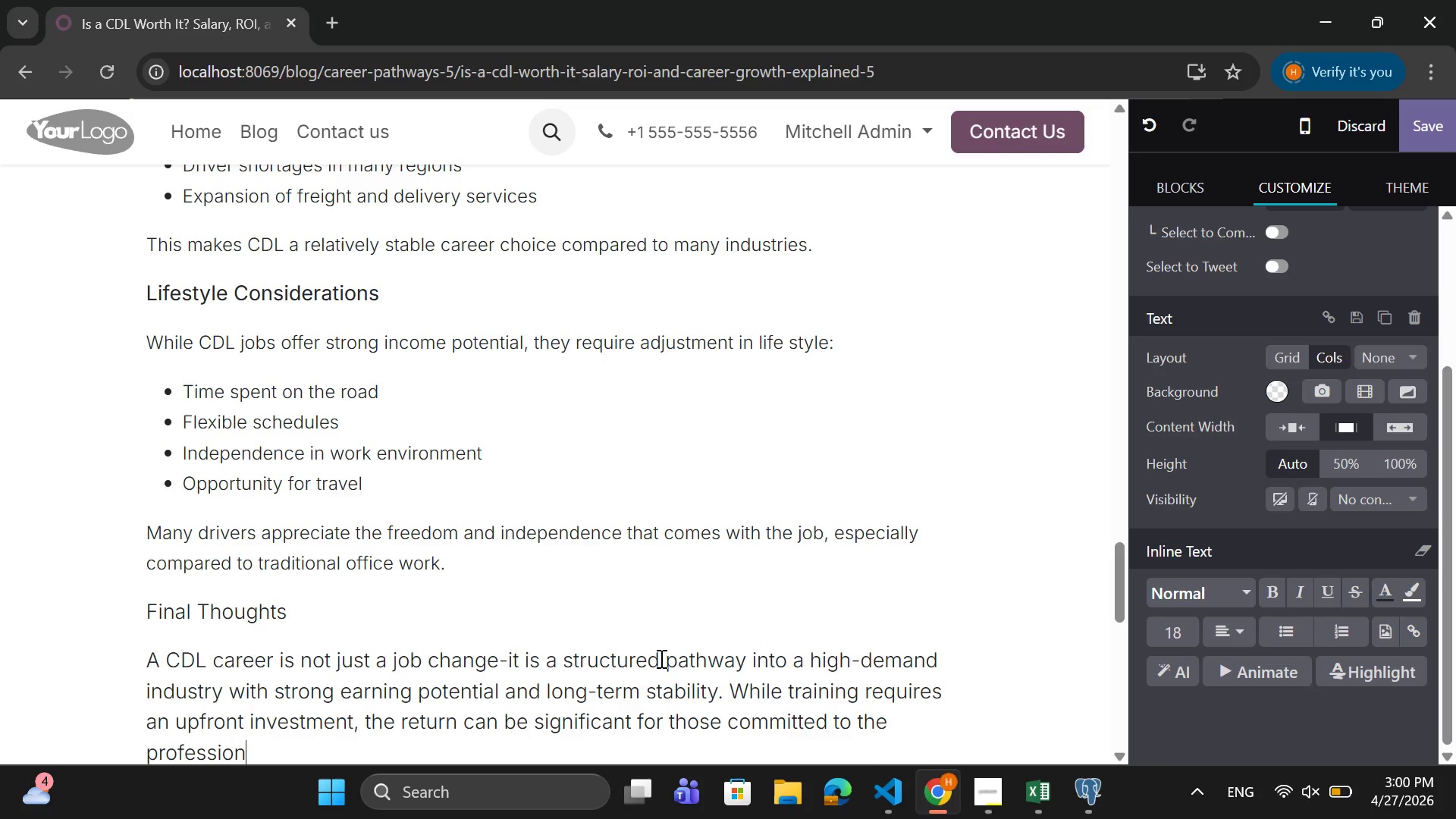 
wait(5.72)
 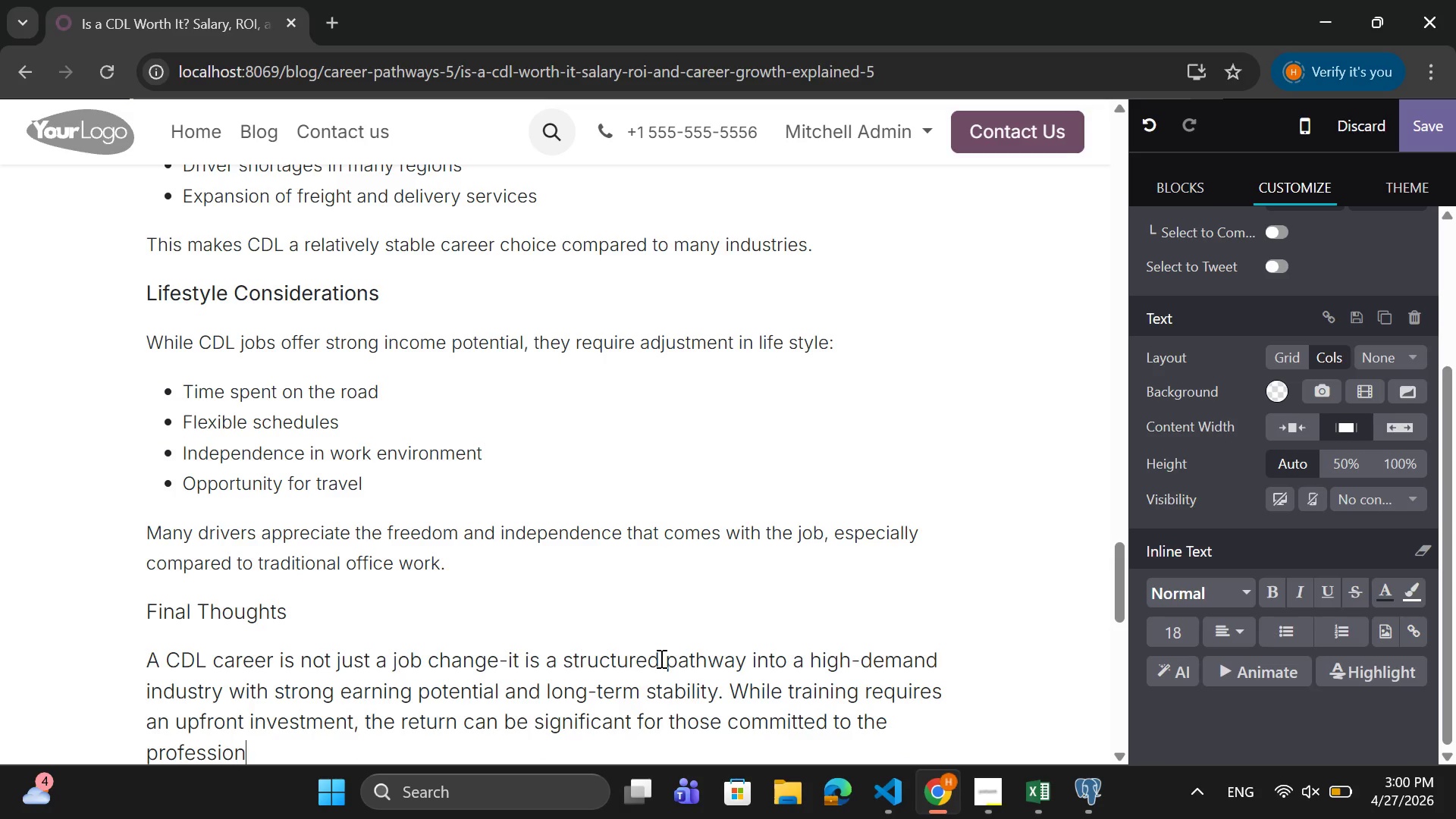 
key(Period)
 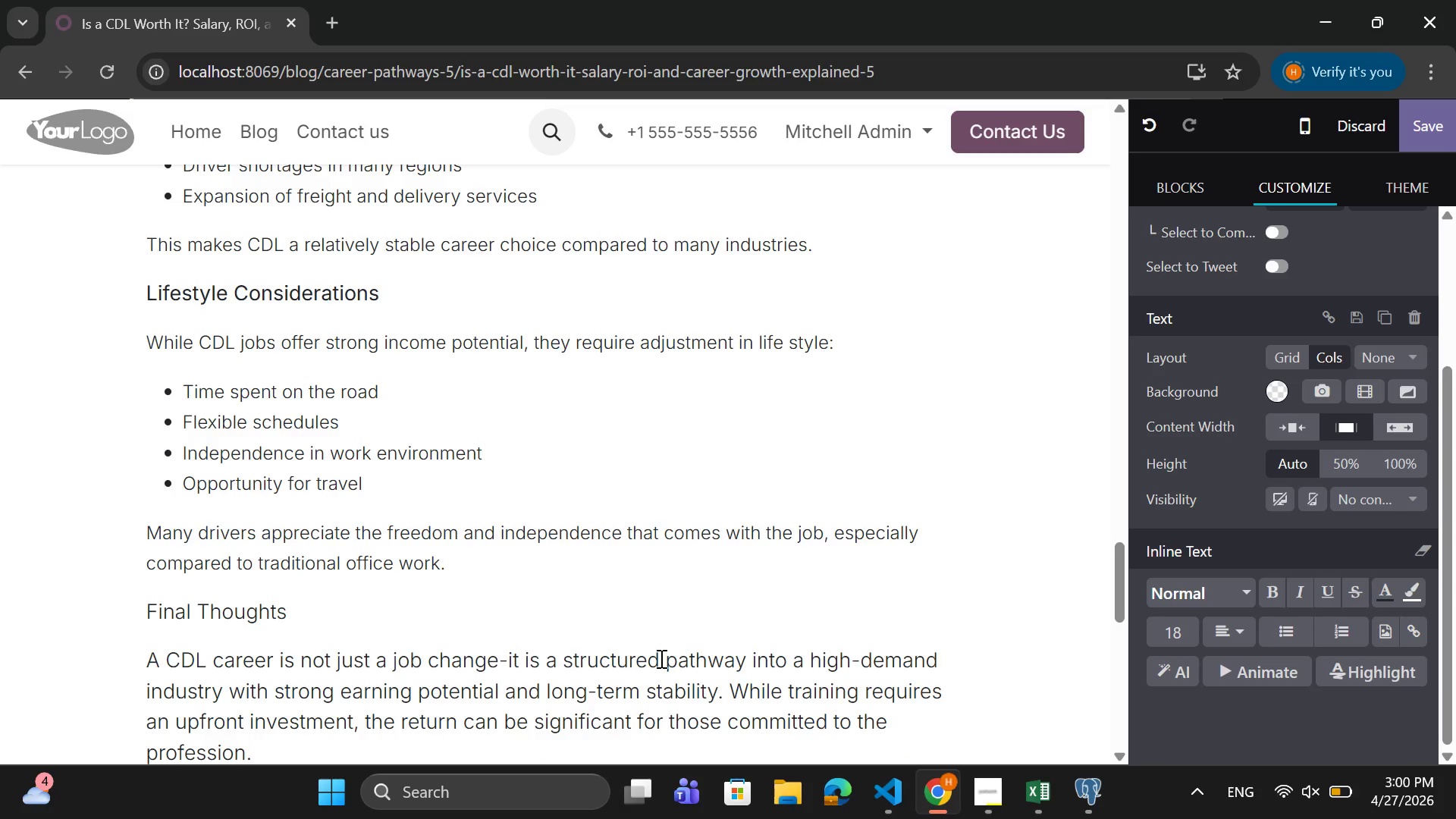 
key(Enter)
 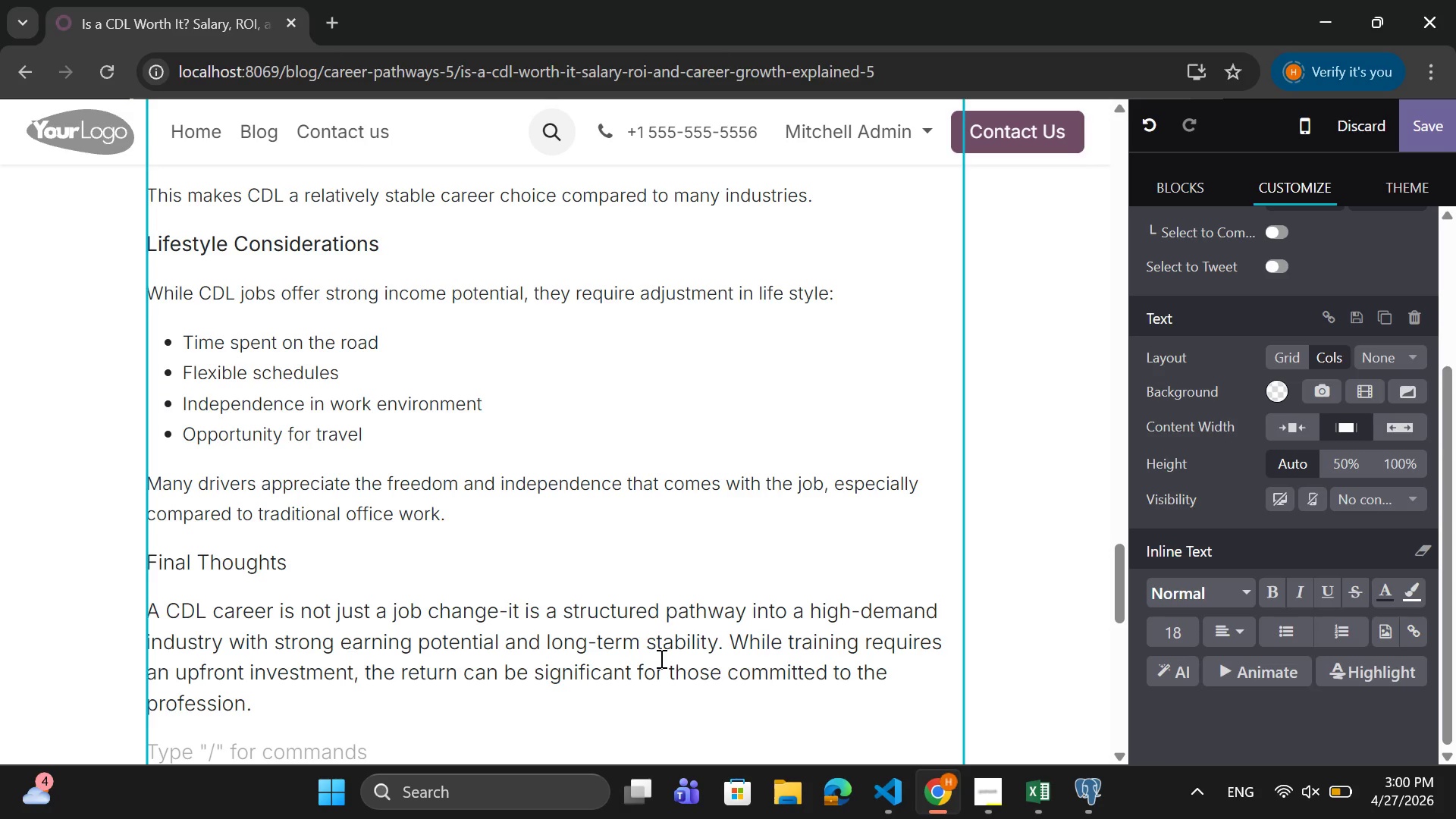 
type(If you are considering a career shit, i)
key(Backspace)
type(understaning)
key(Backspace)
key(Backspace)
key(Backspace)
type(ding )
 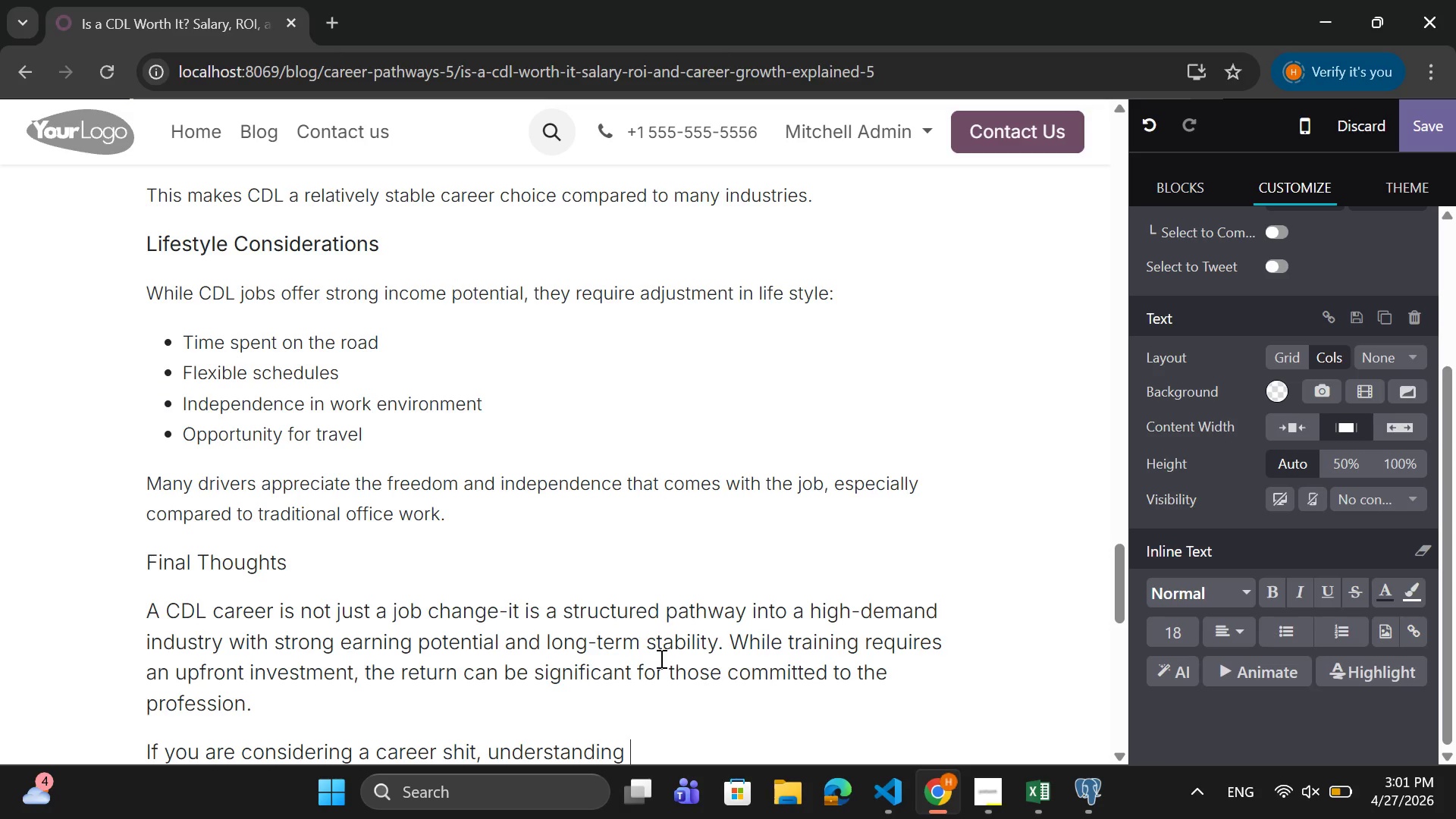 
type(both the financial and lifestyle benefits is the d)
key(Backspace)
type(first sge)
key(Backspace)
key(Backspace)
type(teo)
key(Backspace)
type(p toward making a n)
key(Backspace)
key(Backspace)
type(n informed desision)
key(Backspace)
key(Backspace)
key(Backspace)
key(Backspace)
type(cison)
 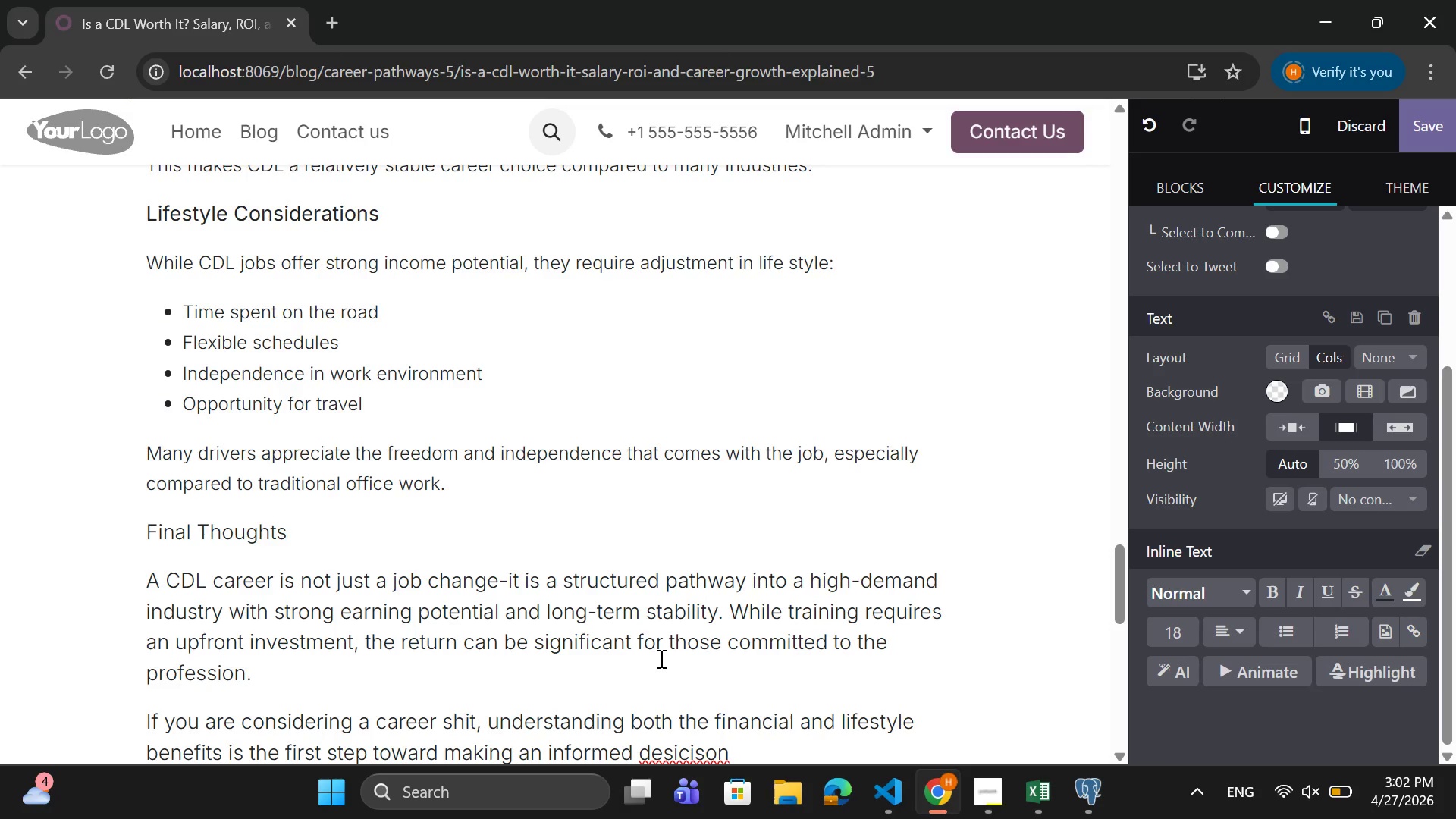 
key(Period)
 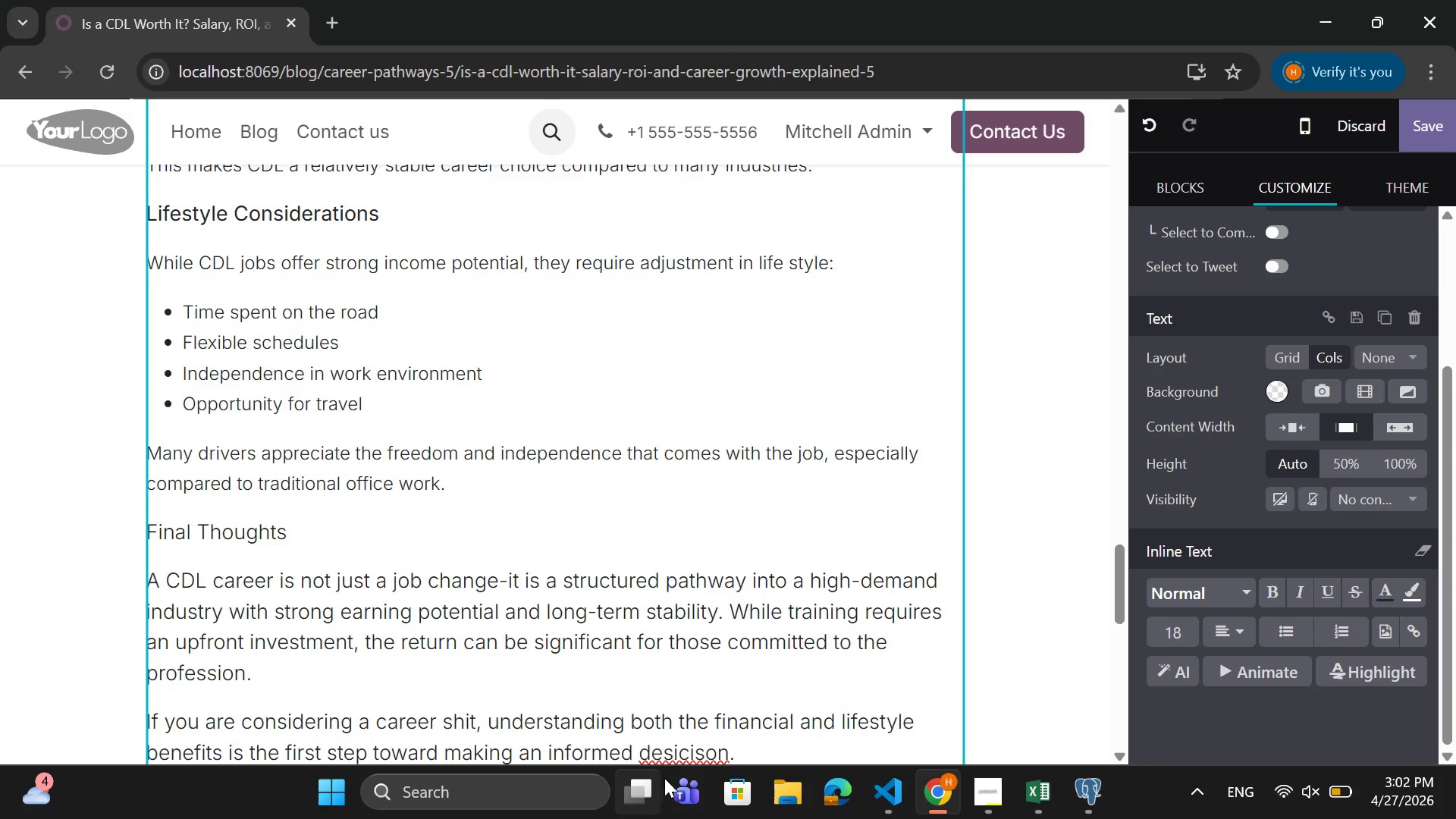 
scroll: coordinate [656, 668], scroll_direction: down, amount: 2.0
 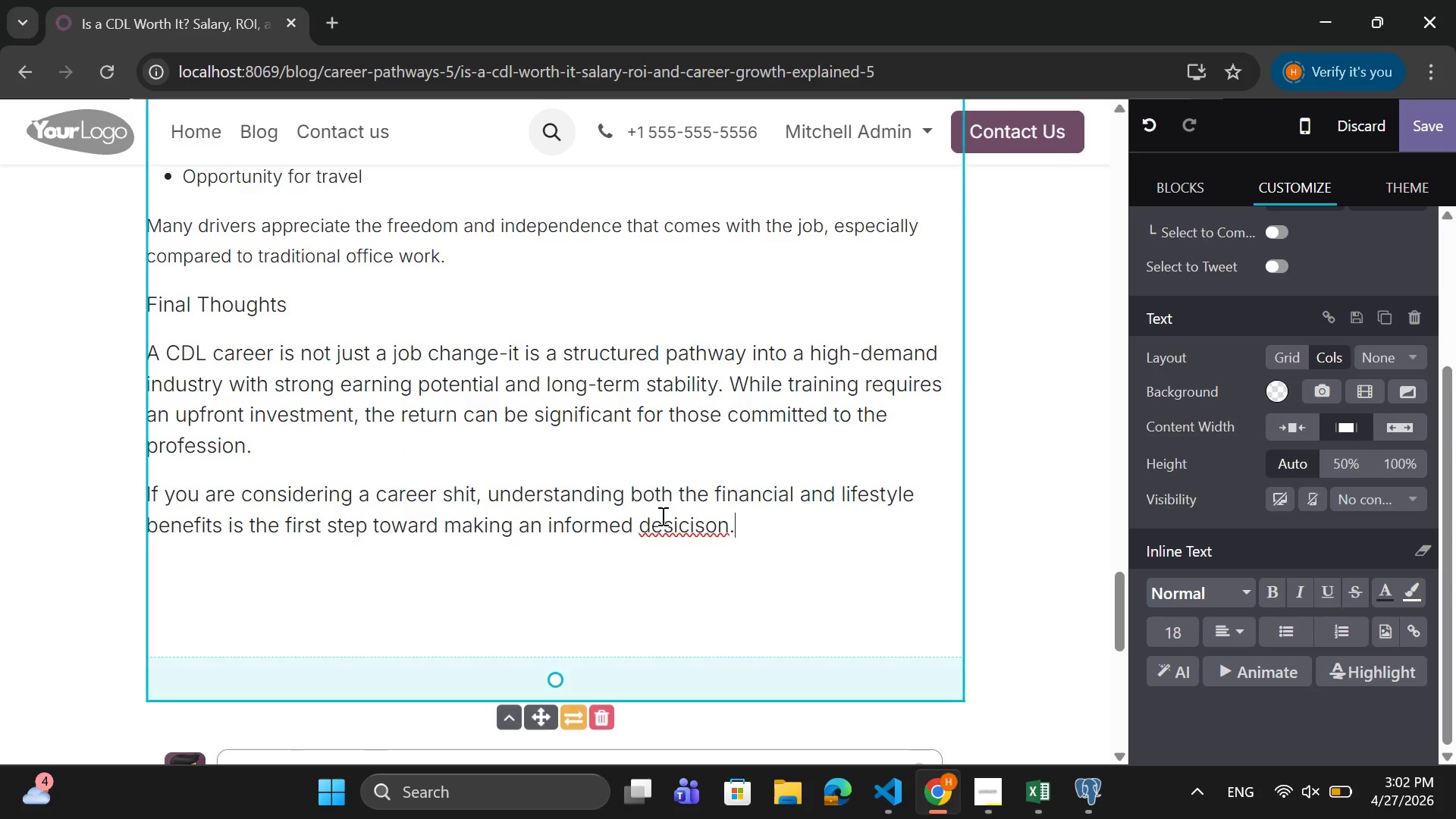 
right_click([661, 516])
 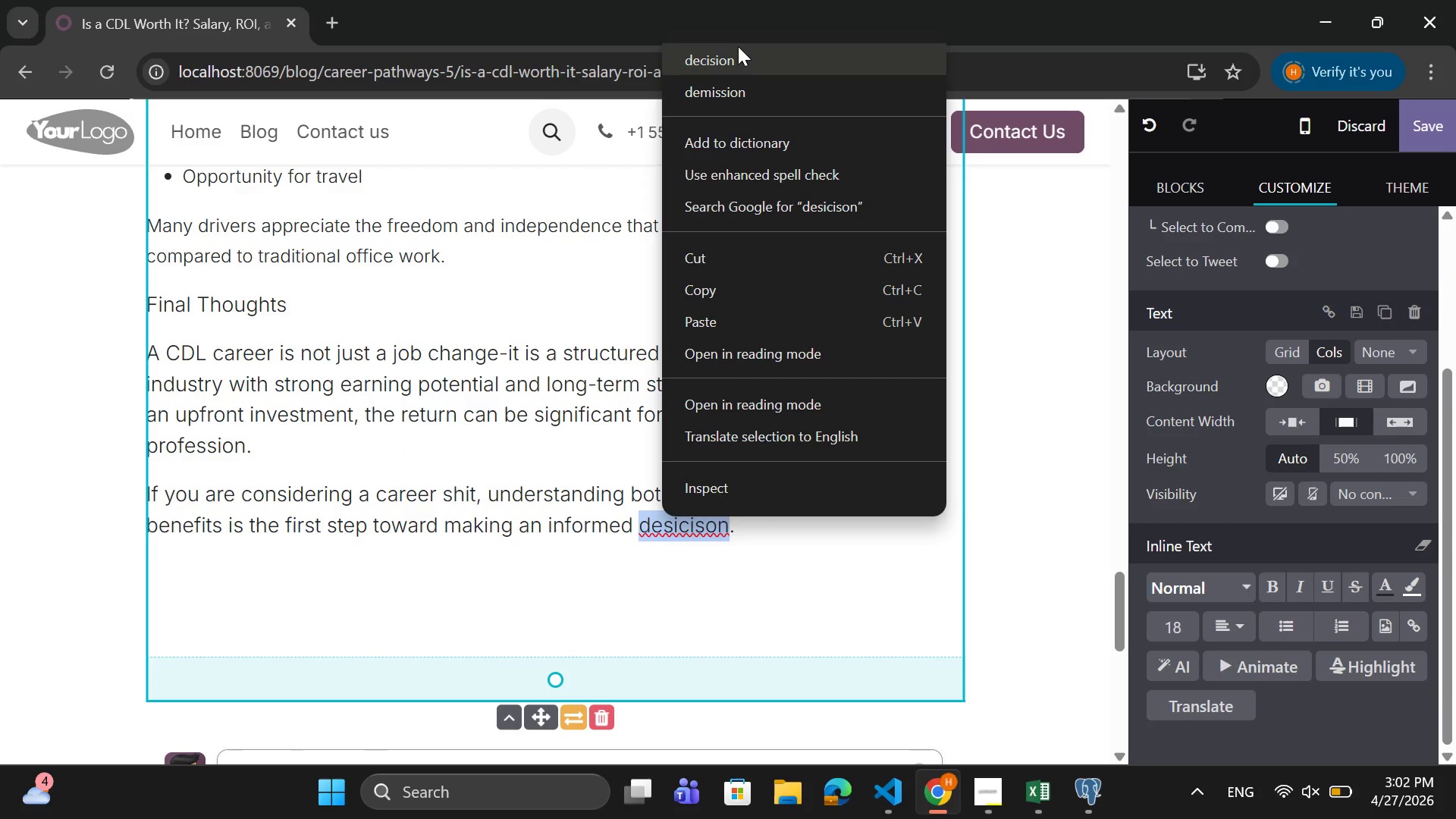 
left_click([730, 57])
 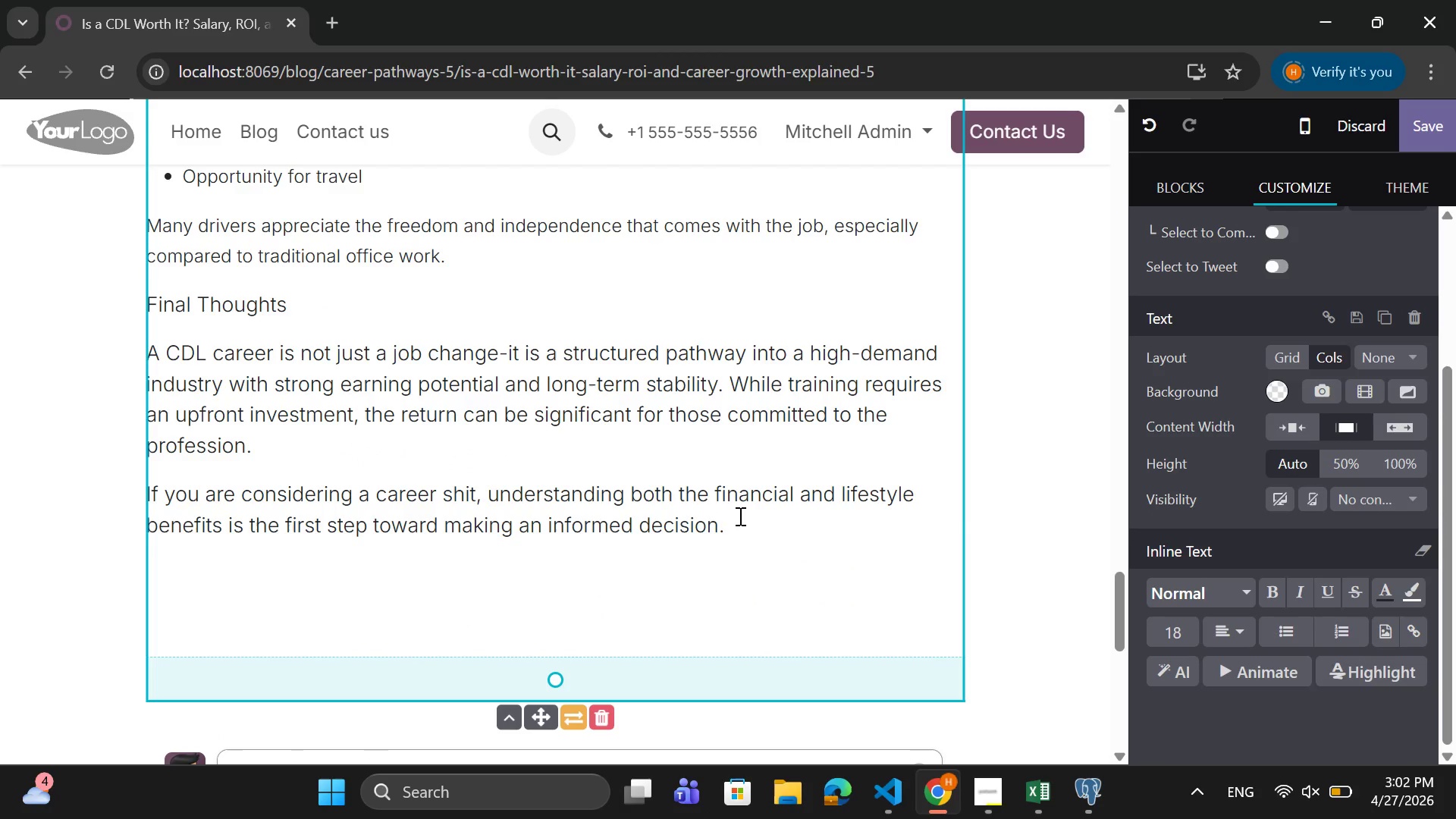 
left_click_drag(start_coordinate=[739, 519], to_coordinate=[133, 343])
 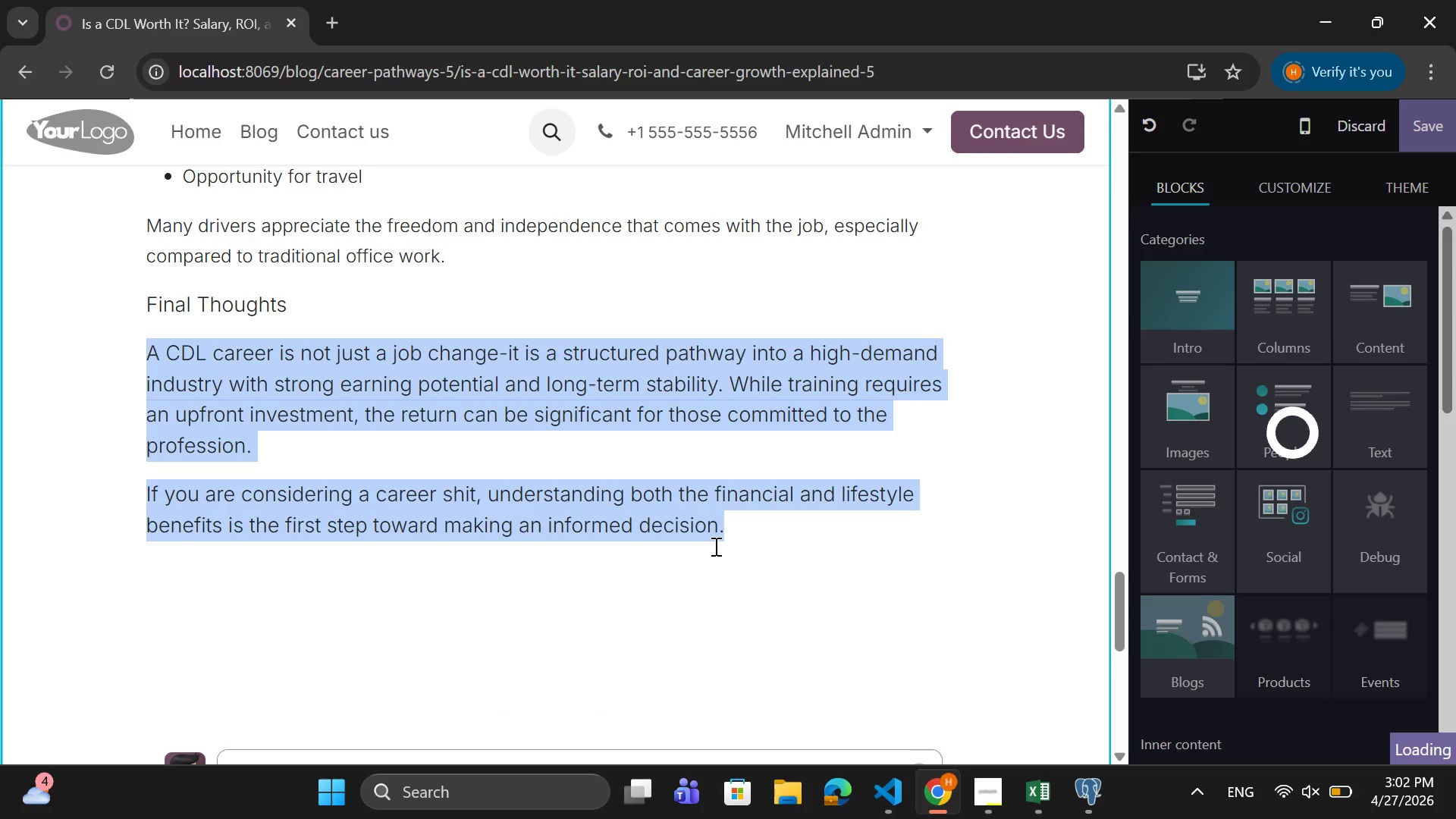 
left_click_drag(start_coordinate=[733, 538], to_coordinate=[713, 531])
 